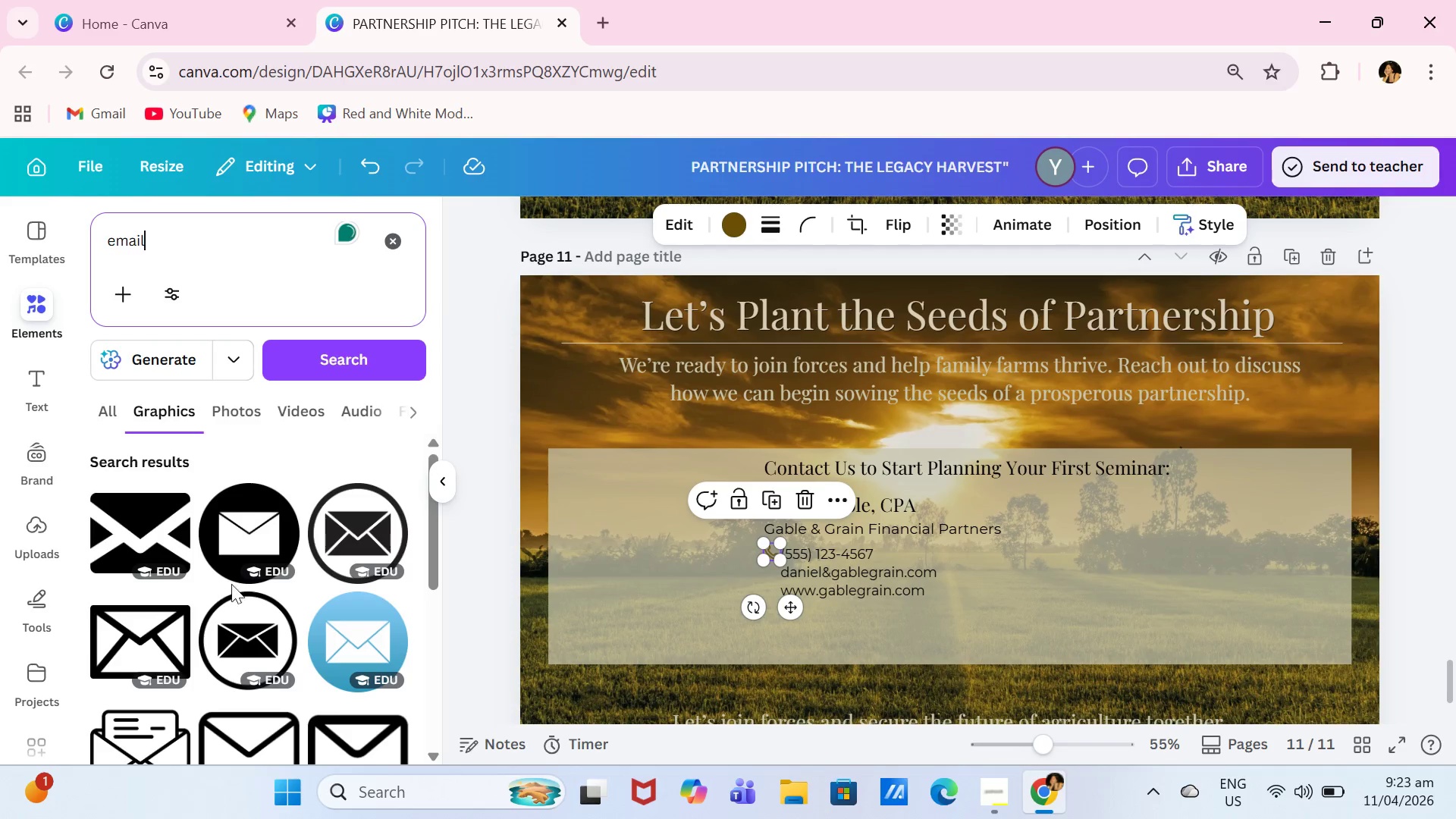 
left_click([174, 517])
 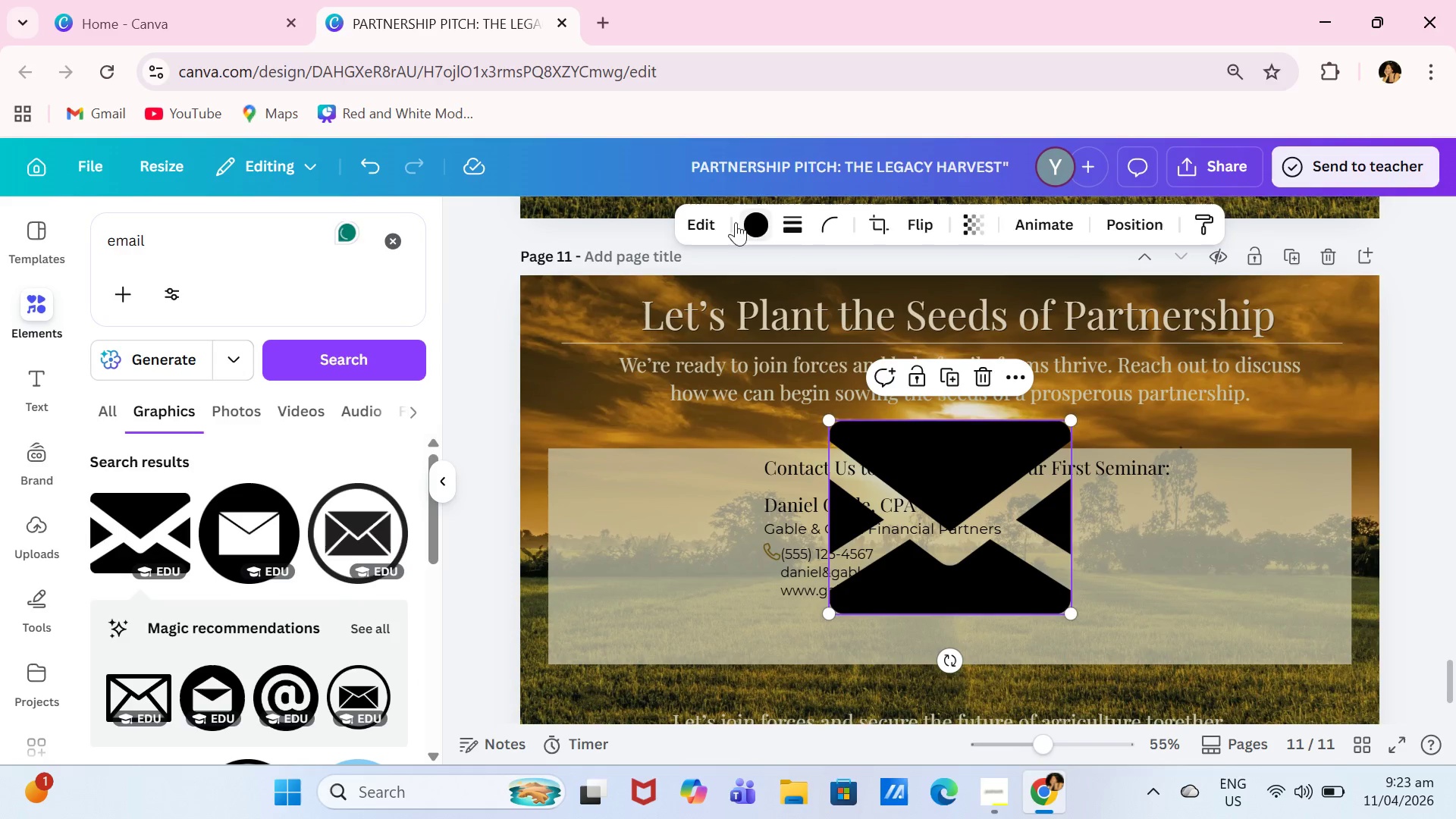 
left_click([737, 224])
 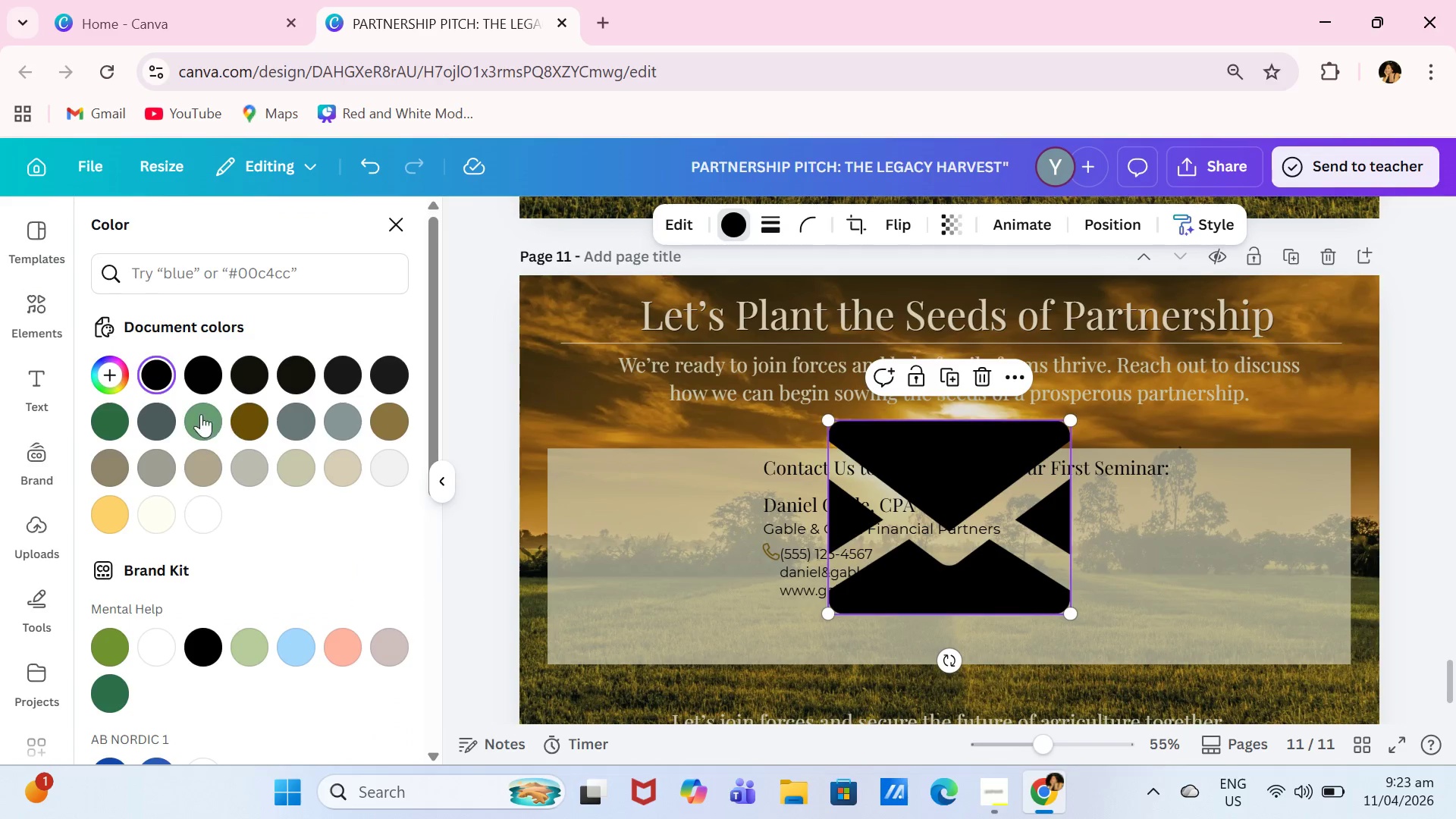 
left_click([237, 424])
 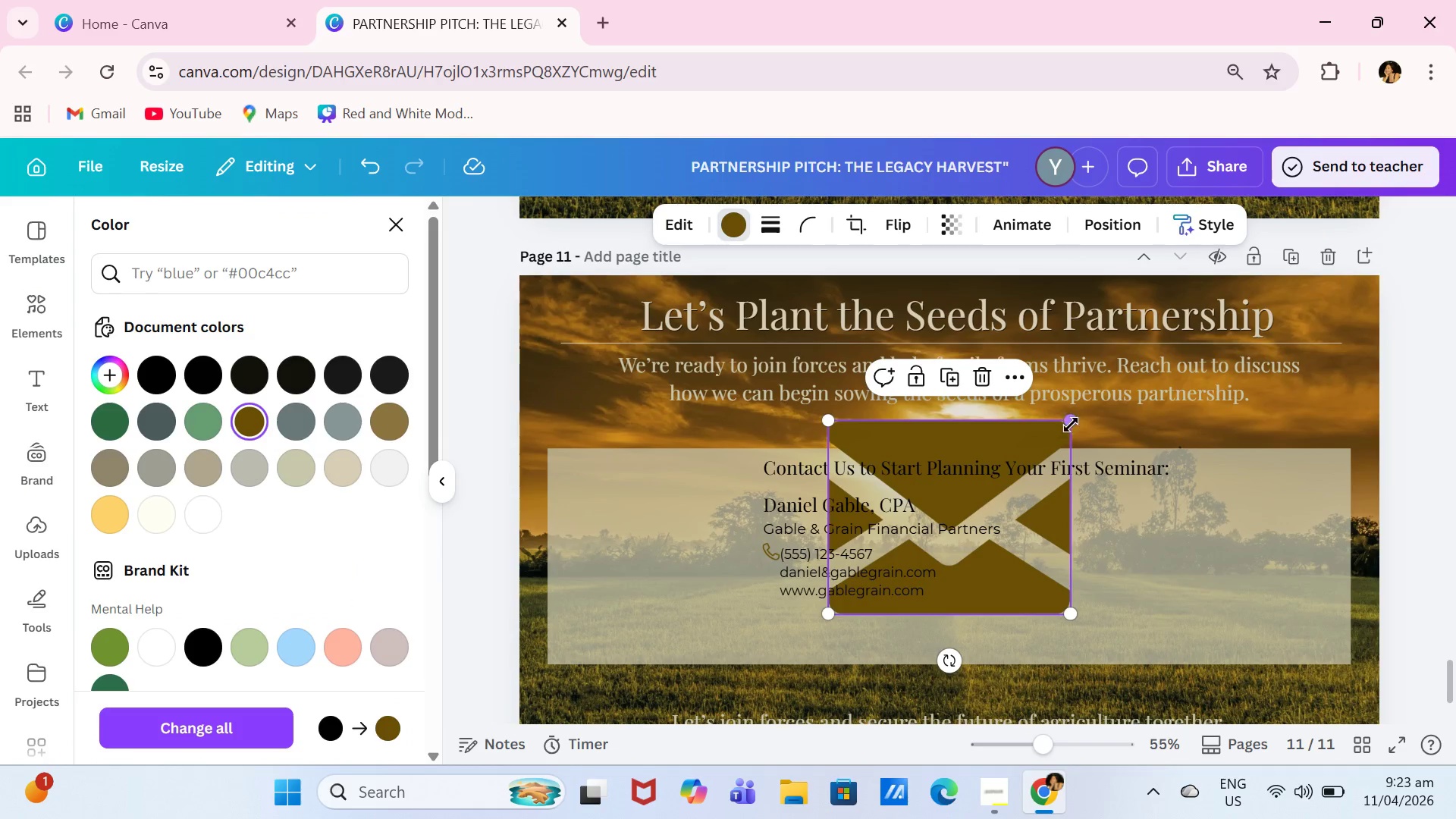 
left_click_drag(start_coordinate=[1076, 422], to_coordinate=[844, 587])
 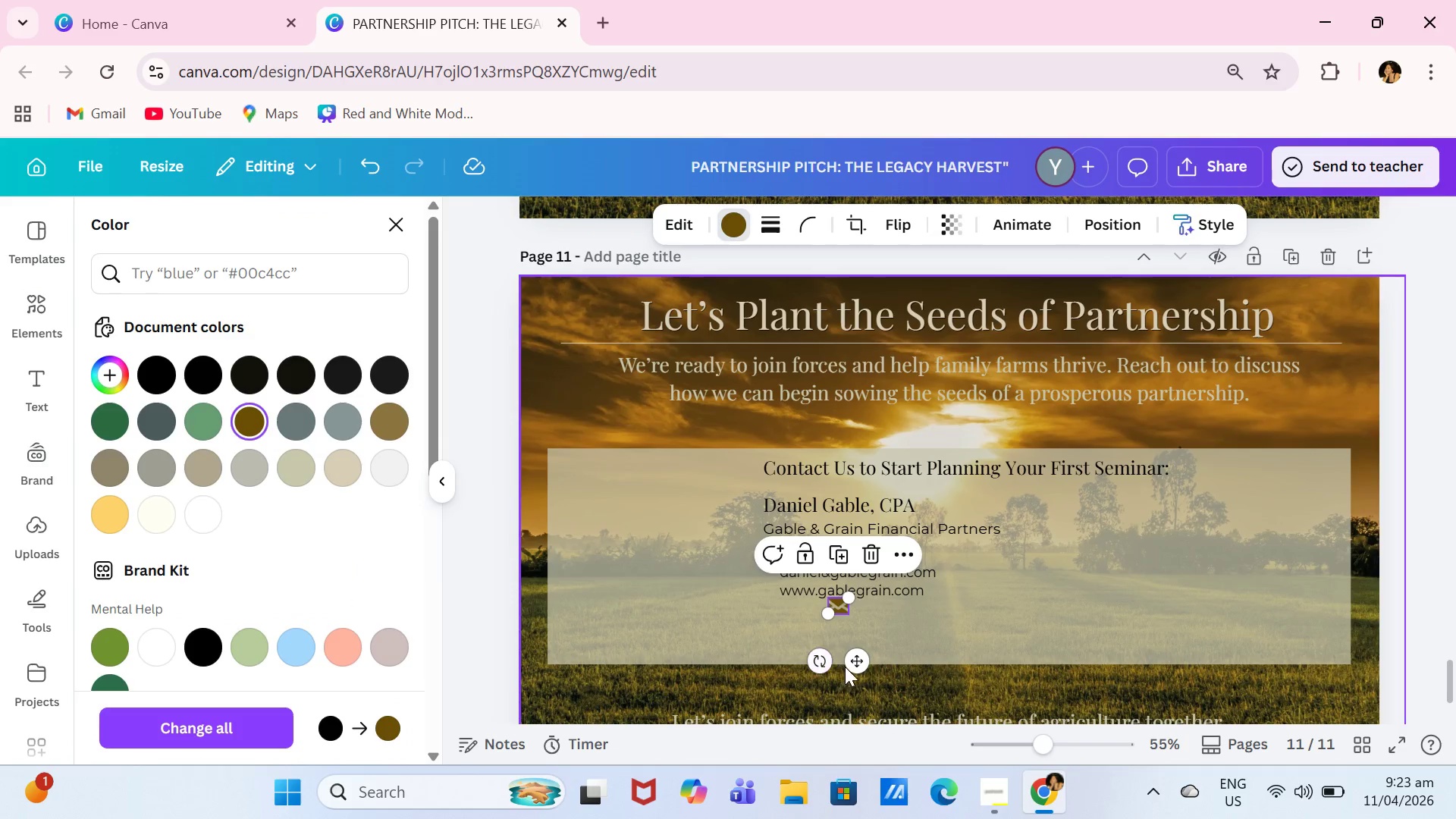 
left_click_drag(start_coordinate=[852, 667], to_coordinate=[782, 635])
 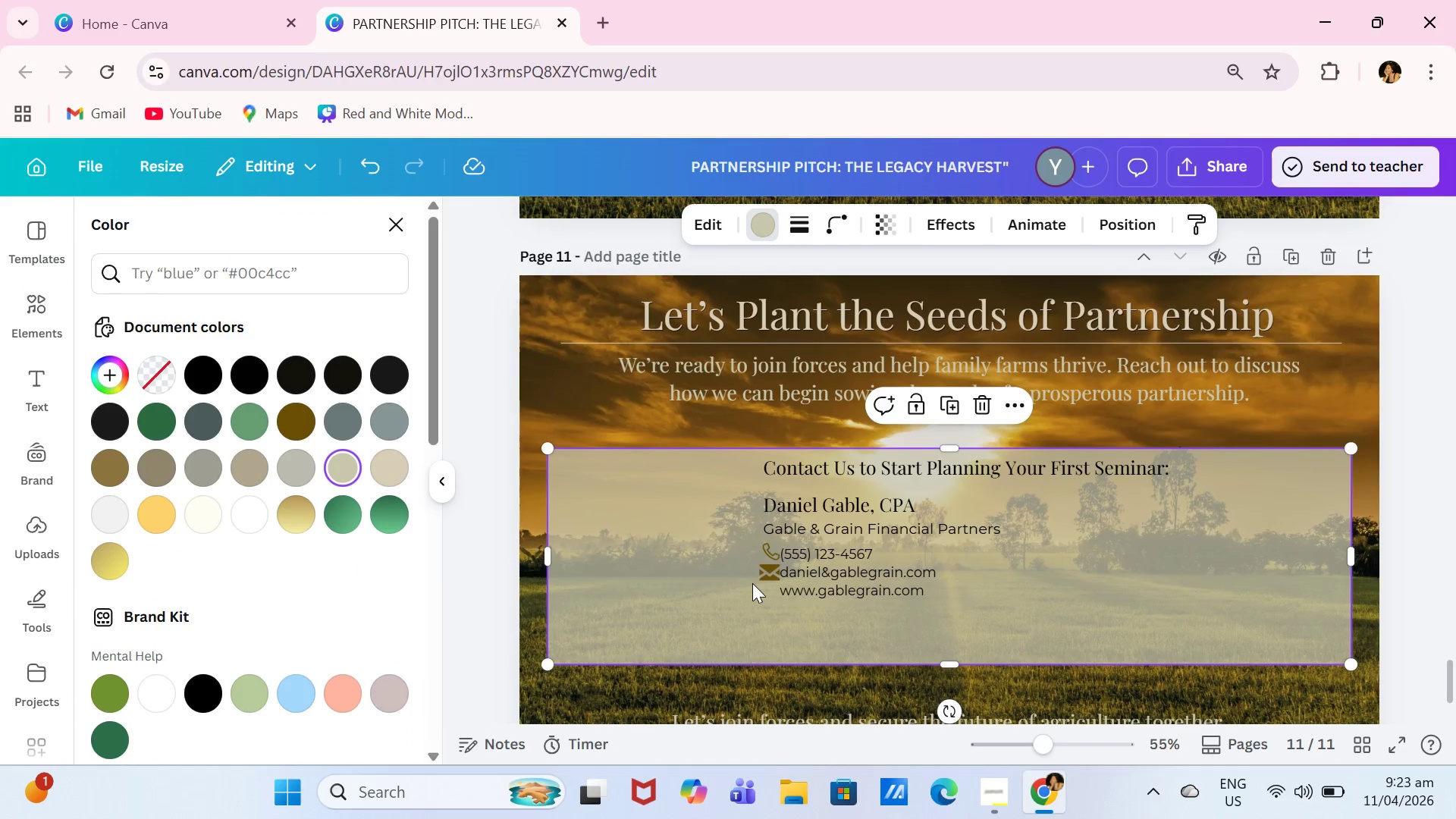 
left_click([769, 576])
 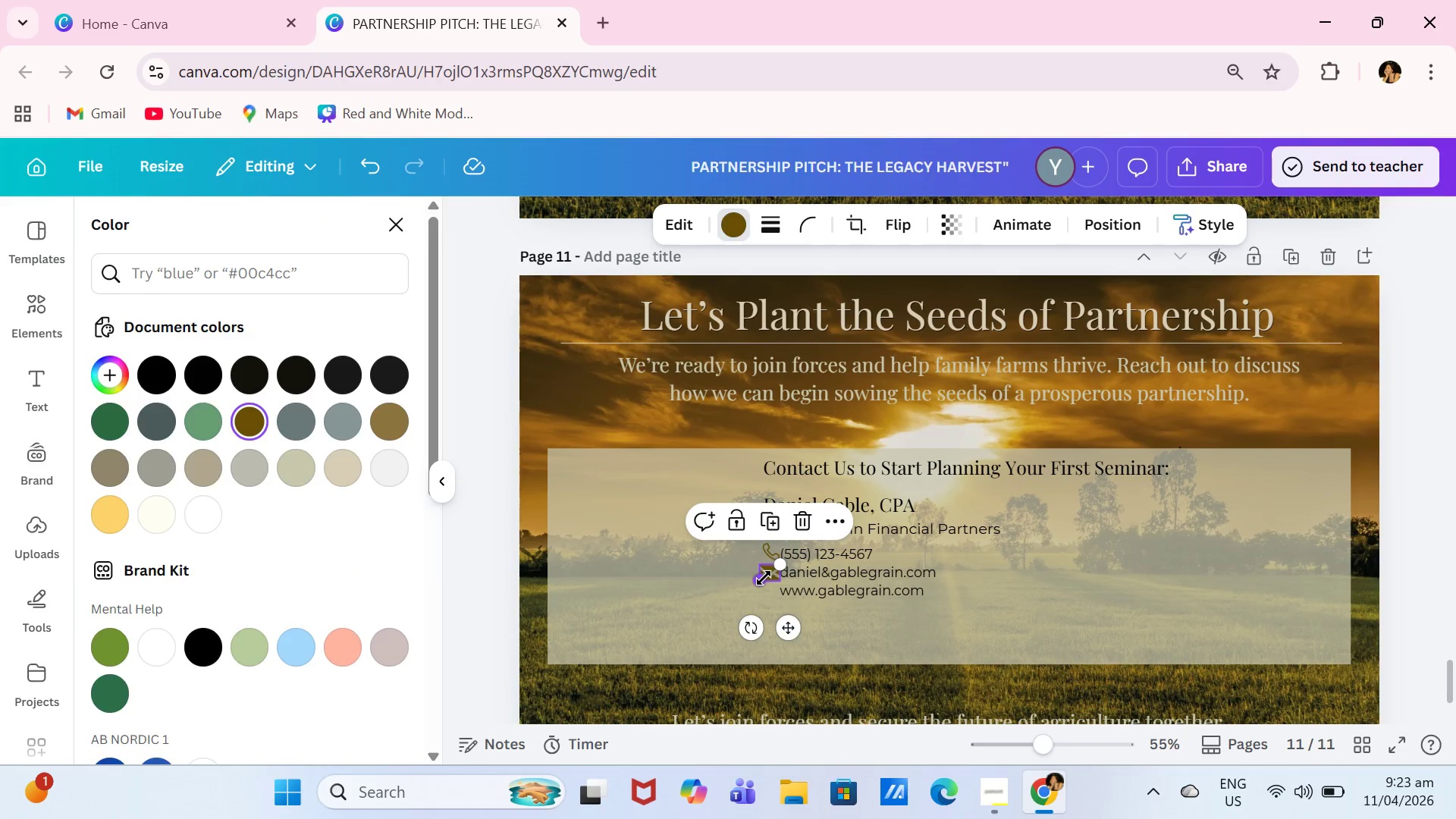 
left_click_drag(start_coordinate=[764, 578], to_coordinate=[768, 576])
 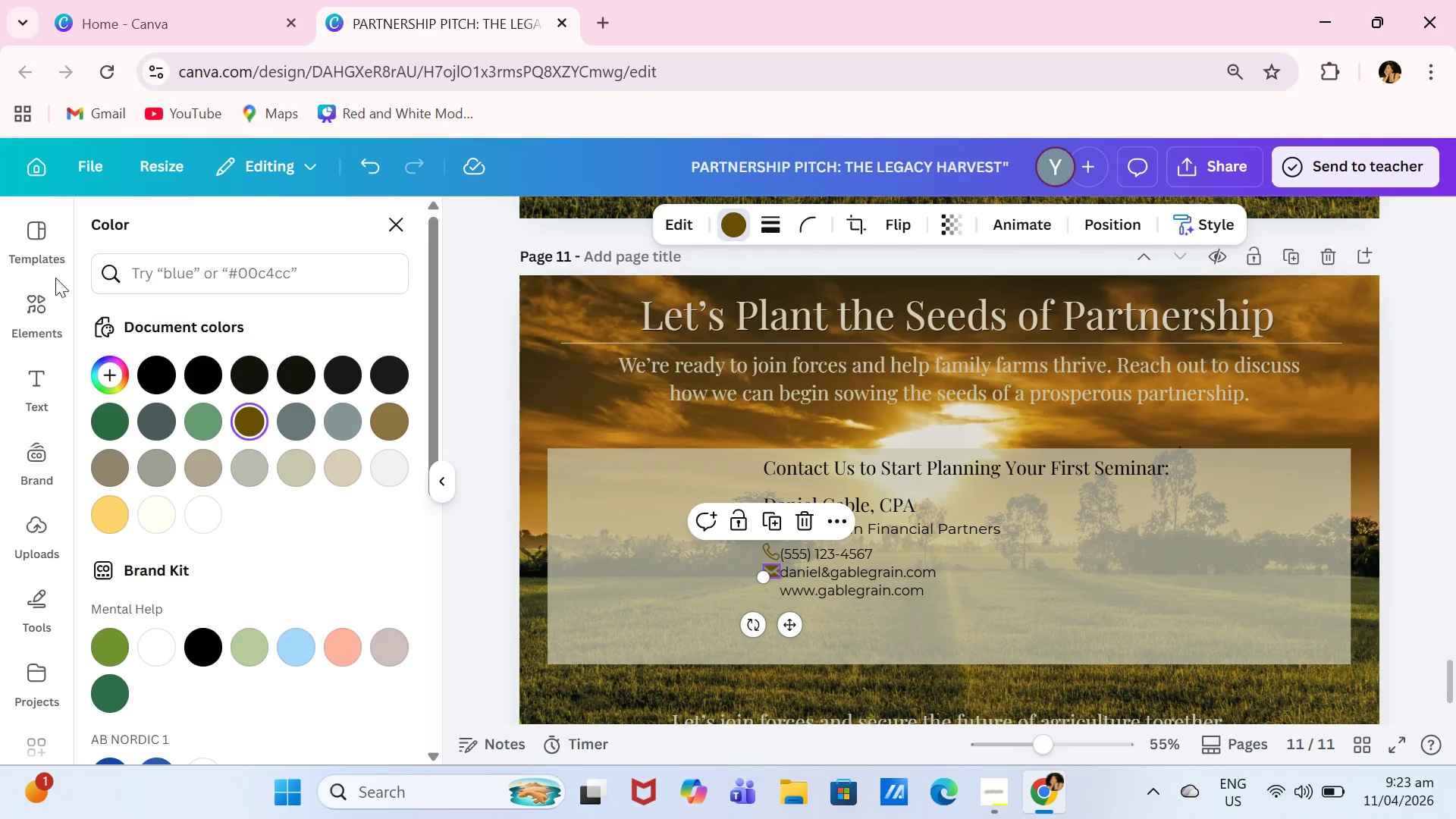 
left_click([38, 319])
 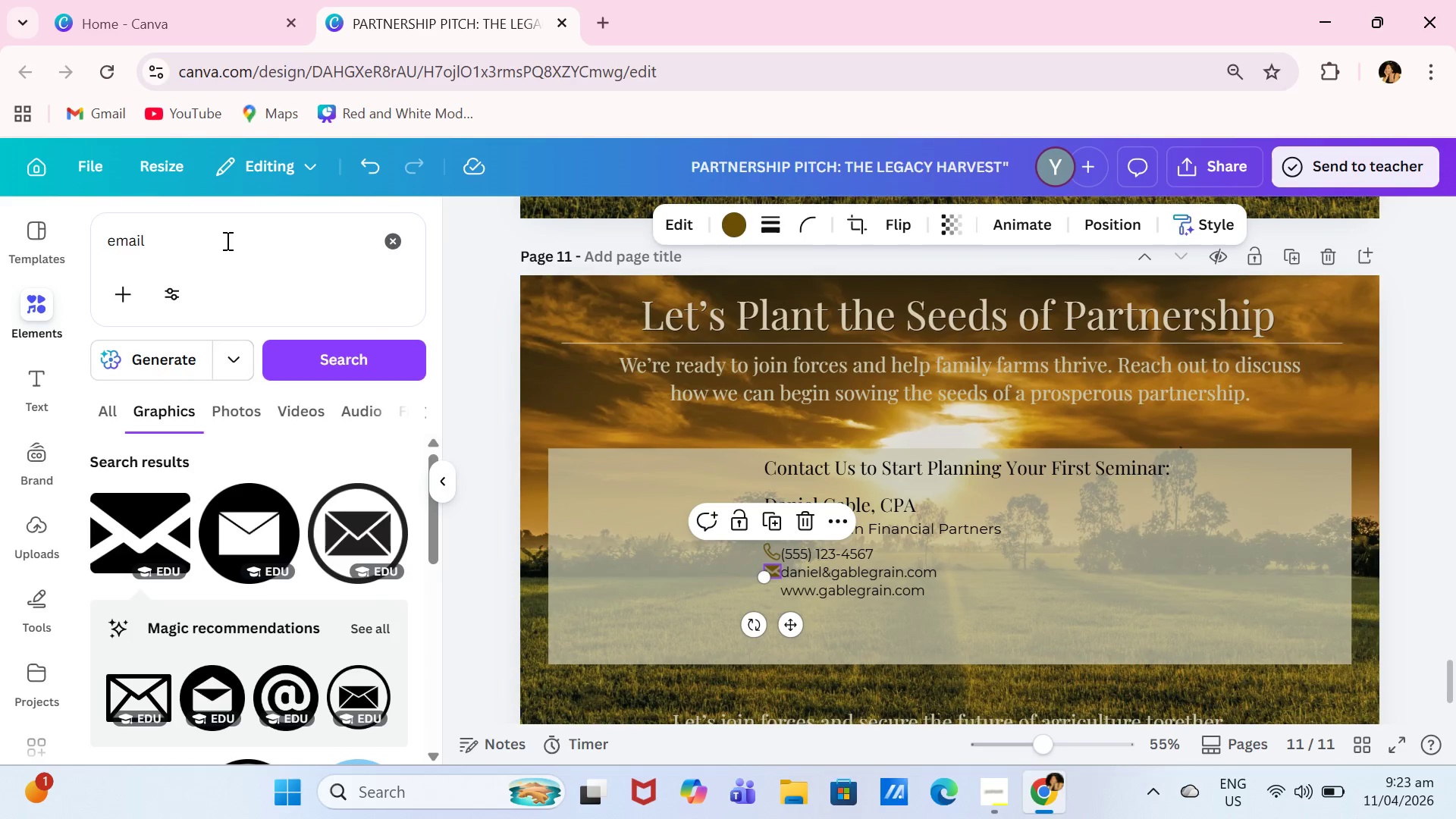 
left_click([226, 240])
 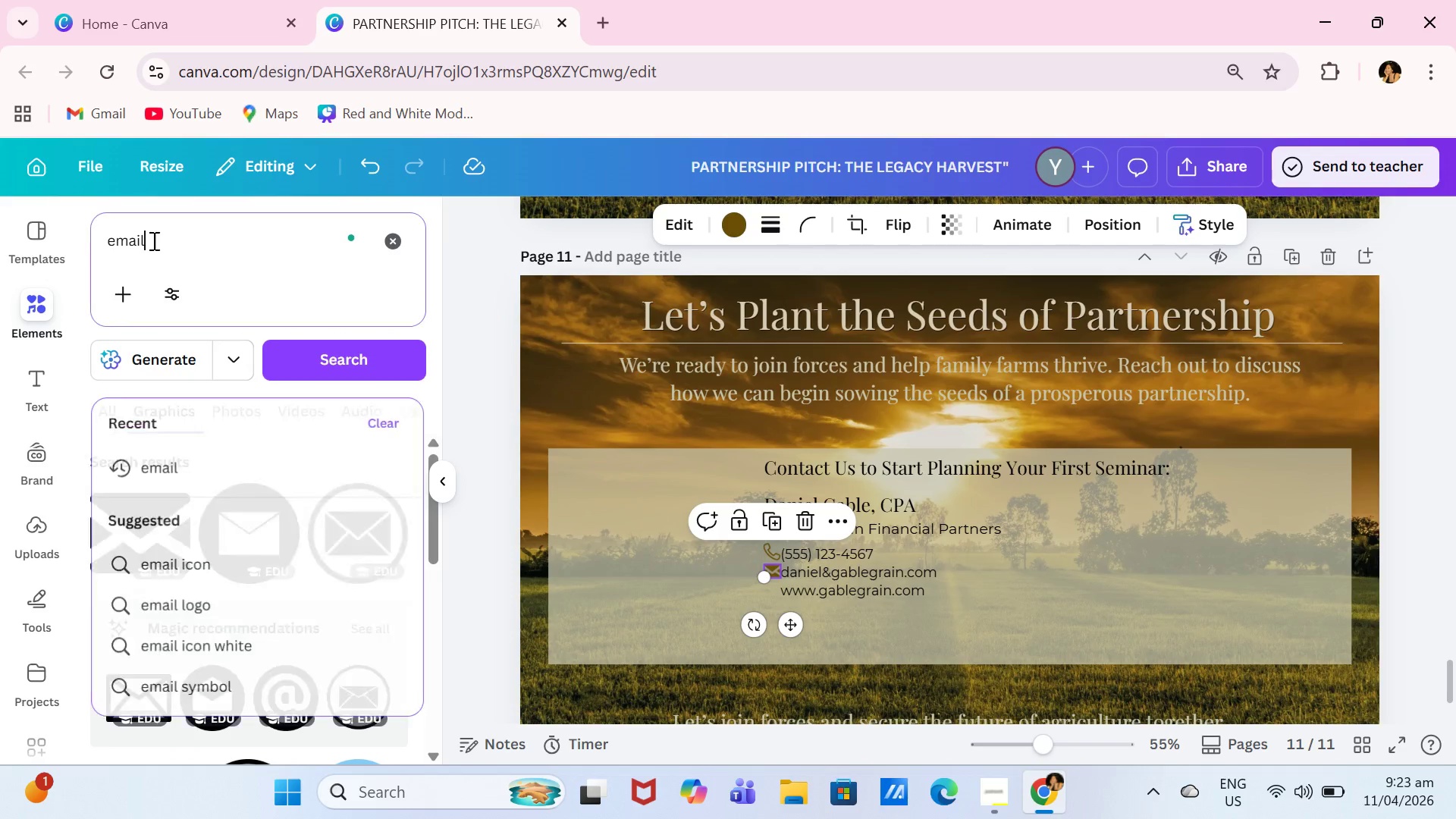 
left_click_drag(start_coordinate=[198, 240], to_coordinate=[82, 240])
 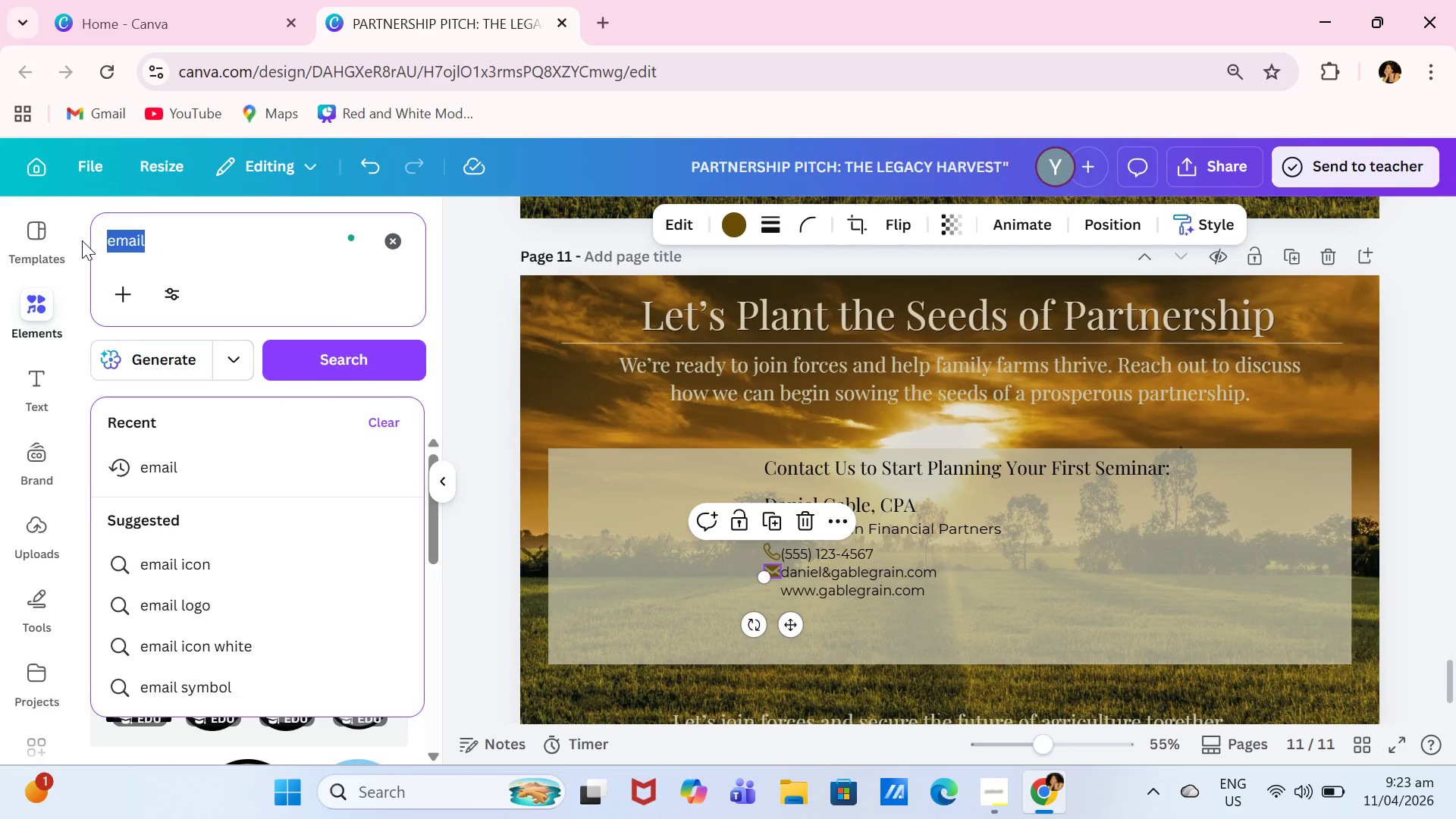 
type(website)
 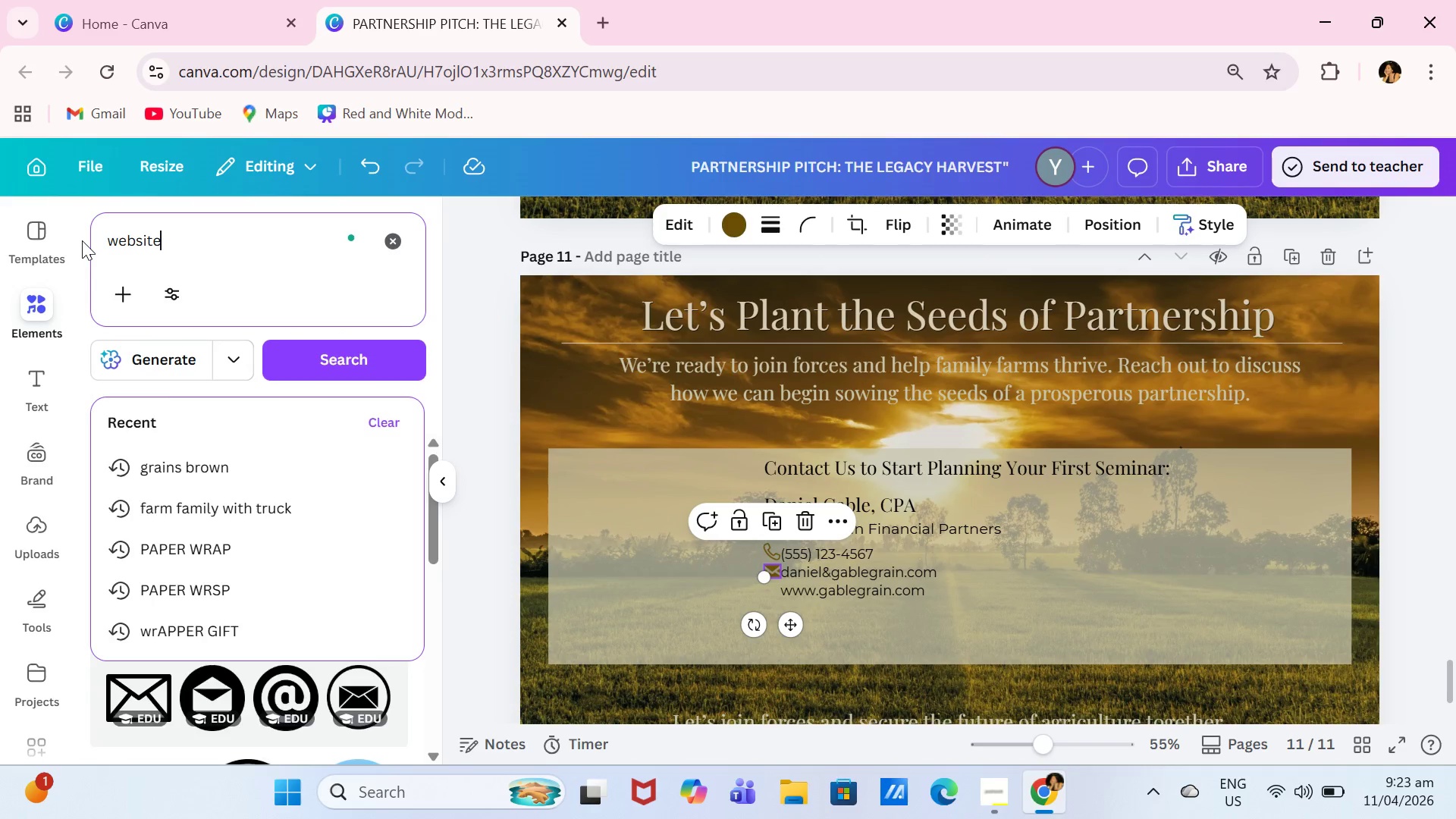 
key(Enter)
 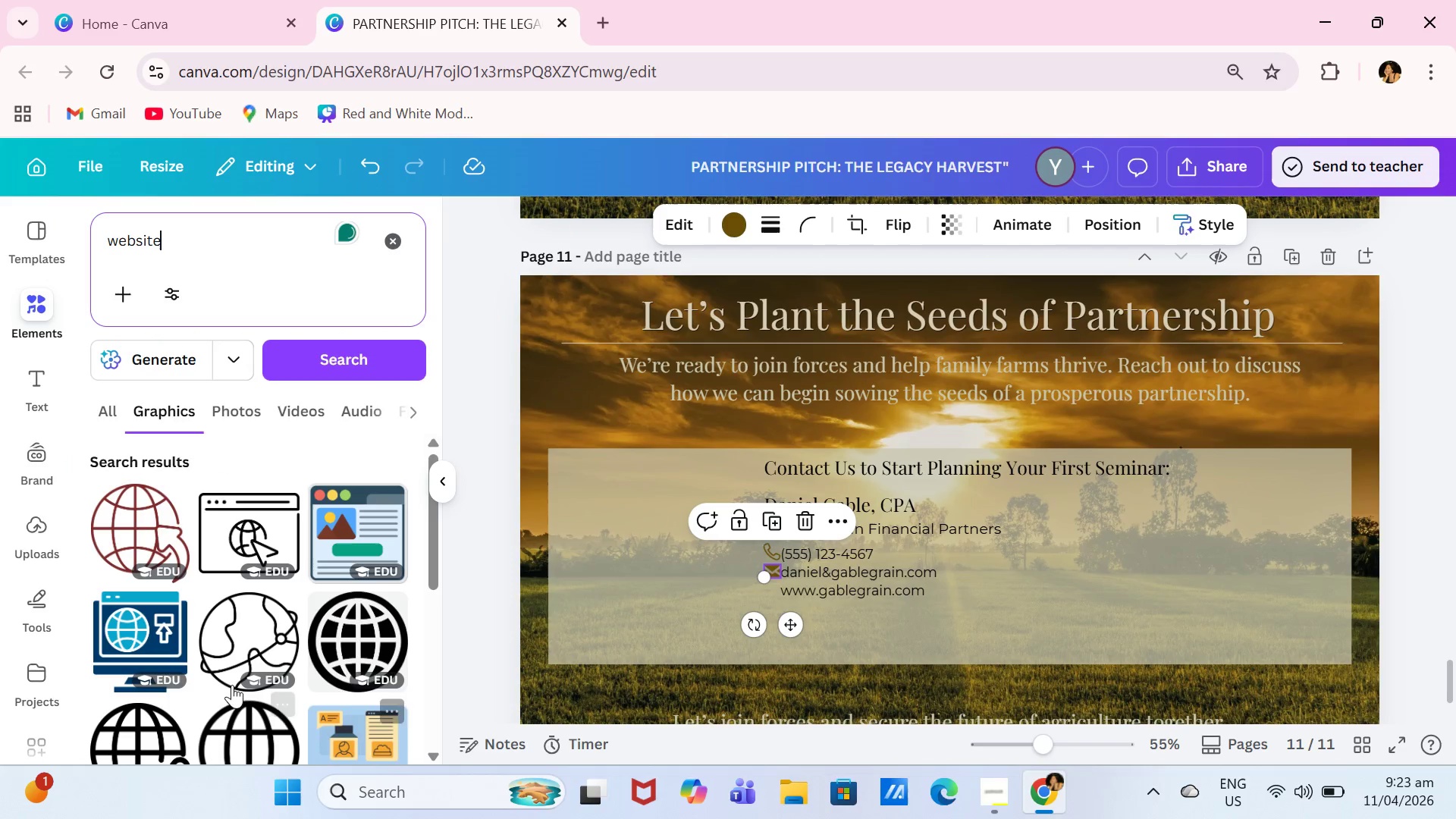 
left_click([125, 526])
 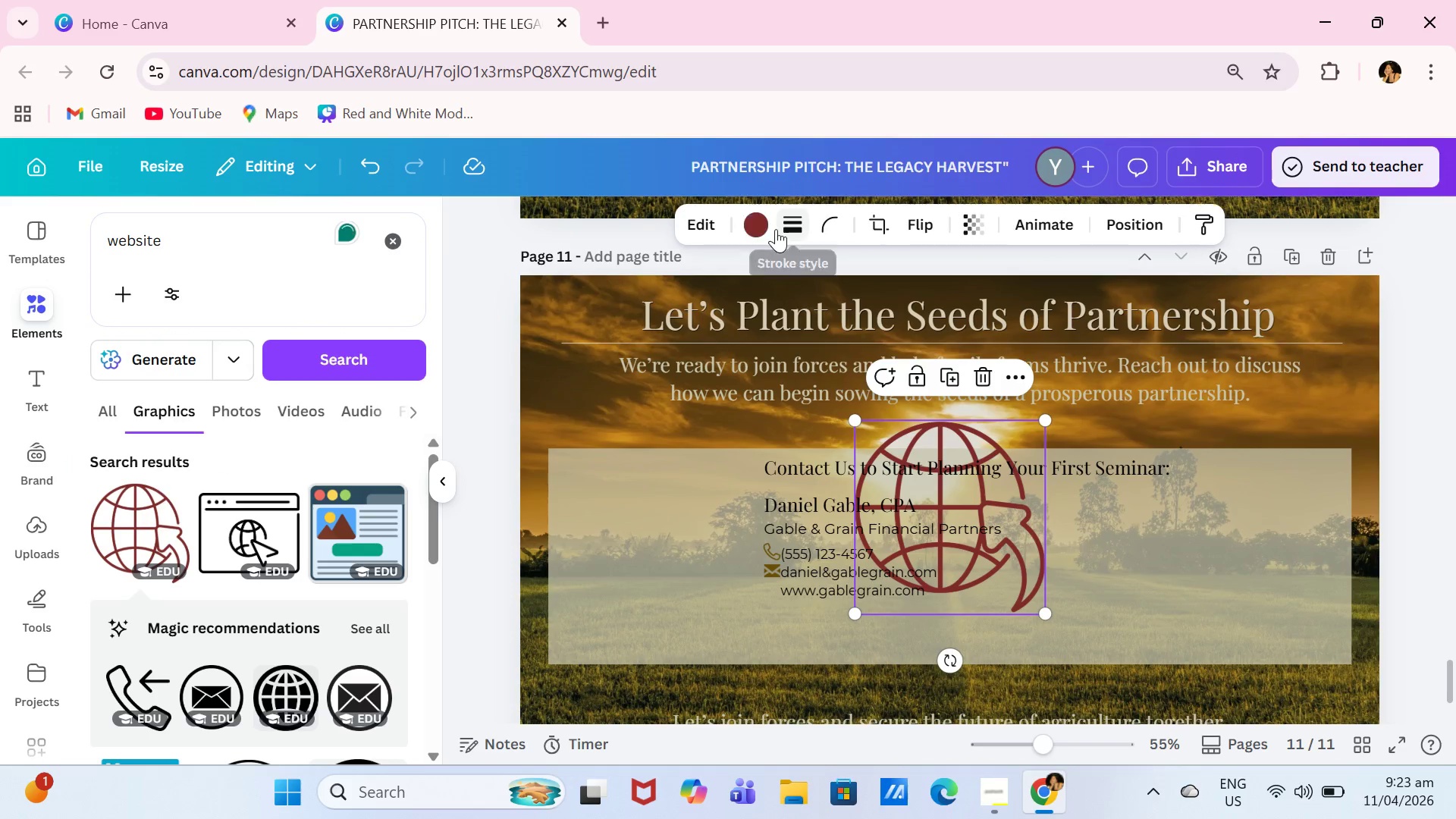 
left_click([760, 230])
 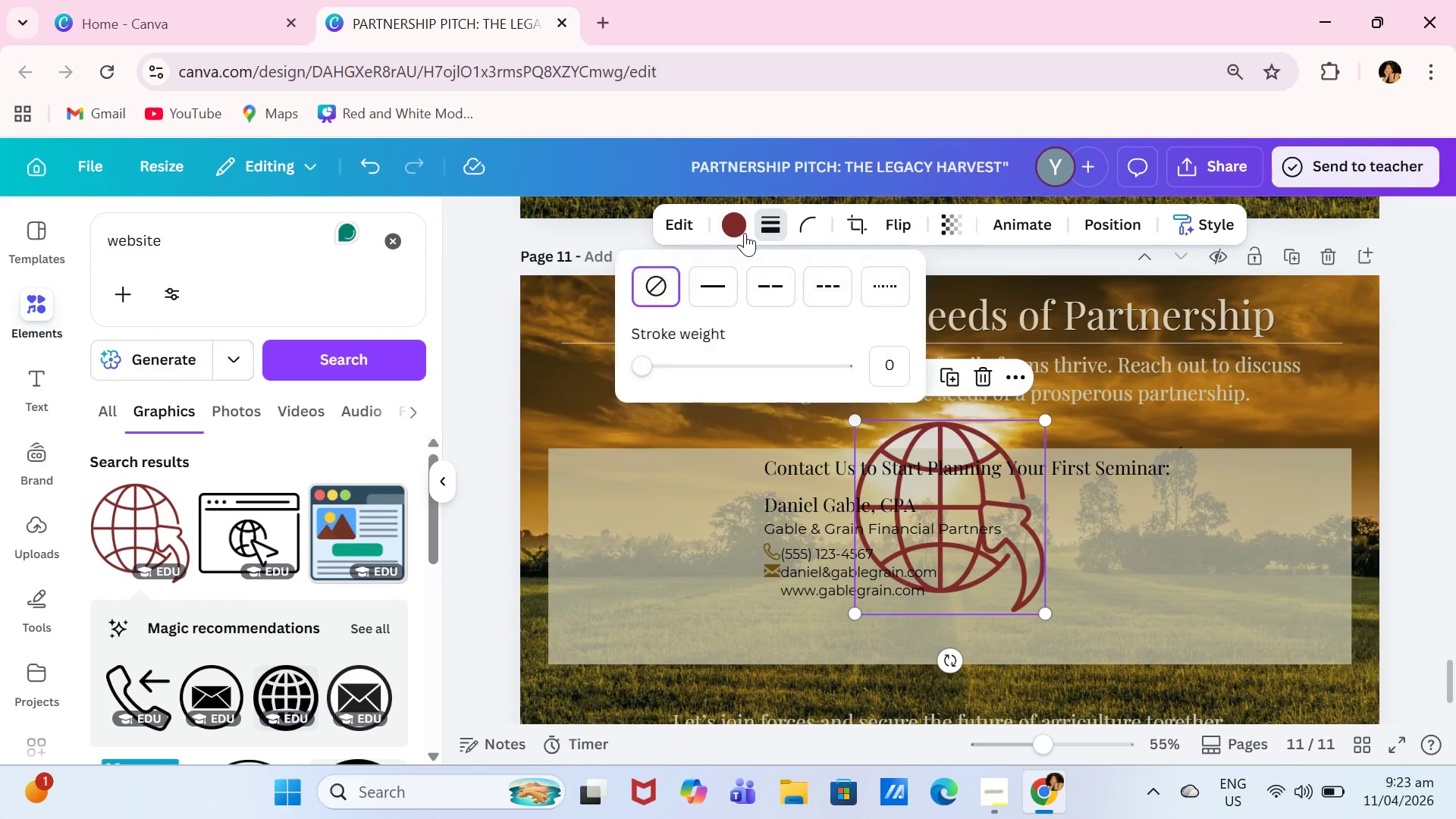 
left_click([745, 233])
 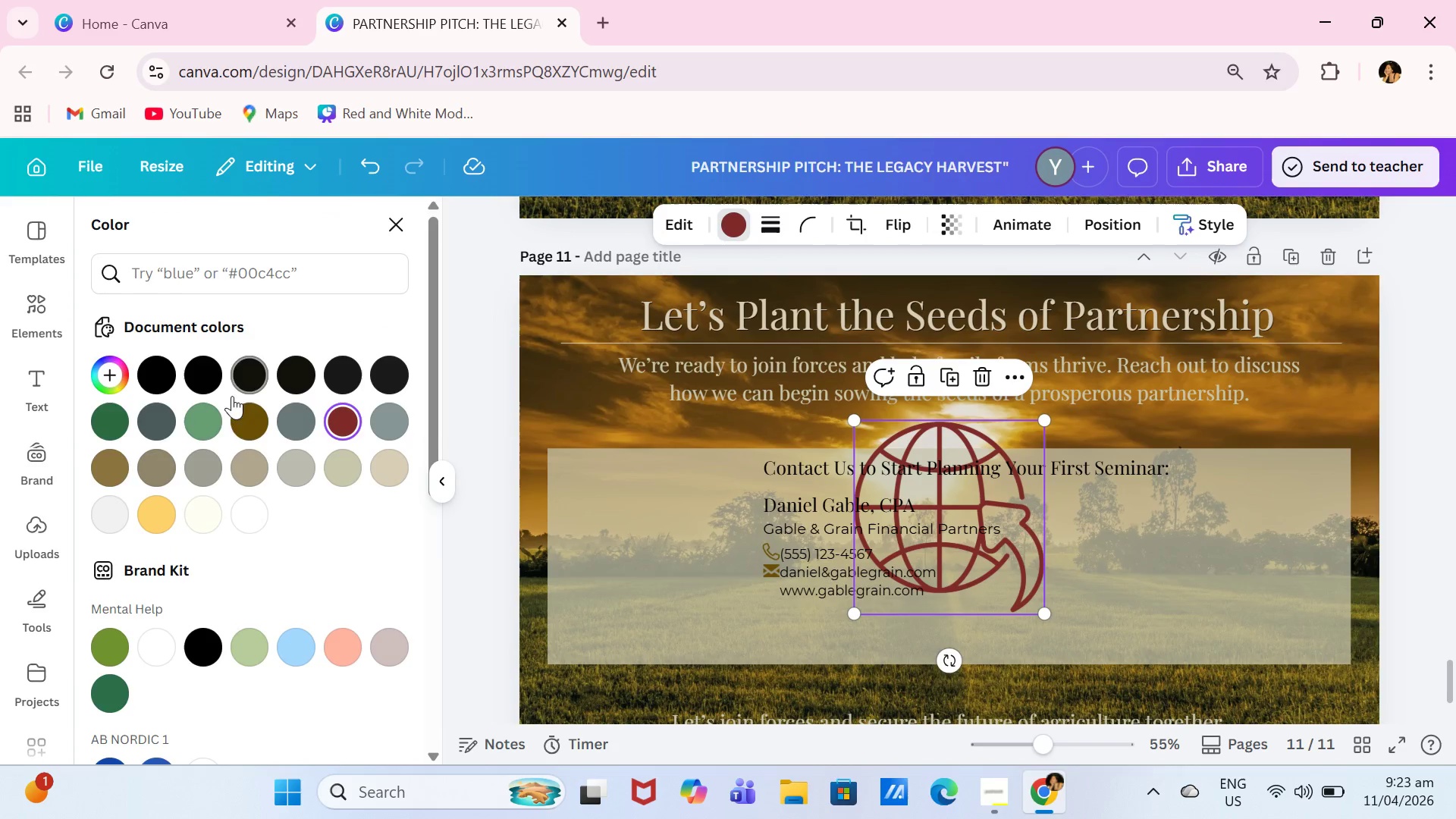 
left_click([247, 427])
 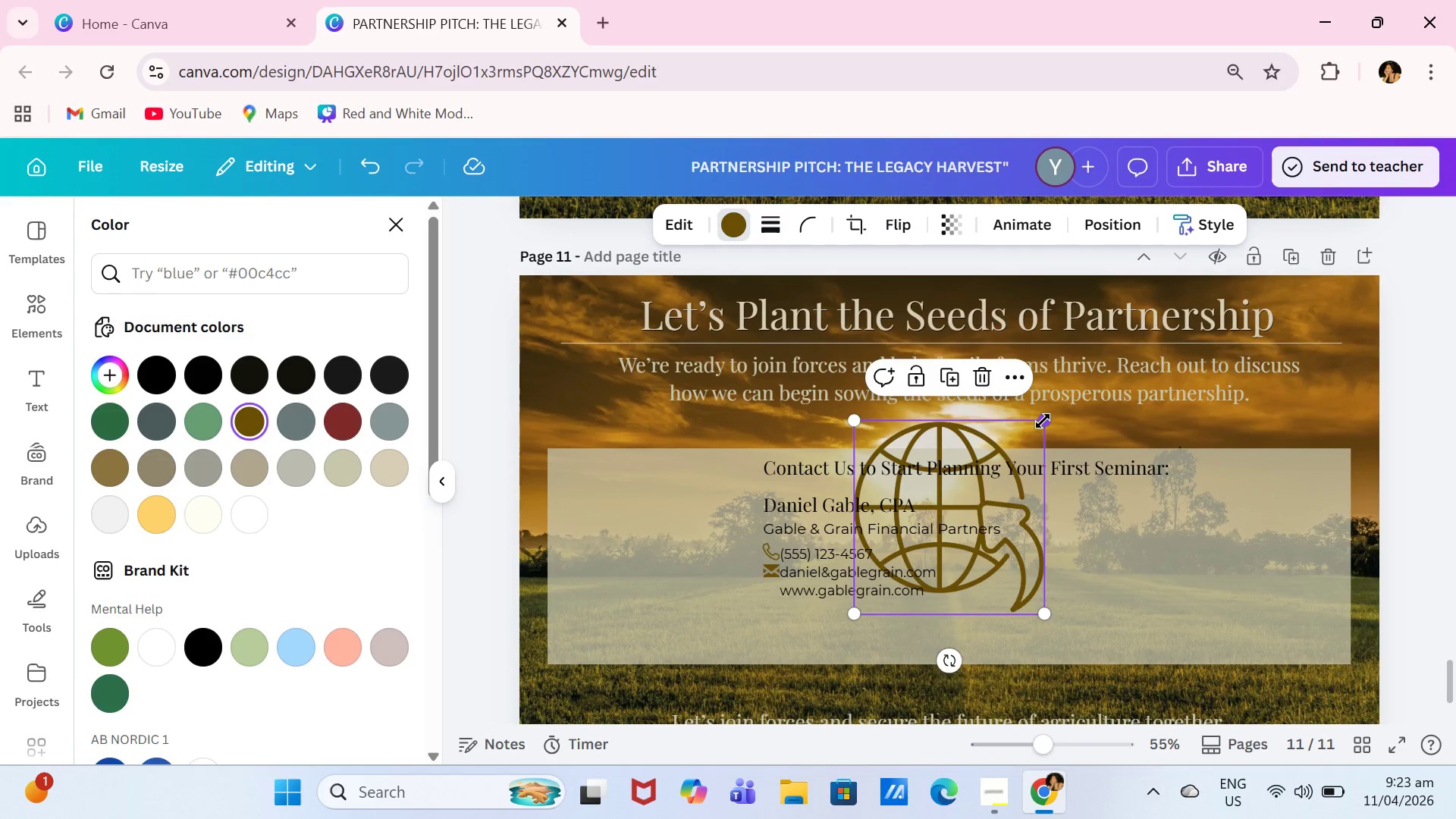 
left_click_drag(start_coordinate=[1043, 421], to_coordinate=[847, 592])
 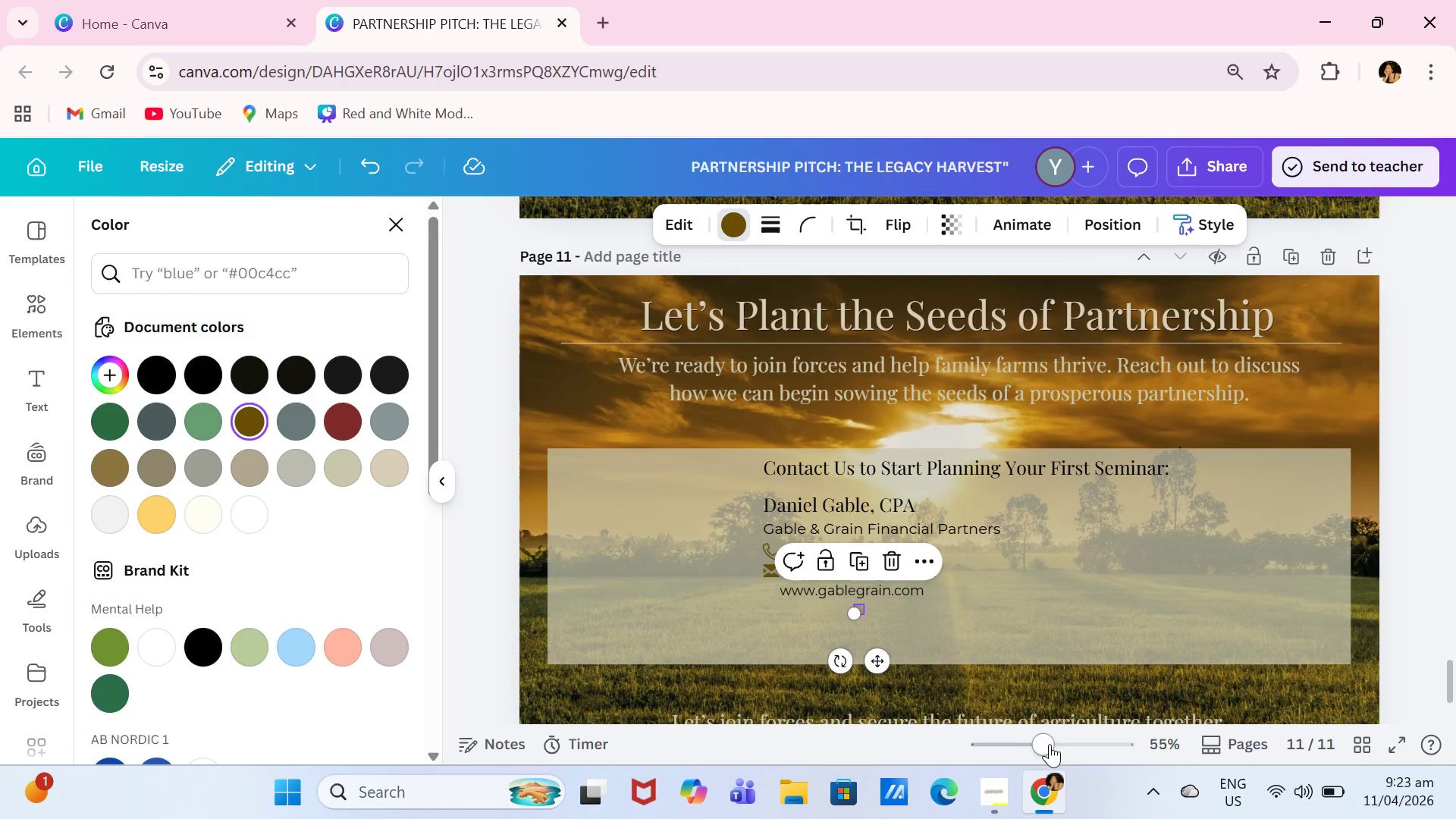 
left_click([1070, 753])
 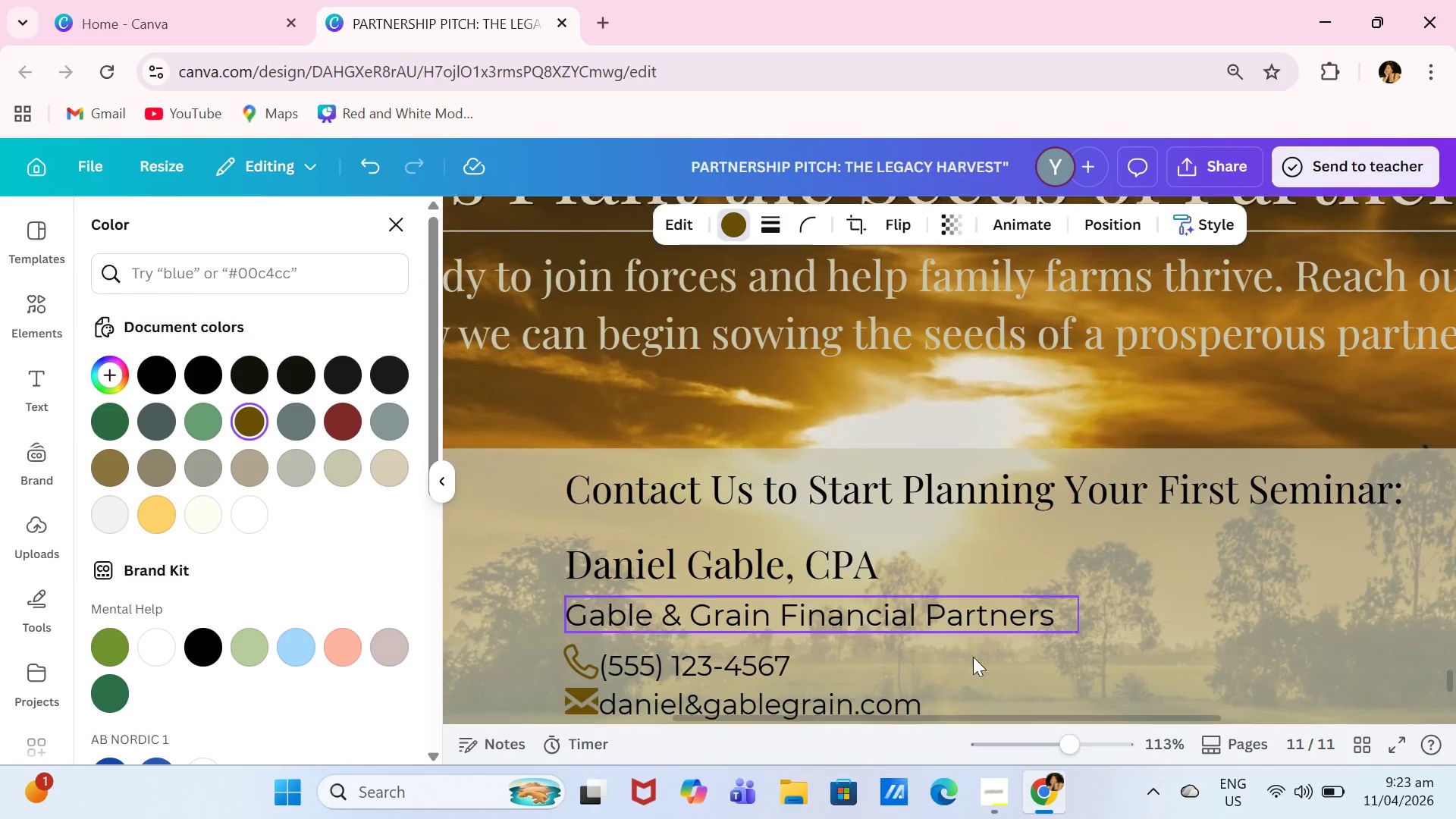 
scroll: coordinate [962, 645], scroll_direction: down, amount: 3.0
 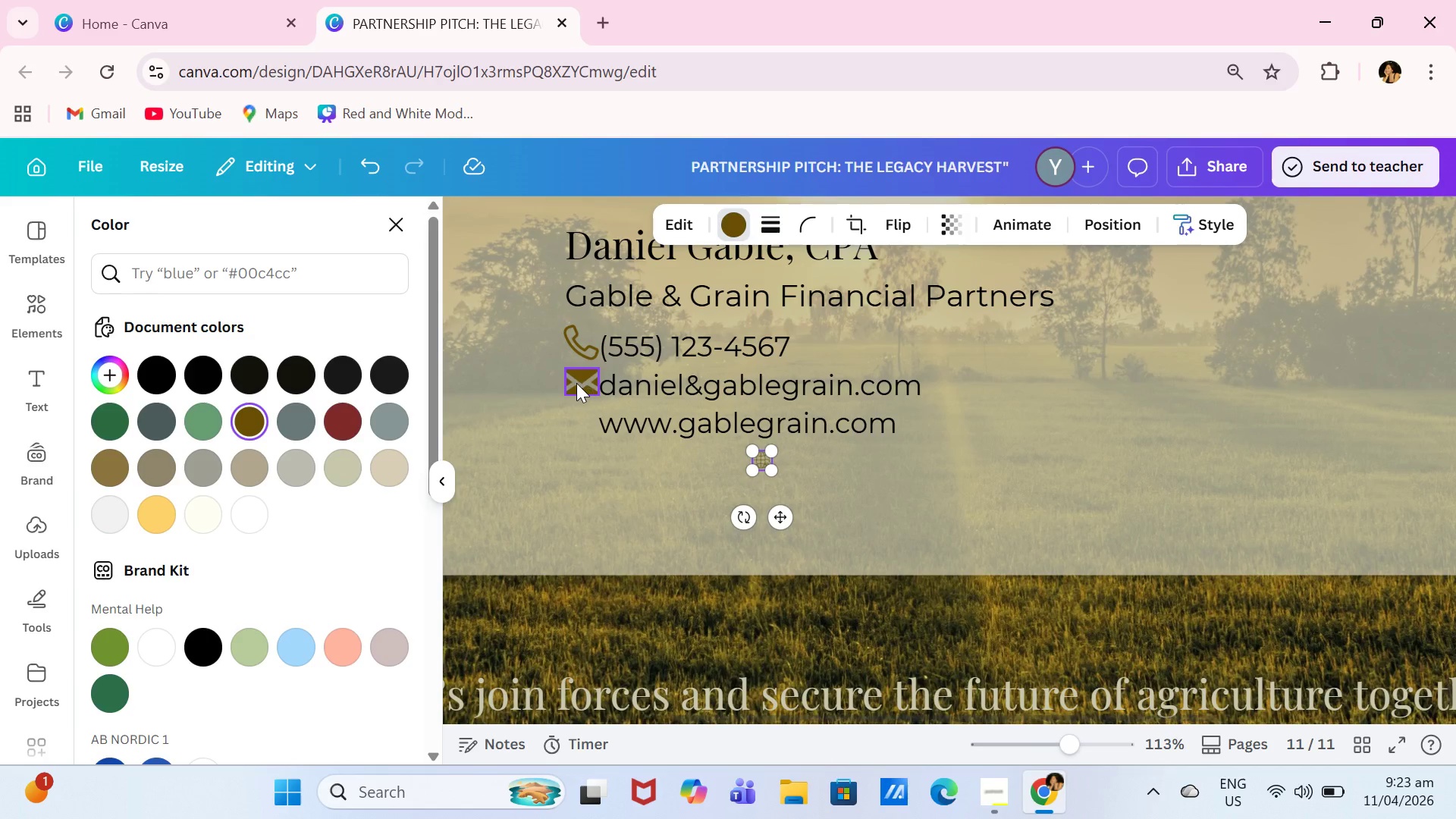 
left_click_drag(start_coordinate=[576, 383], to_coordinate=[570, 383])
 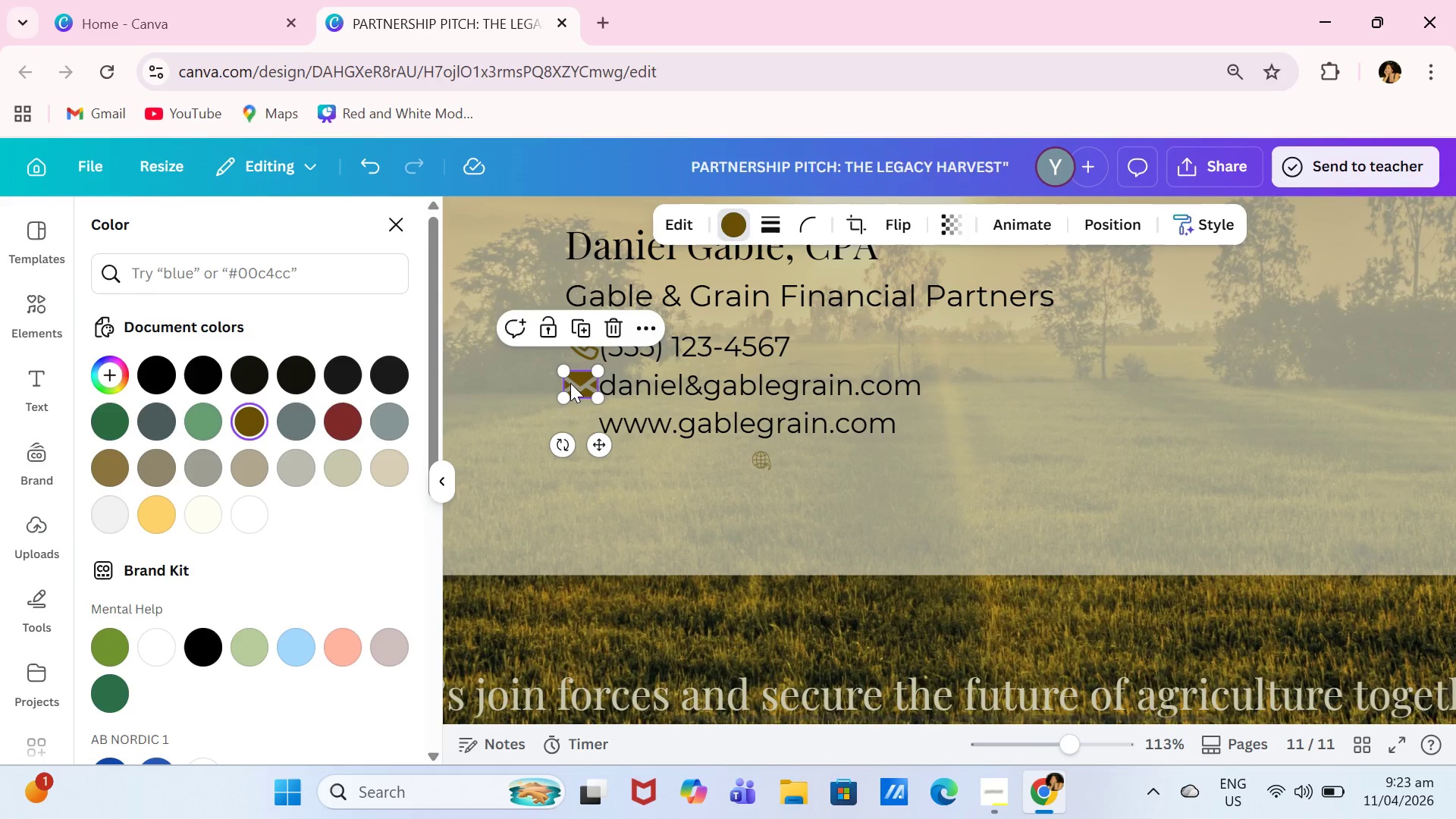 
double_click([570, 383])
 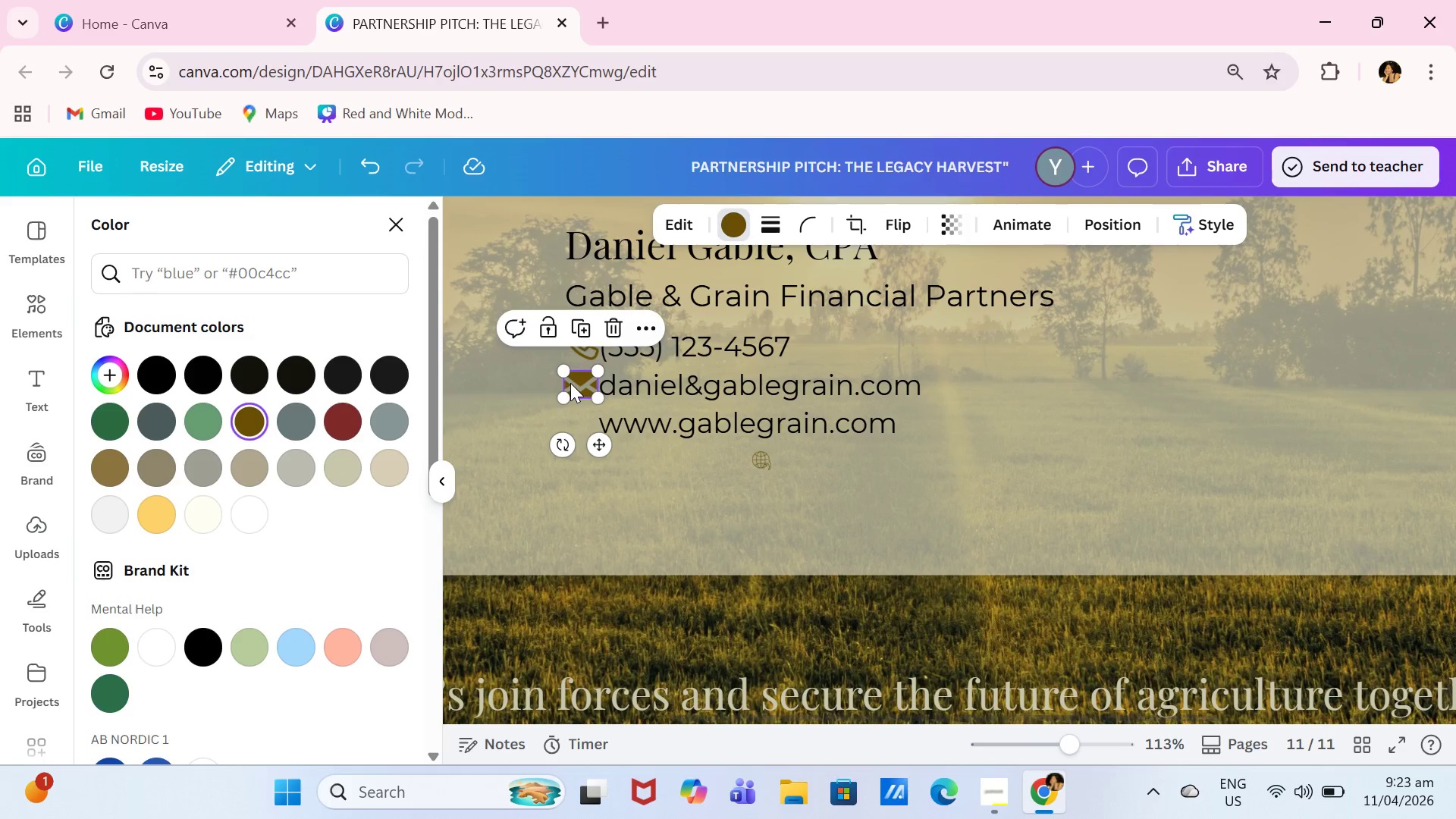 
triple_click([570, 383])
 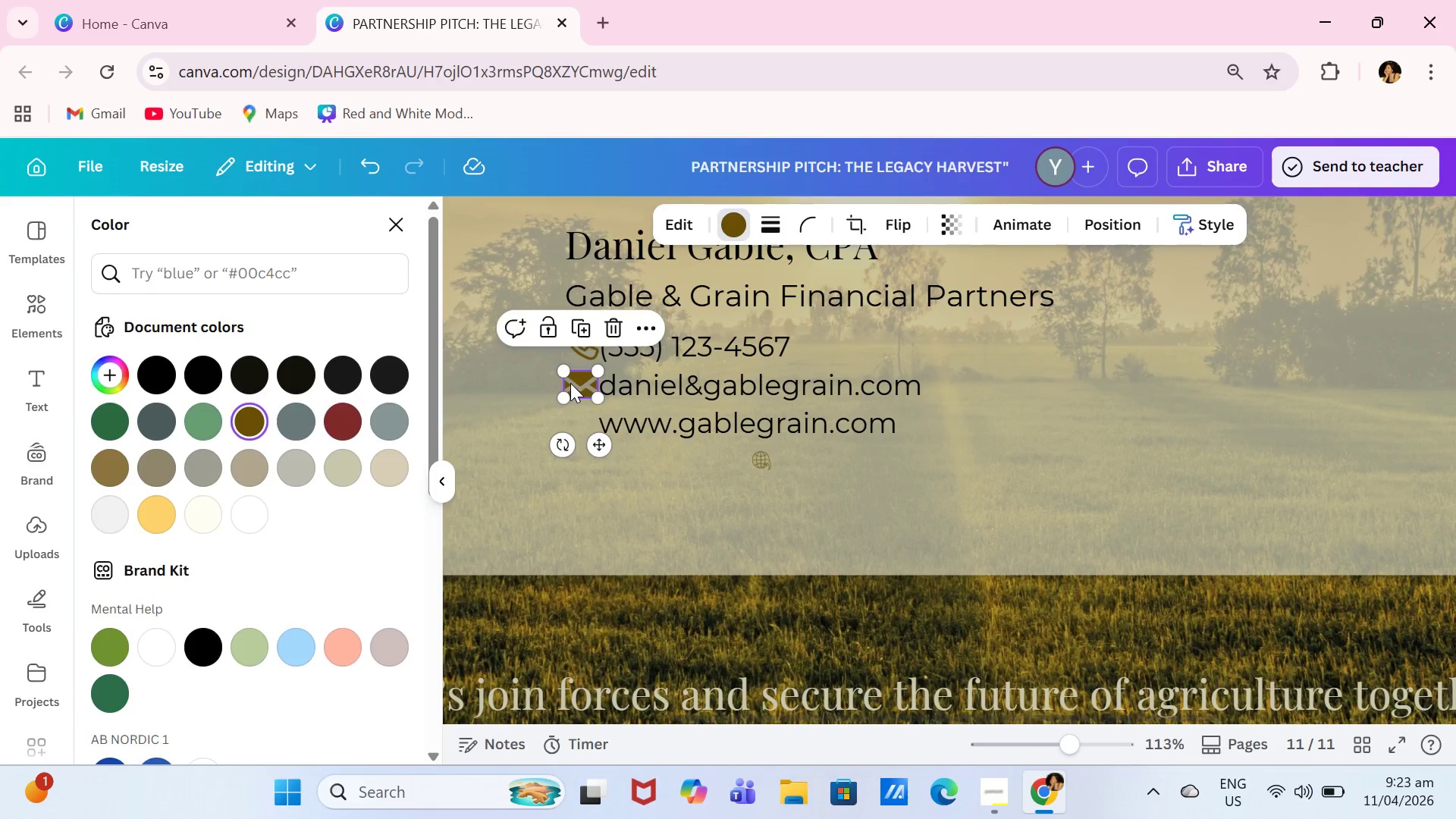 
triple_click([570, 383])
 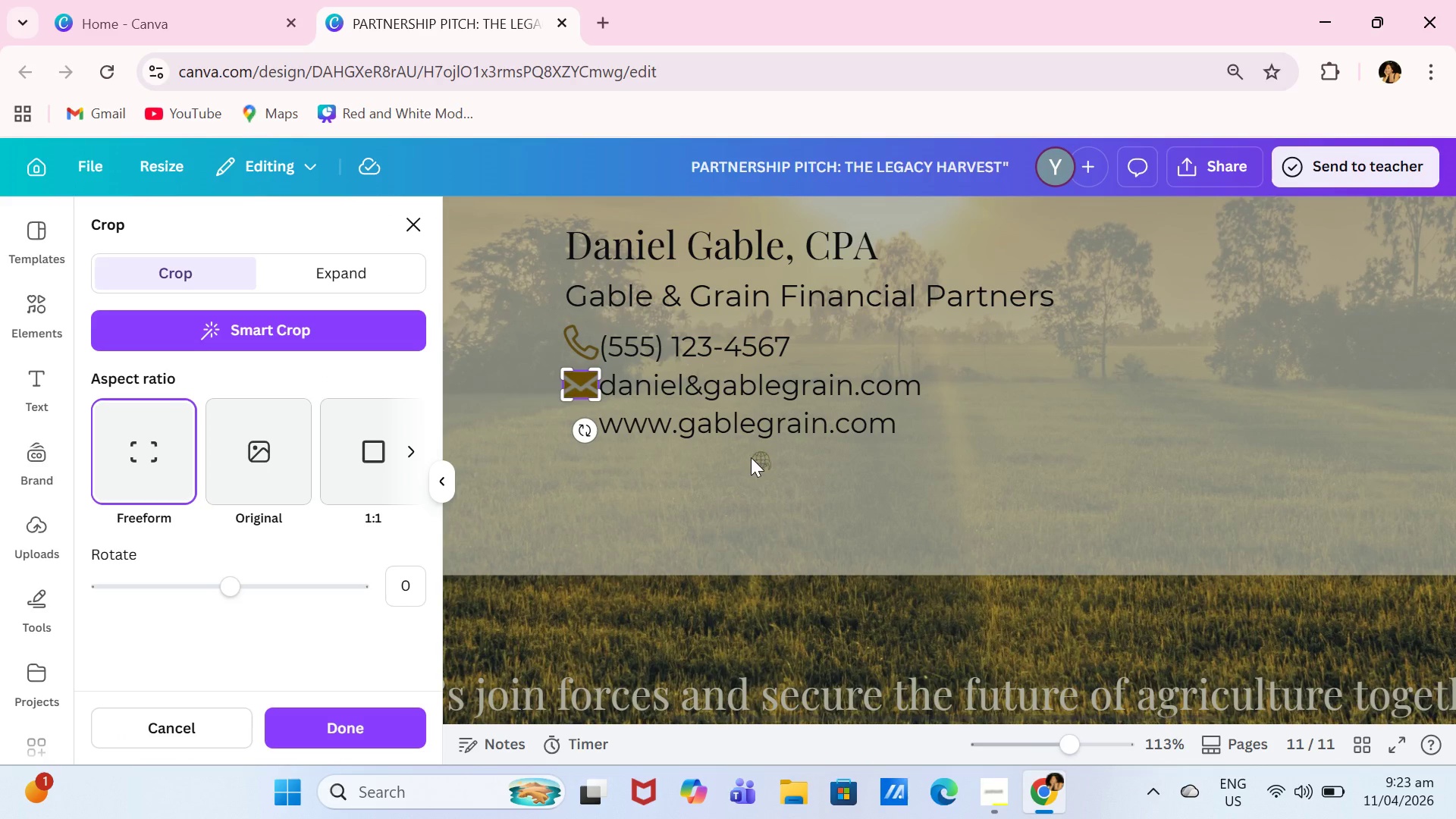 
left_click([745, 458])
 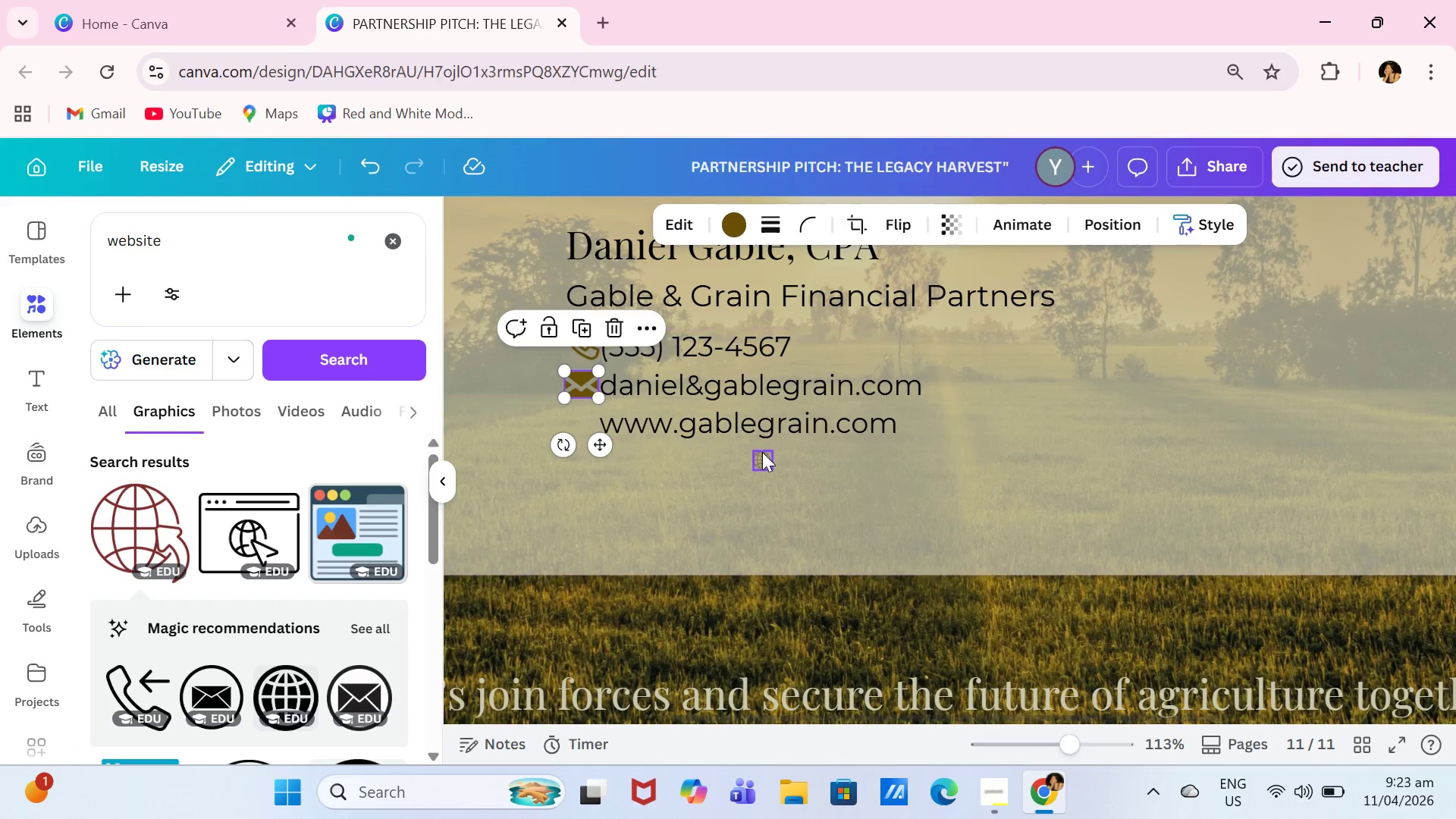 
left_click([761, 459])
 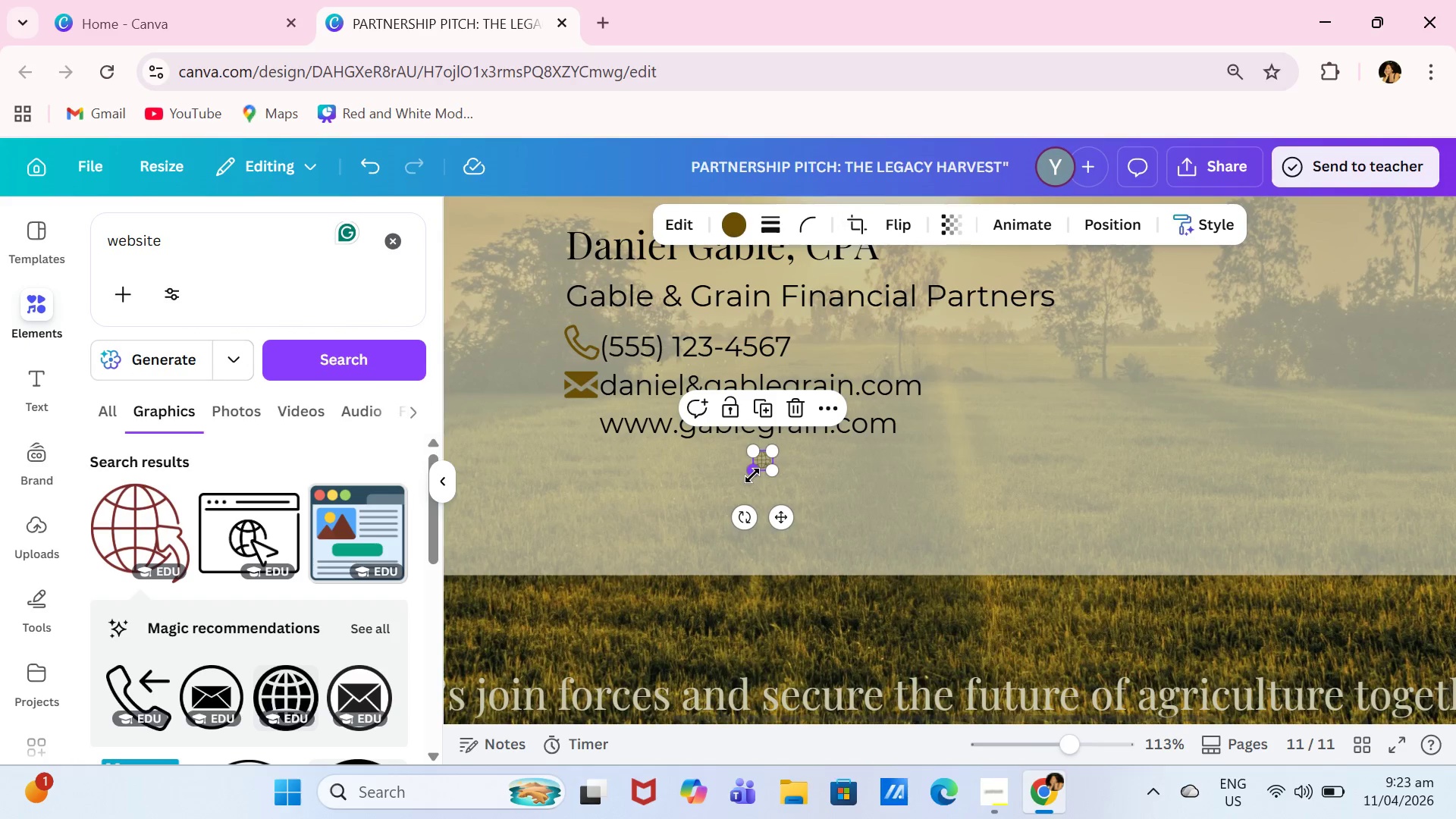 
left_click_drag(start_coordinate=[752, 475], to_coordinate=[741, 483])
 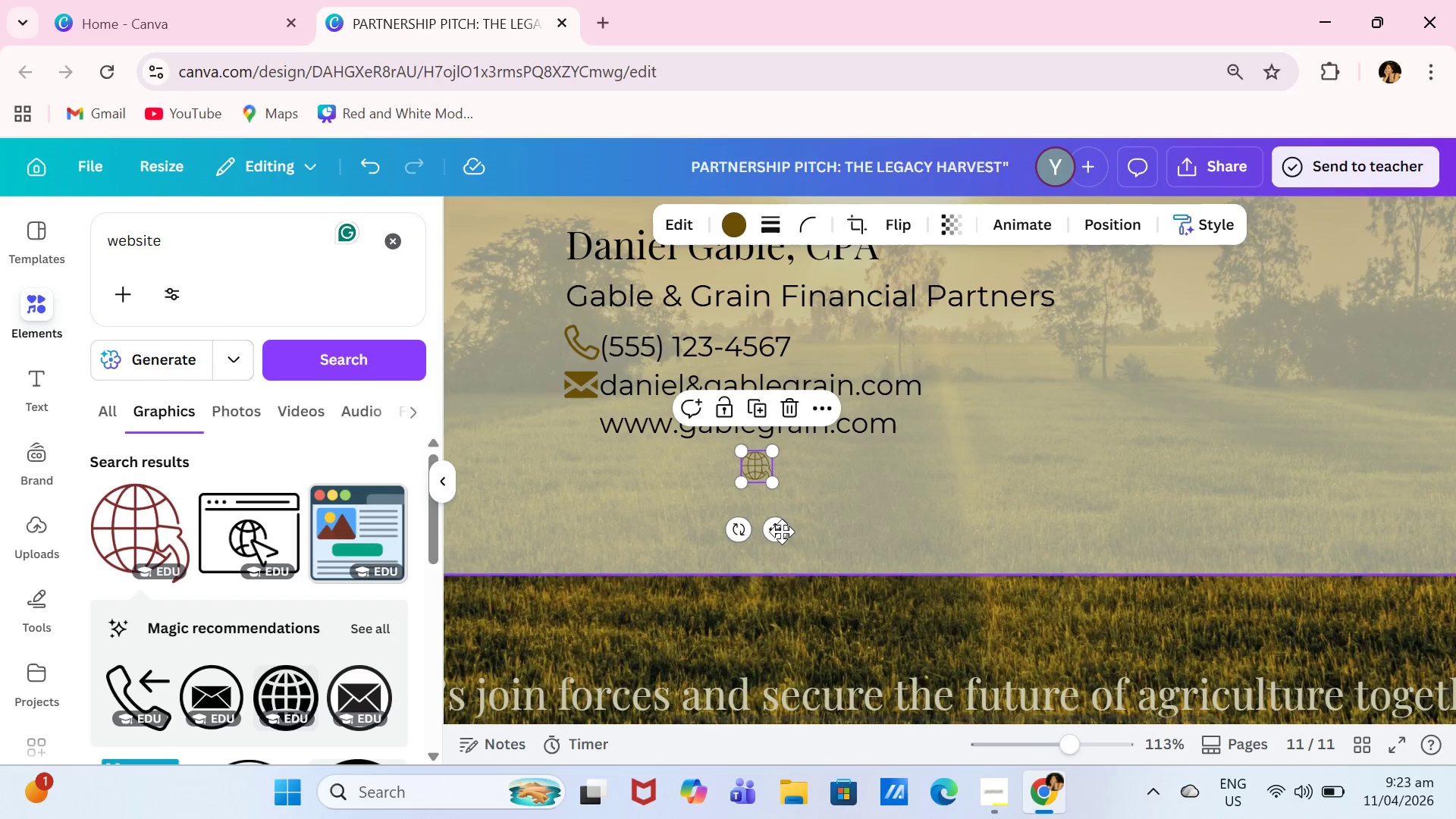 
double_click([741, 483])
 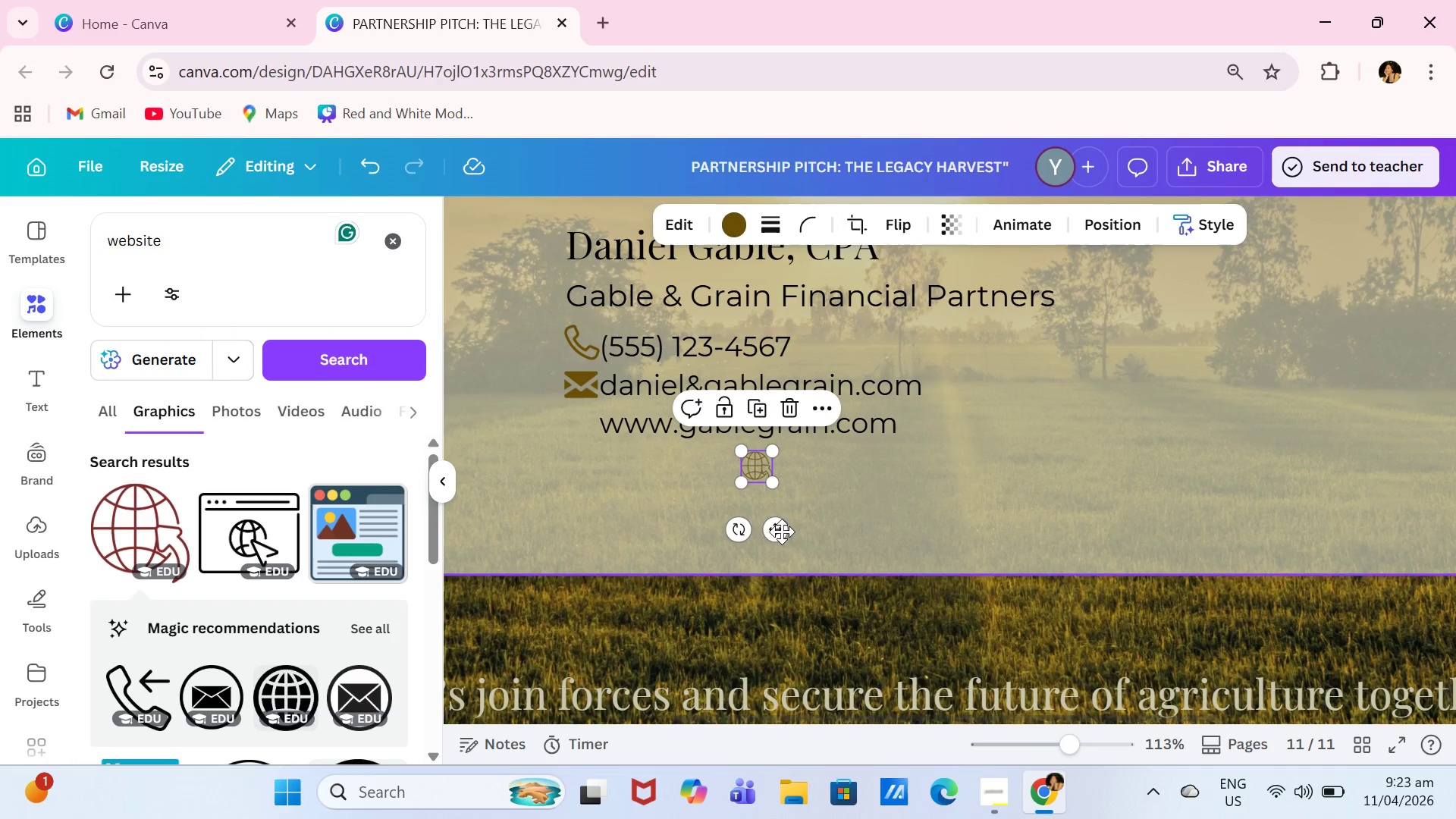 
left_click_drag(start_coordinate=[780, 533], to_coordinate=[607, 490])
 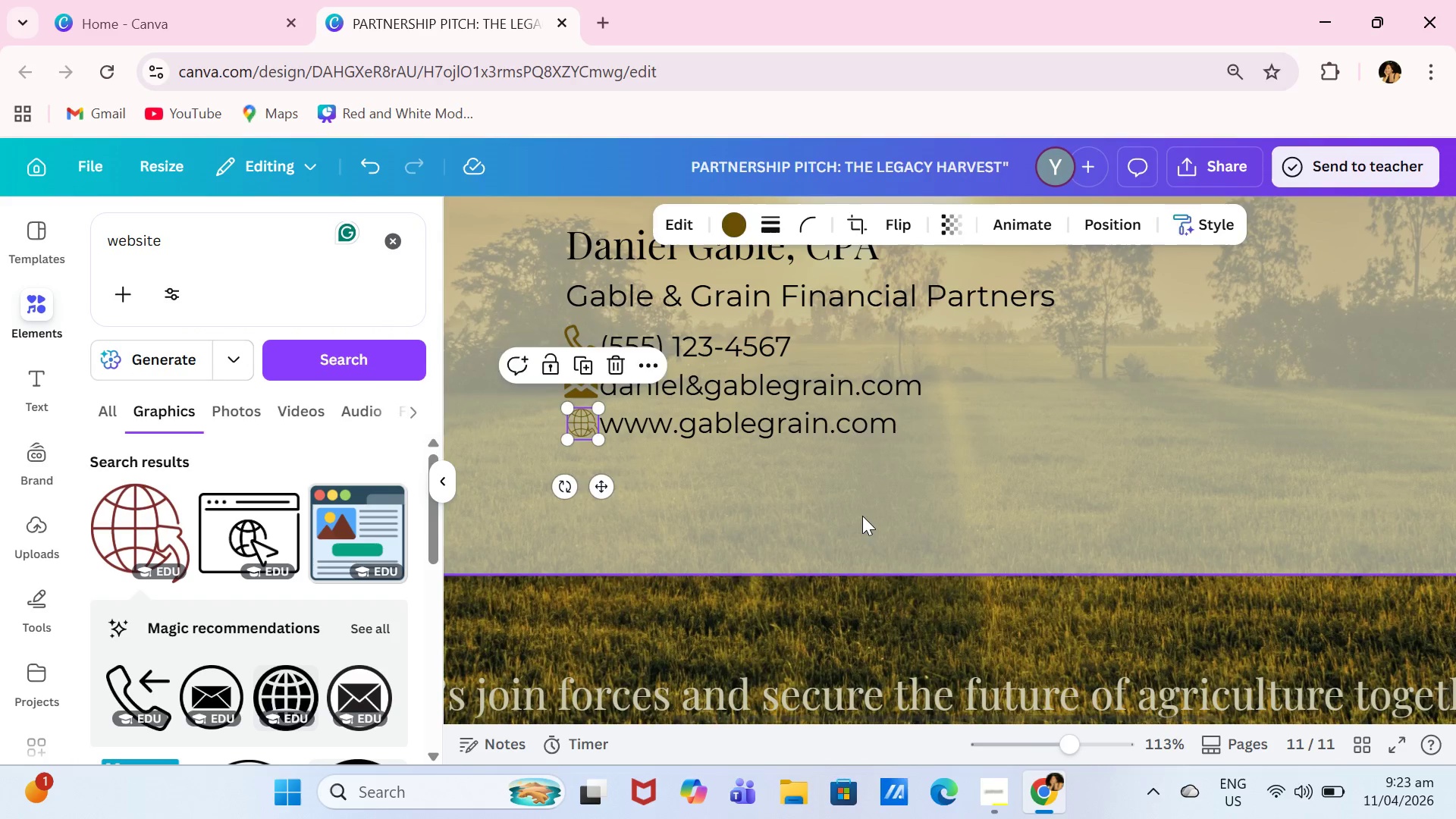 
left_click([862, 516])
 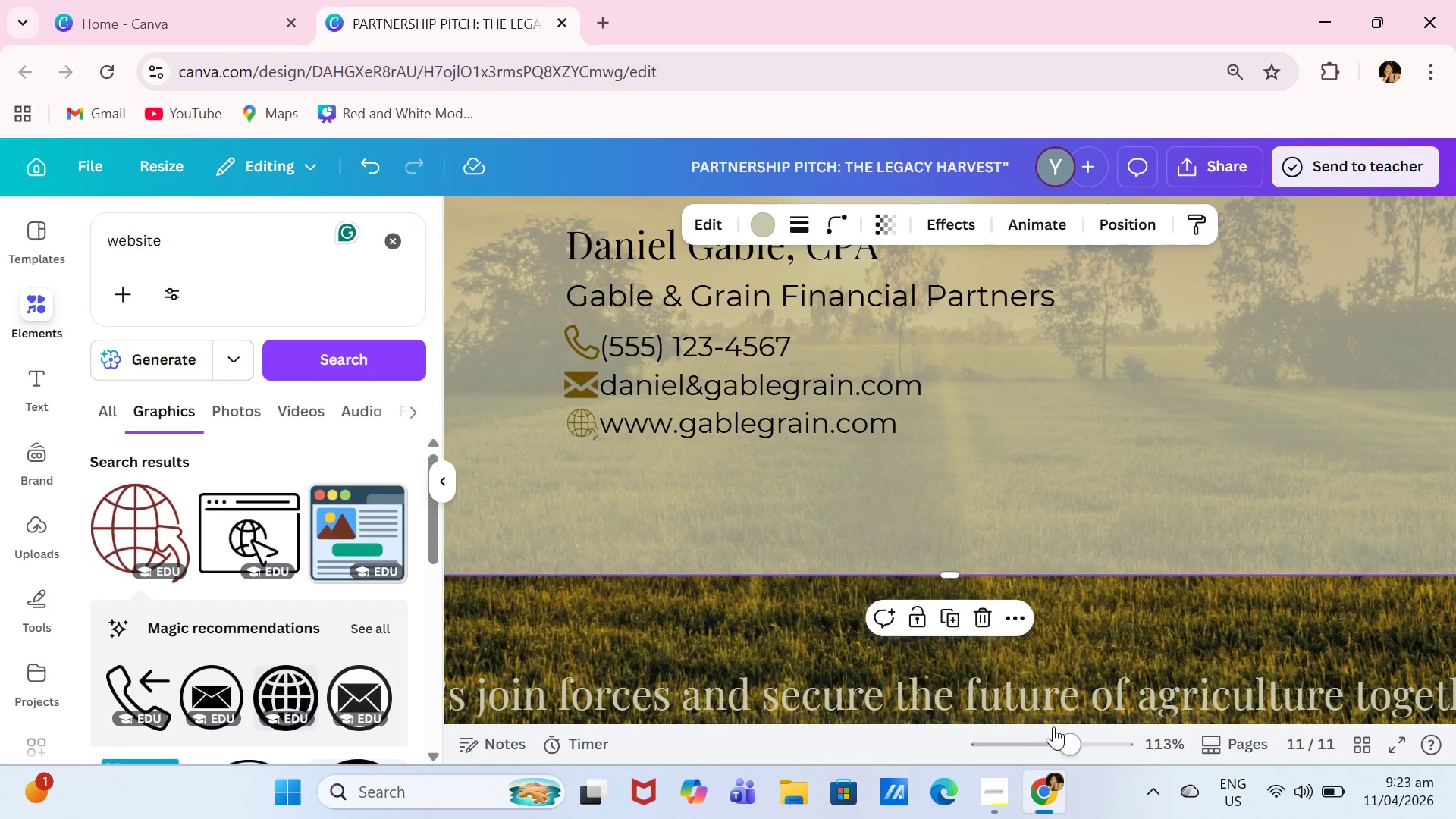 
left_click([1028, 732])
 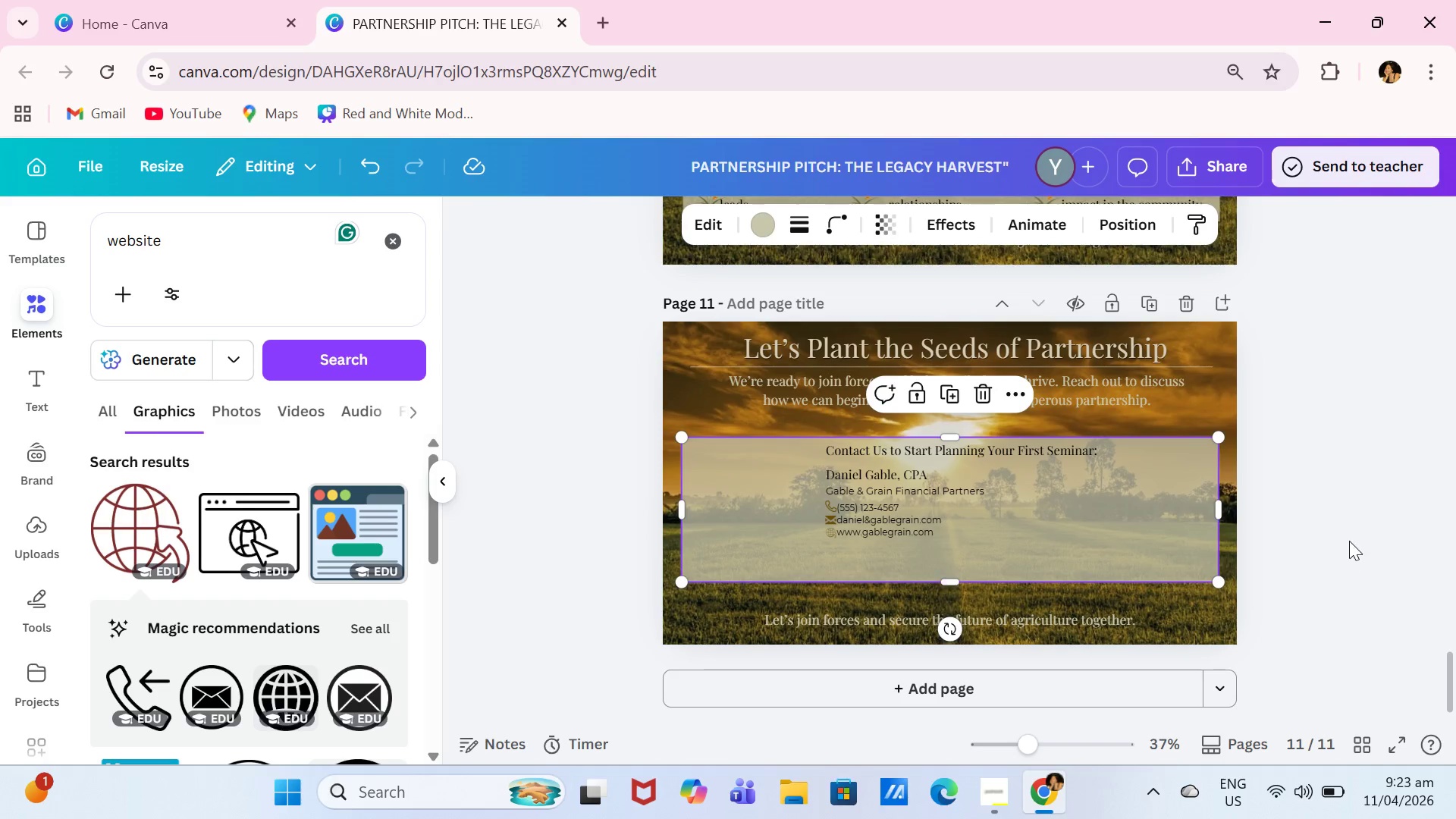 
left_click([1365, 533])
 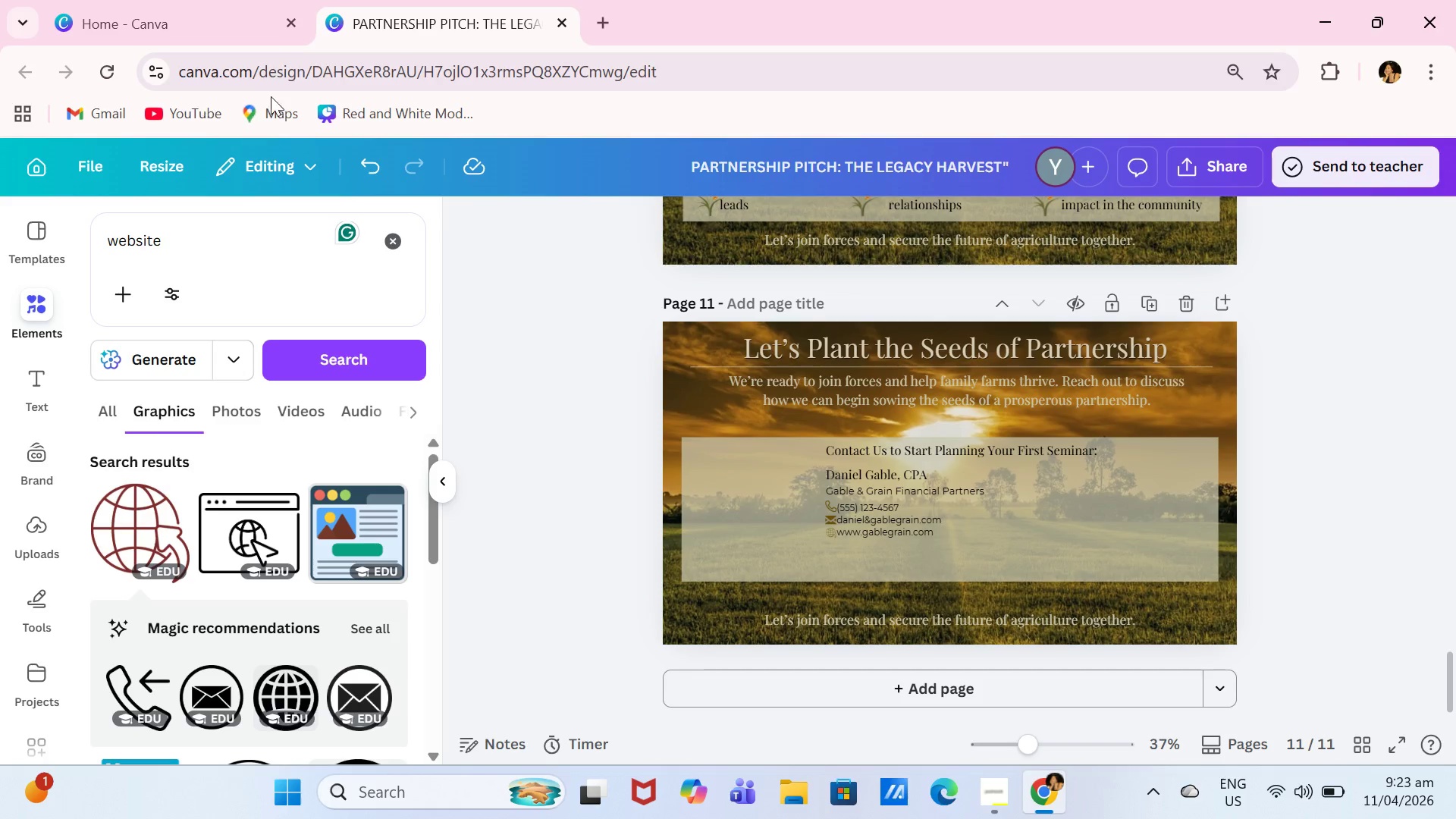 
left_click([403, 245])
 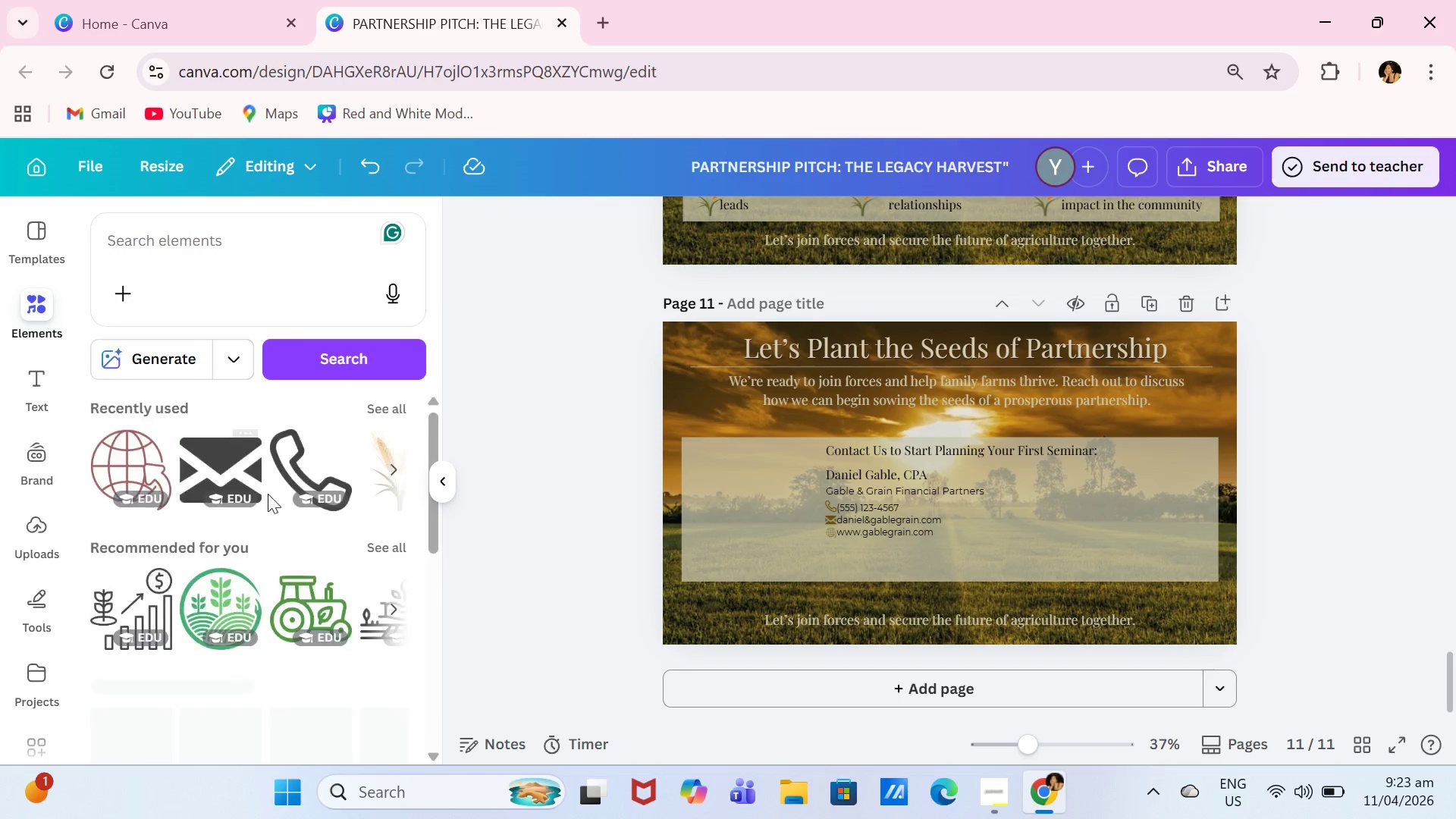 
scroll: coordinate [268, 495], scroll_direction: down, amount: 4.0
 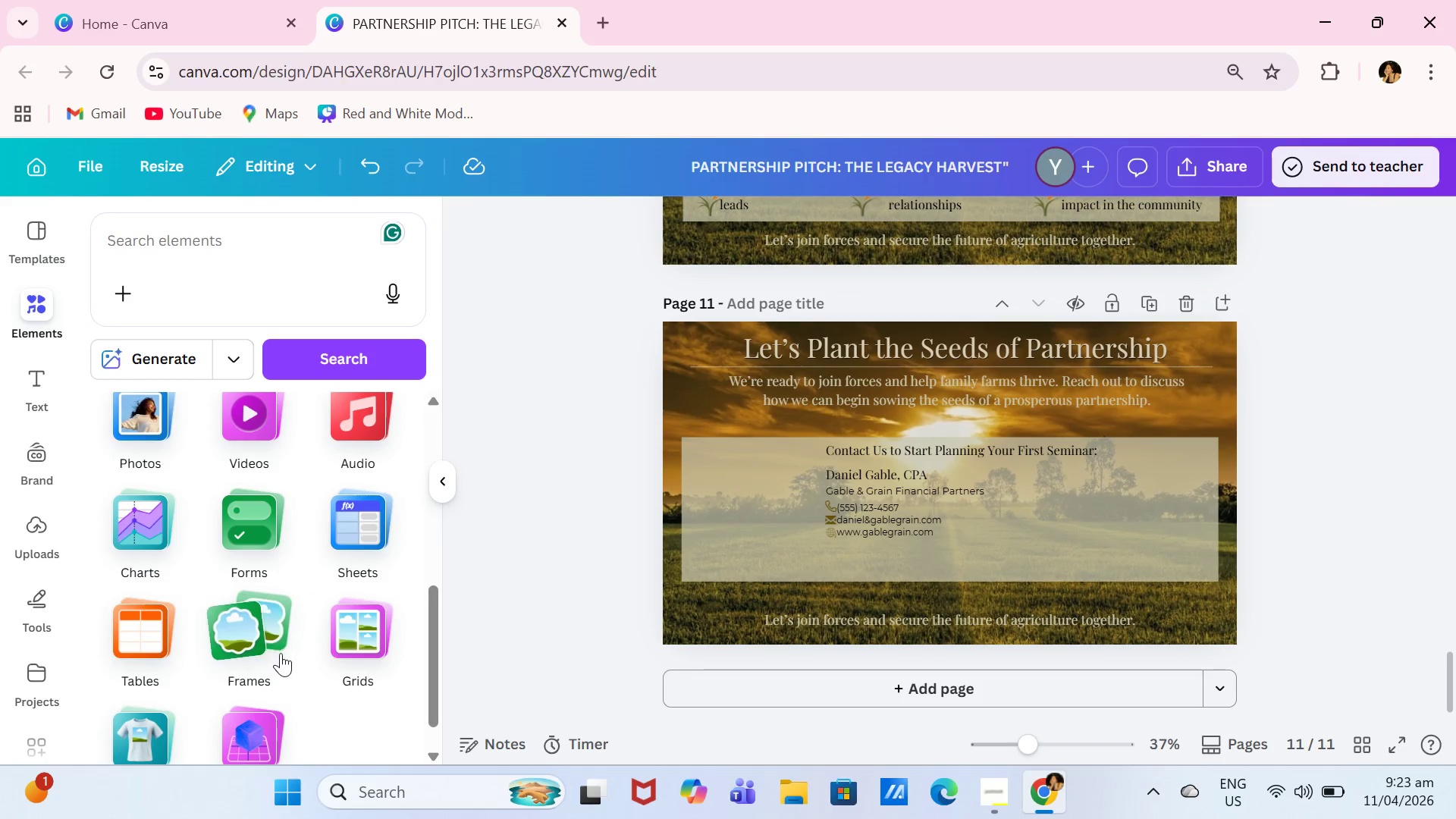 
left_click([273, 644])
 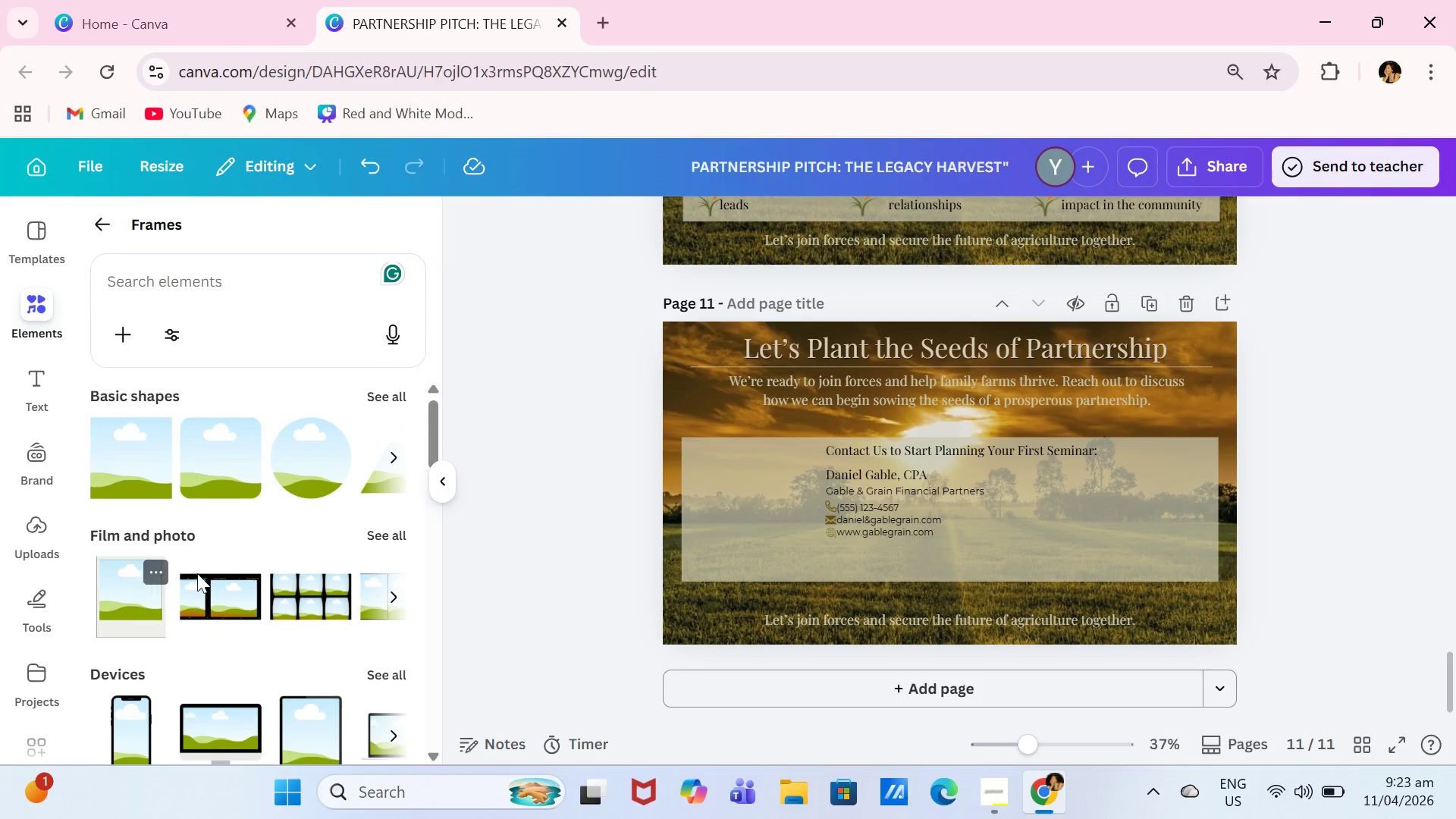 
scroll: coordinate [332, 651], scroll_direction: down, amount: 1.0
 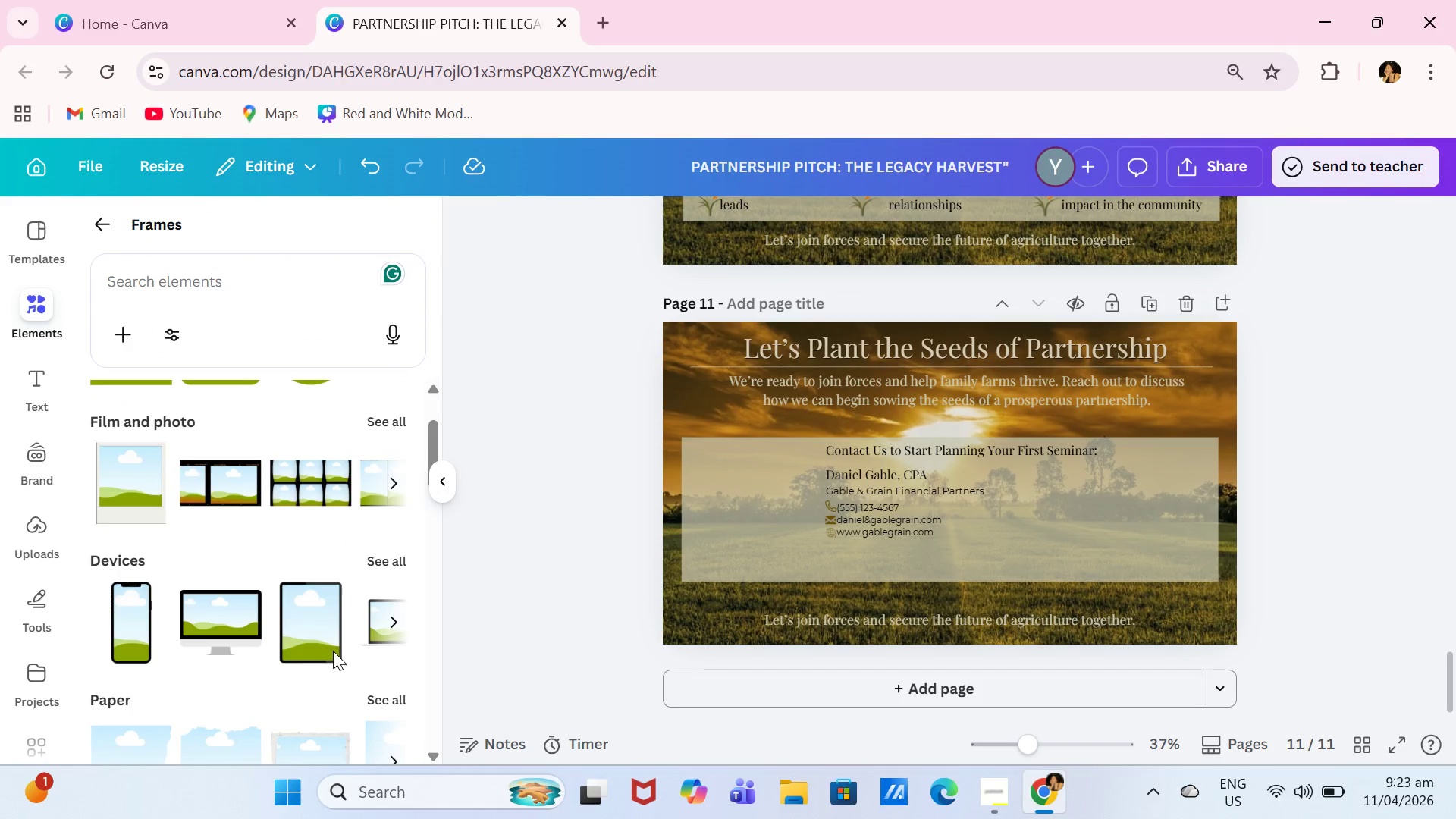 
left_click([333, 650])
 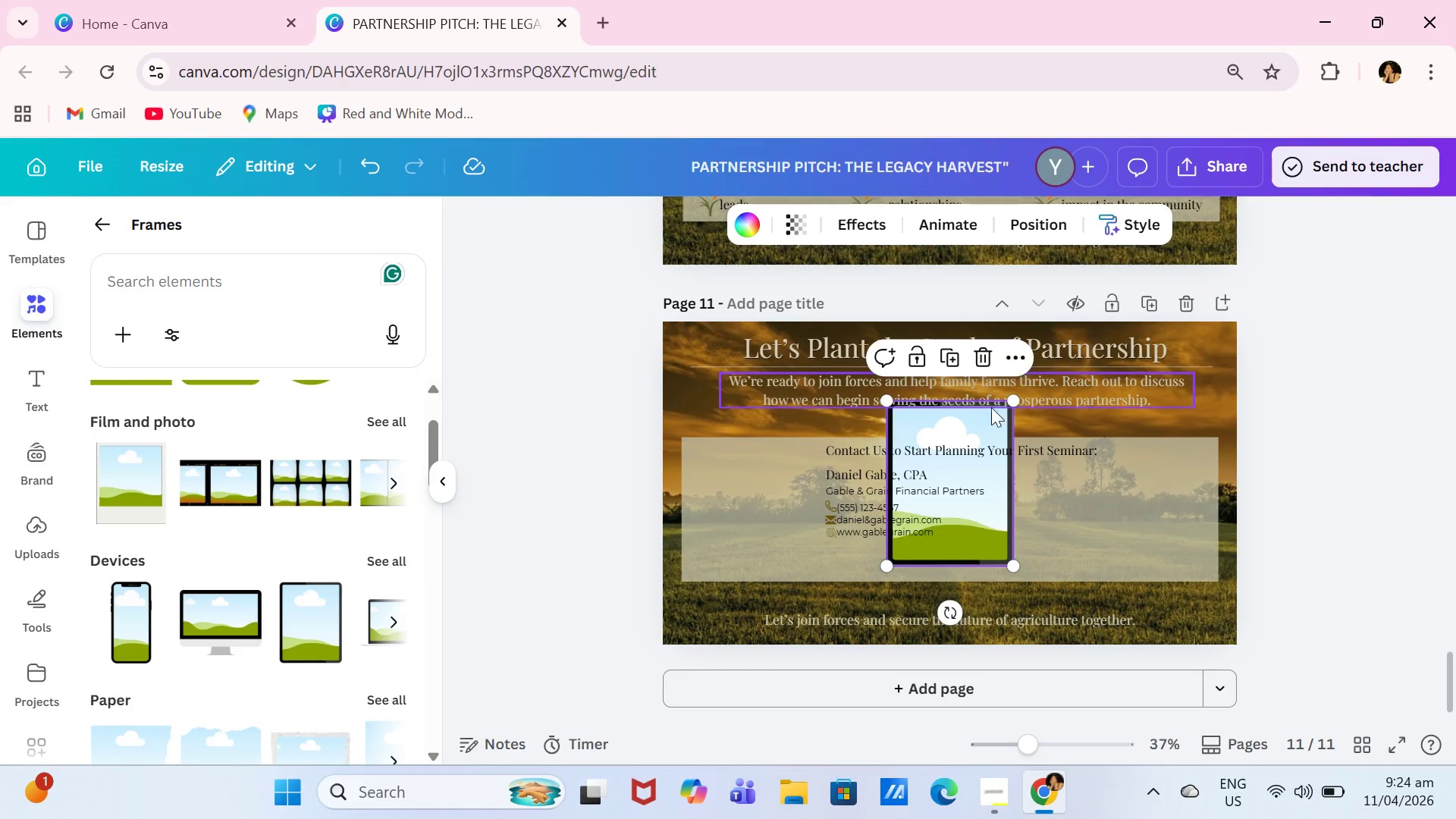 
left_click([977, 358])
 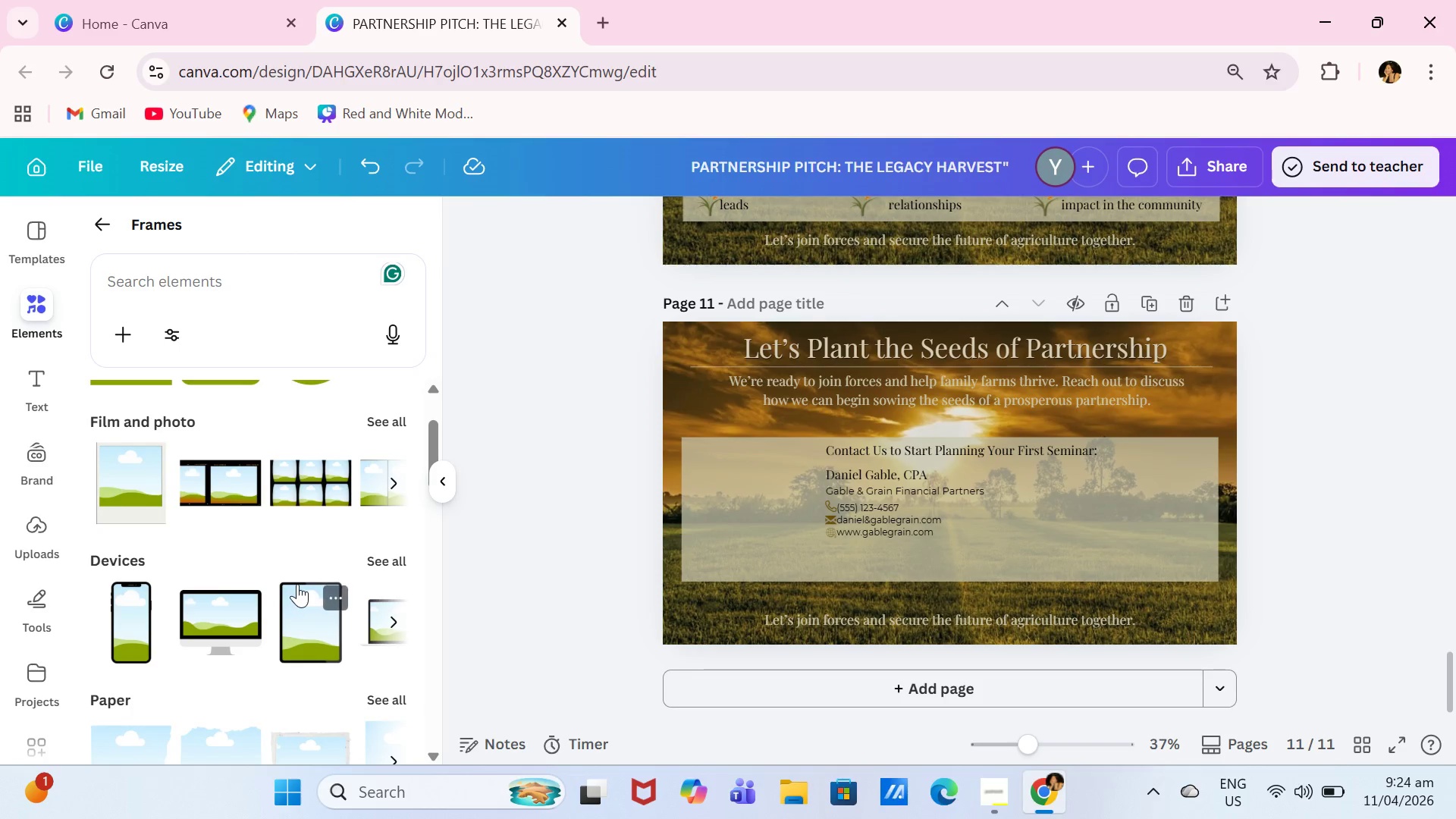 
scroll: coordinate [300, 582], scroll_direction: up, amount: 2.0
 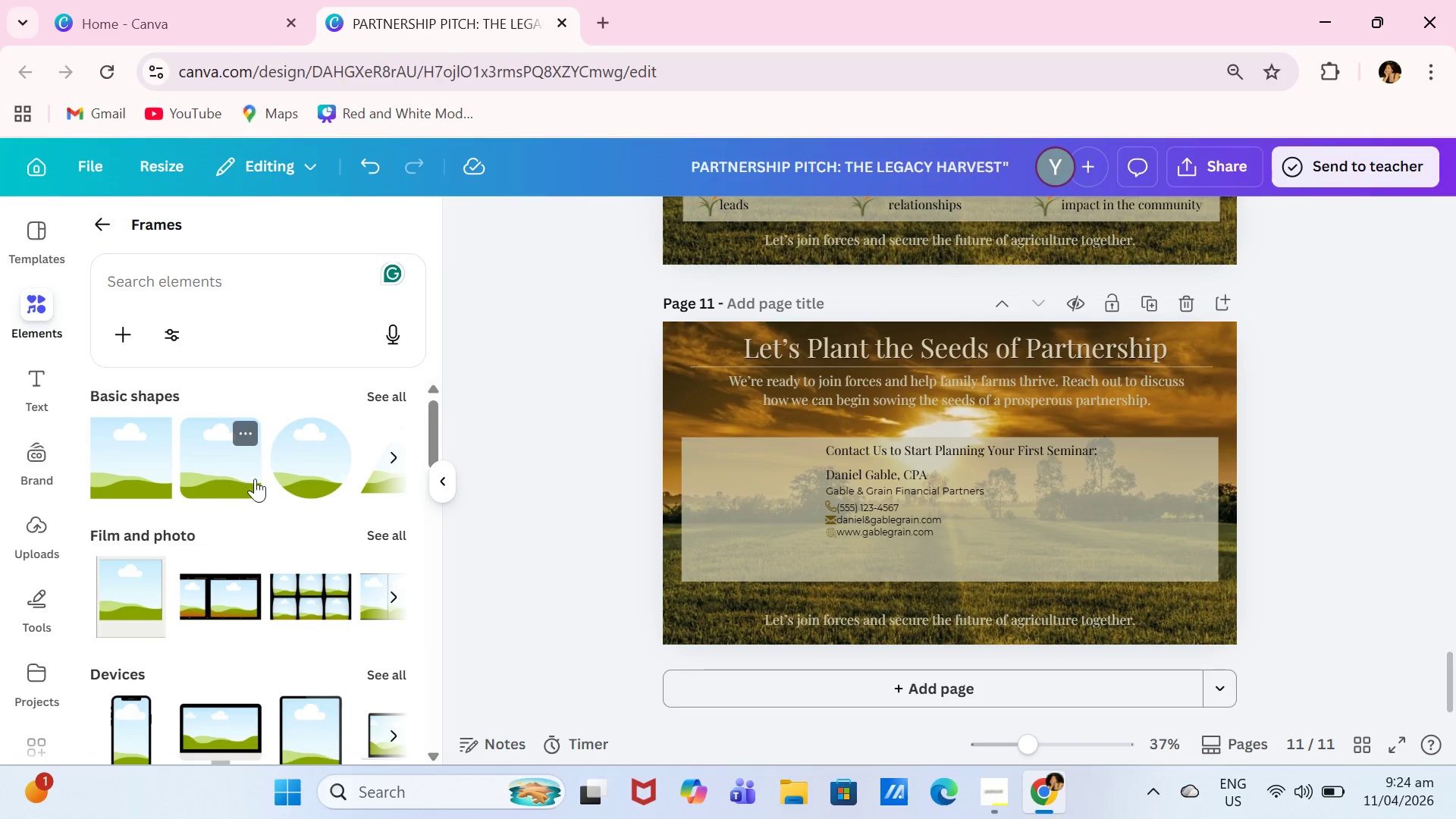 
scroll: coordinate [352, 579], scroll_direction: down, amount: 4.0
 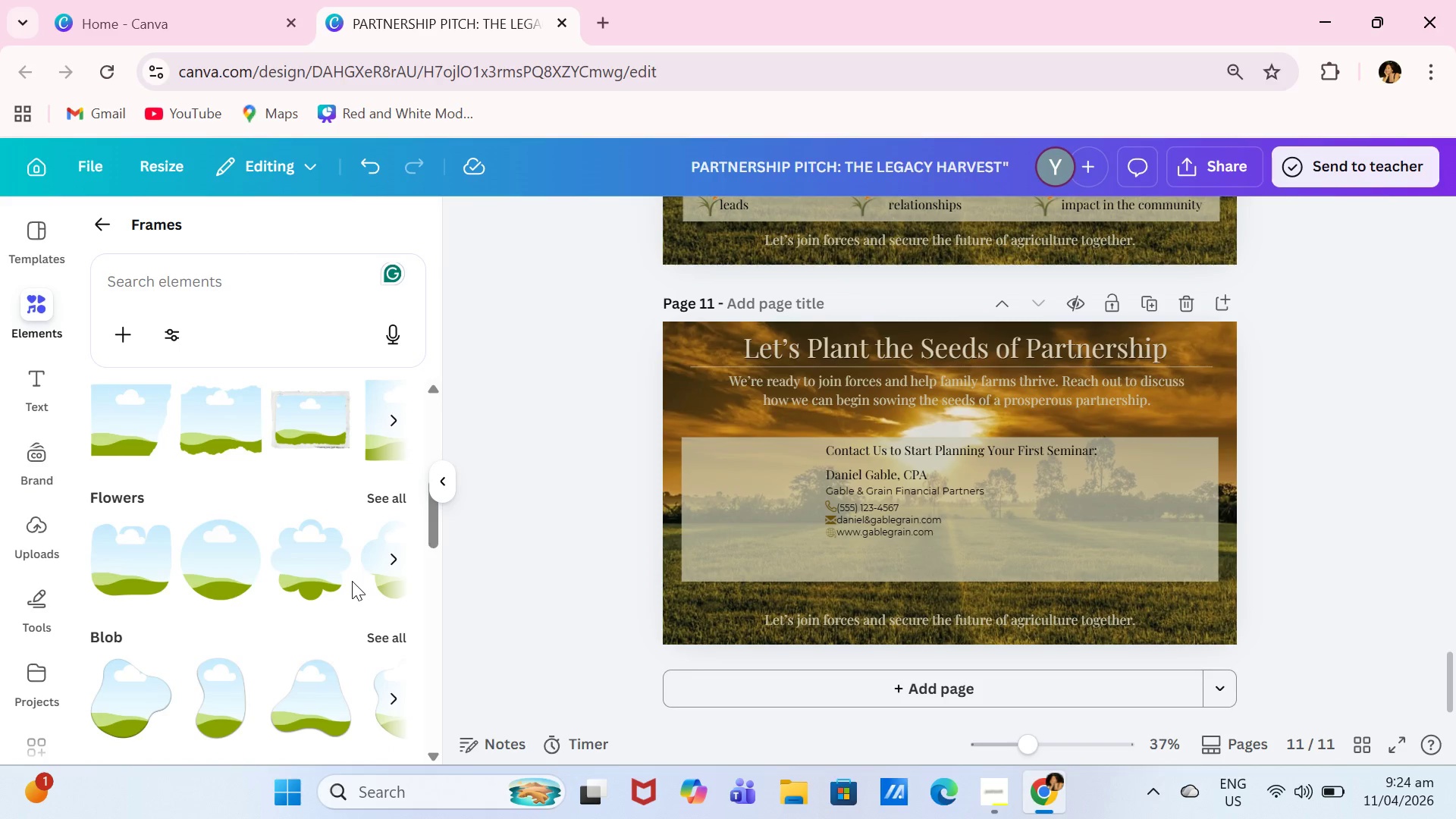 
scroll: coordinate [339, 561], scroll_direction: up, amount: 6.0
 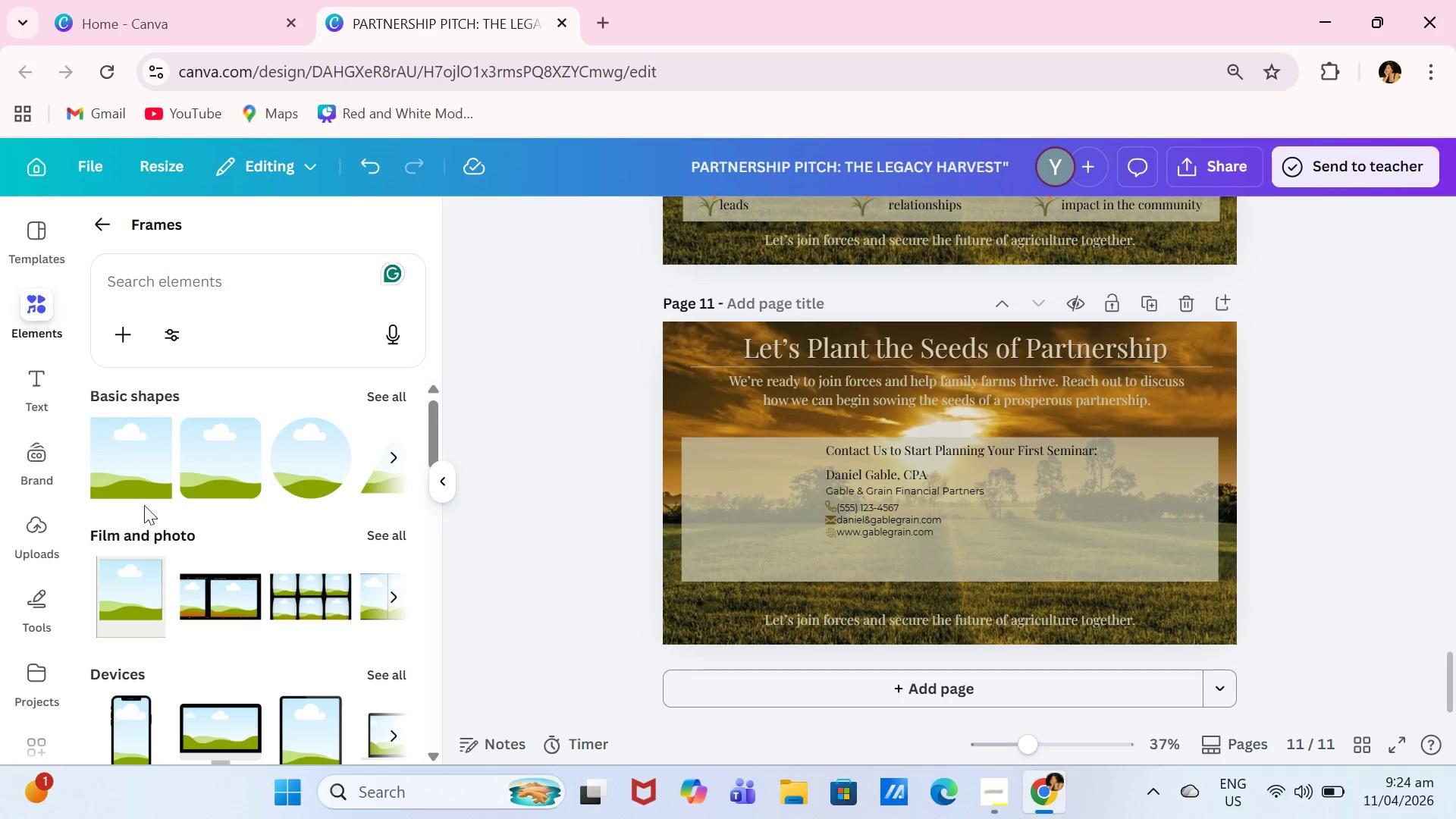 
left_click([136, 465])
 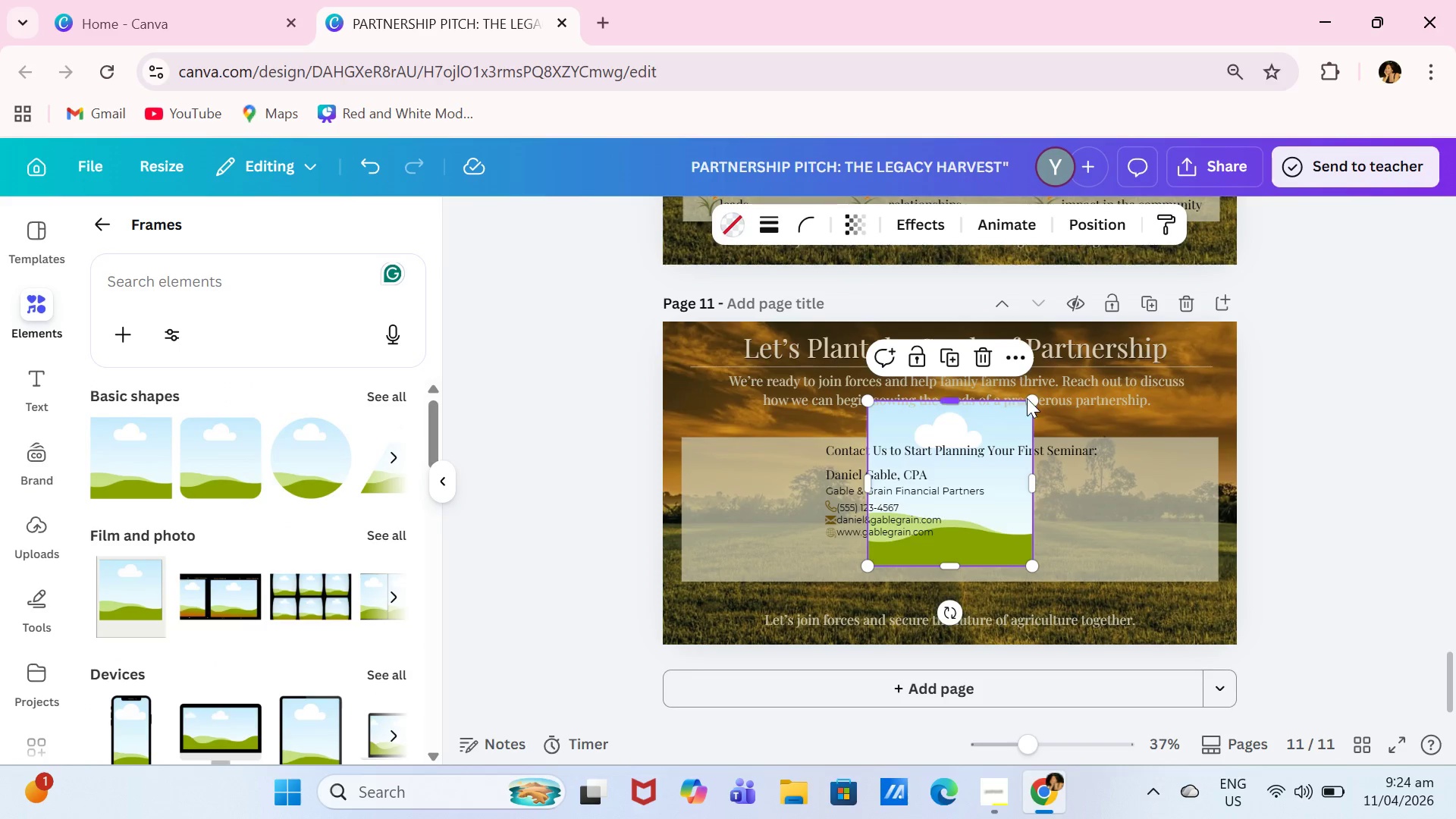 
left_click_drag(start_coordinate=[1033, 399], to_coordinate=[991, 450])
 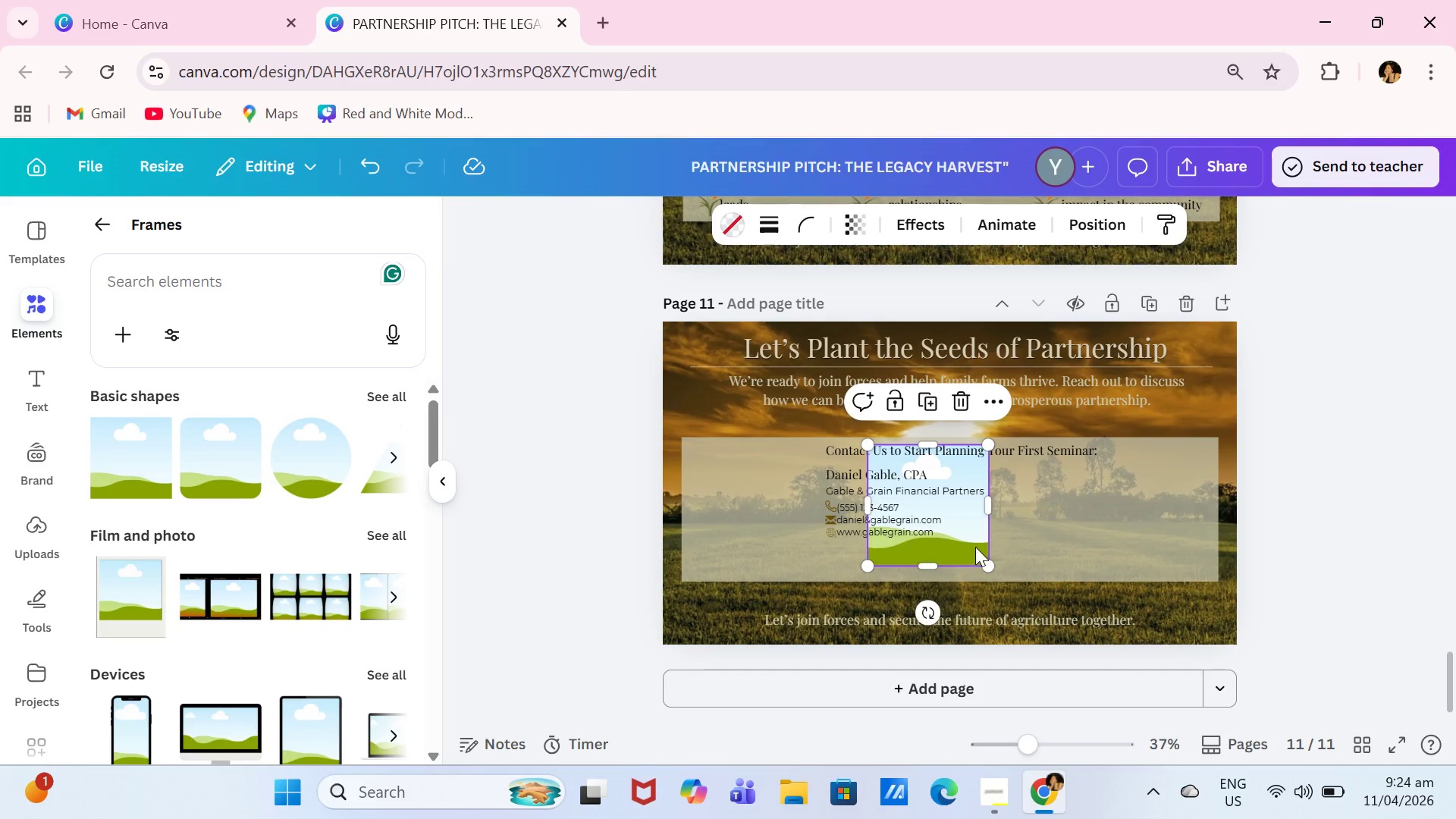 
left_click_drag(start_coordinate=[974, 549], to_coordinate=[801, 550])
 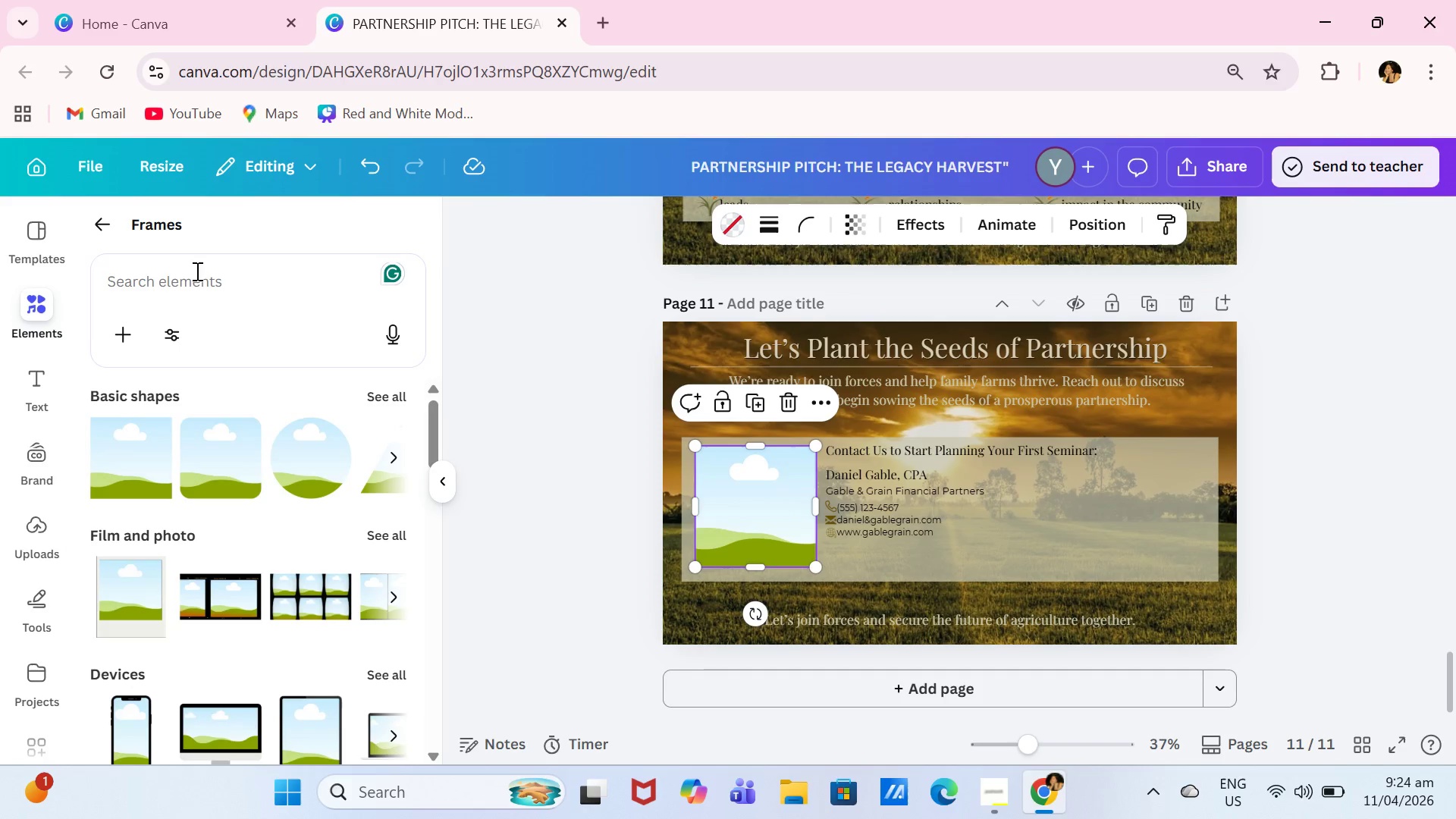 
left_click([102, 220])
 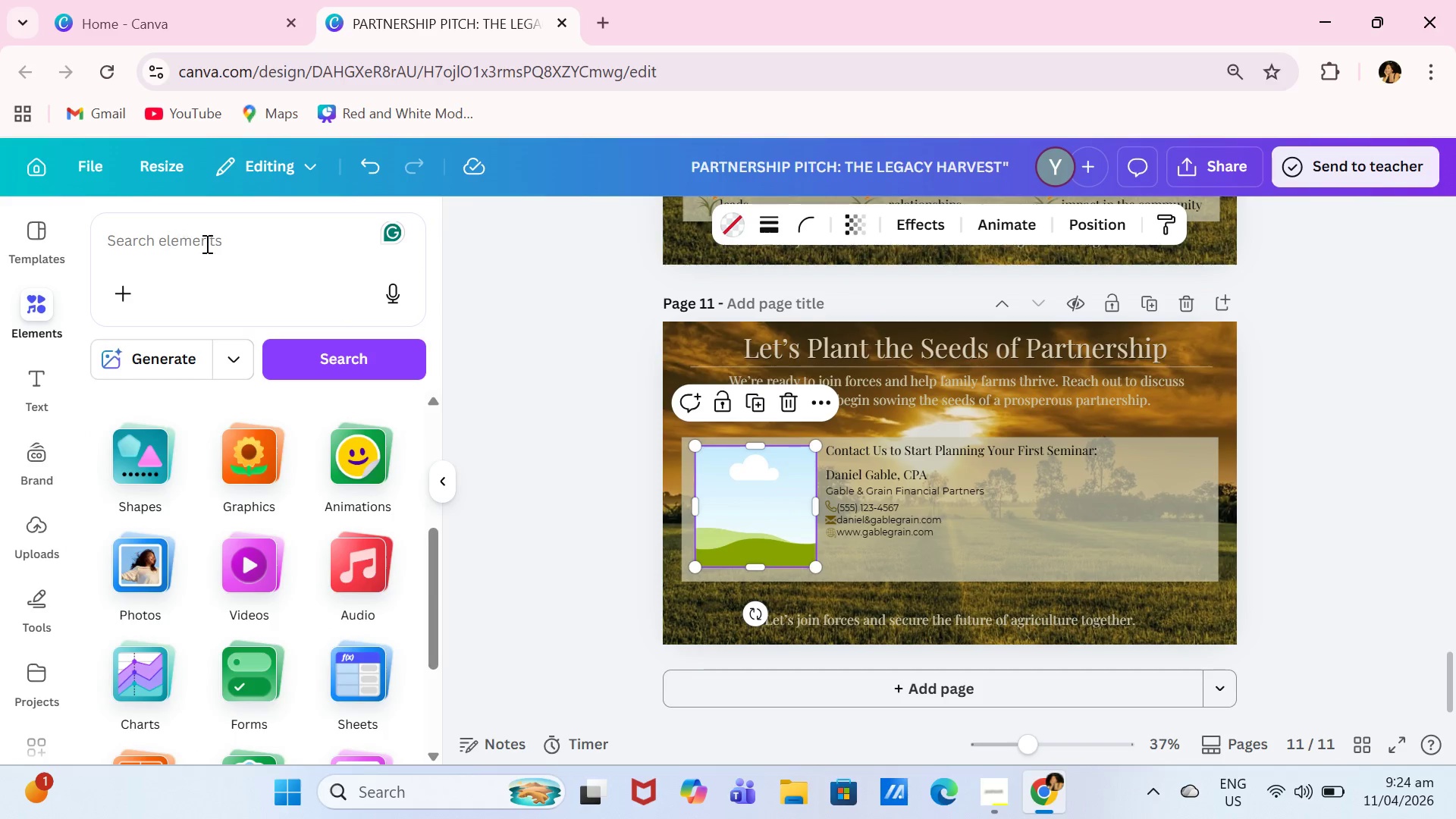 
left_click([224, 243])
 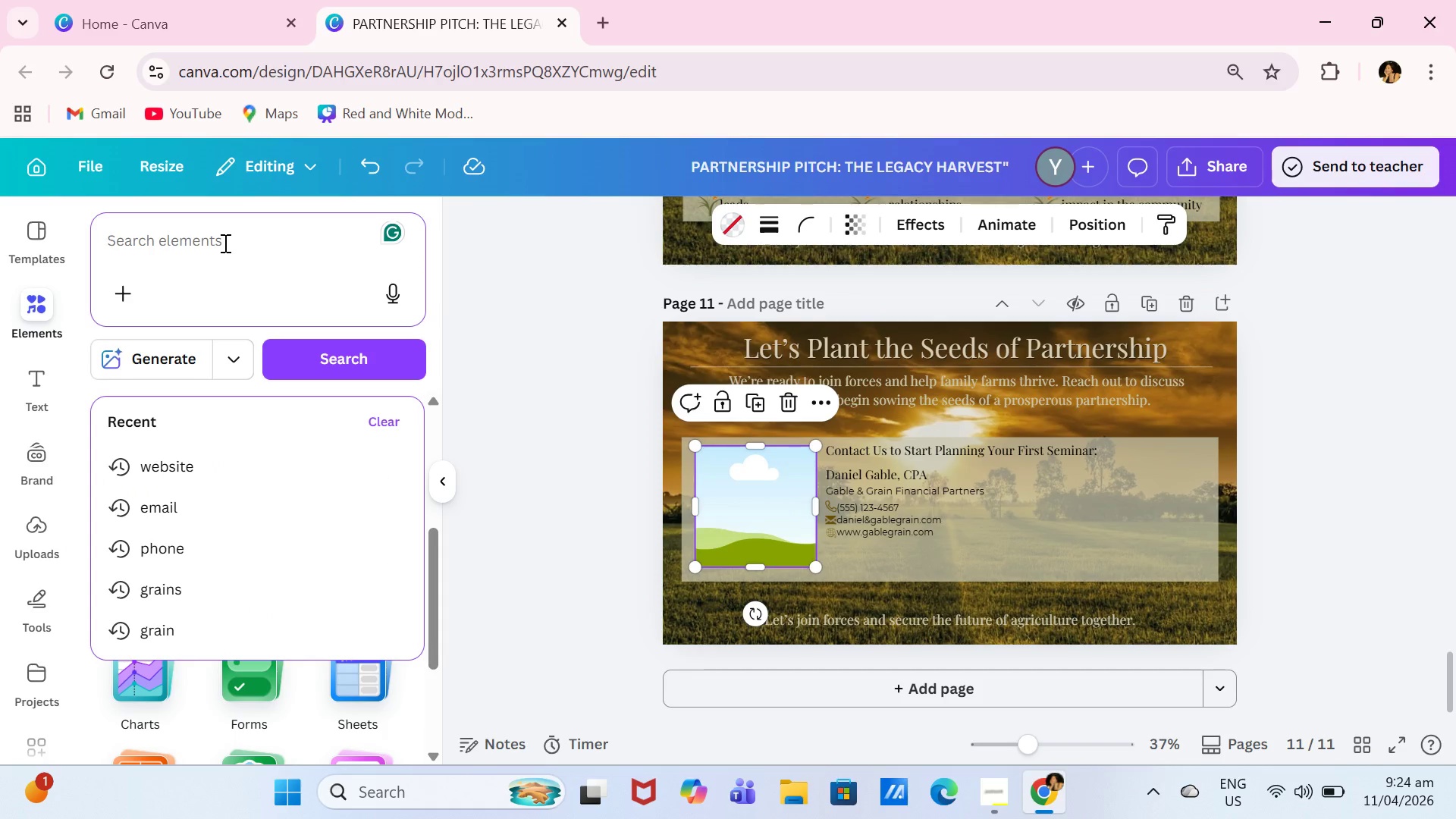 
type(busnessman)
 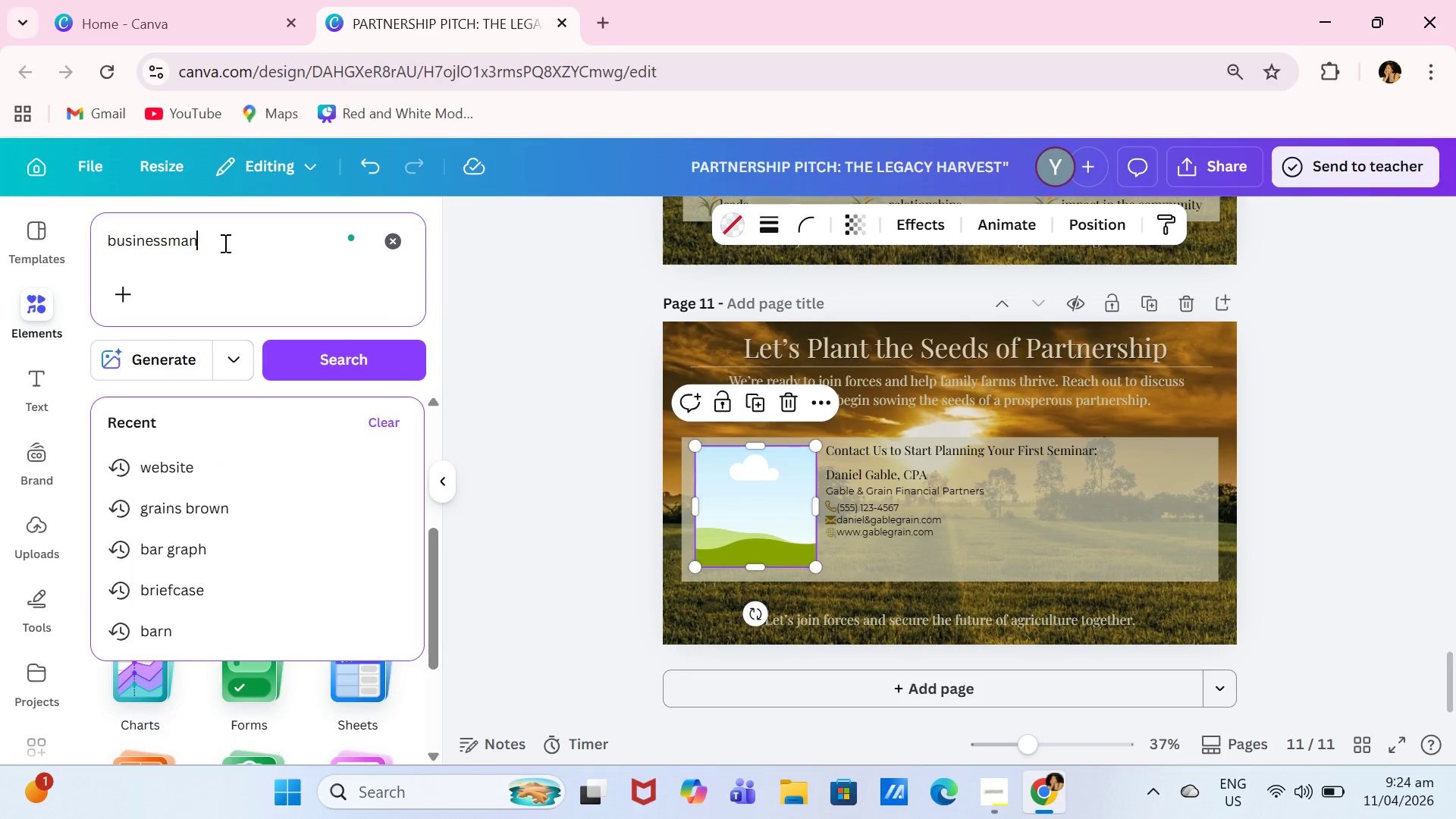 
key(Enter)
 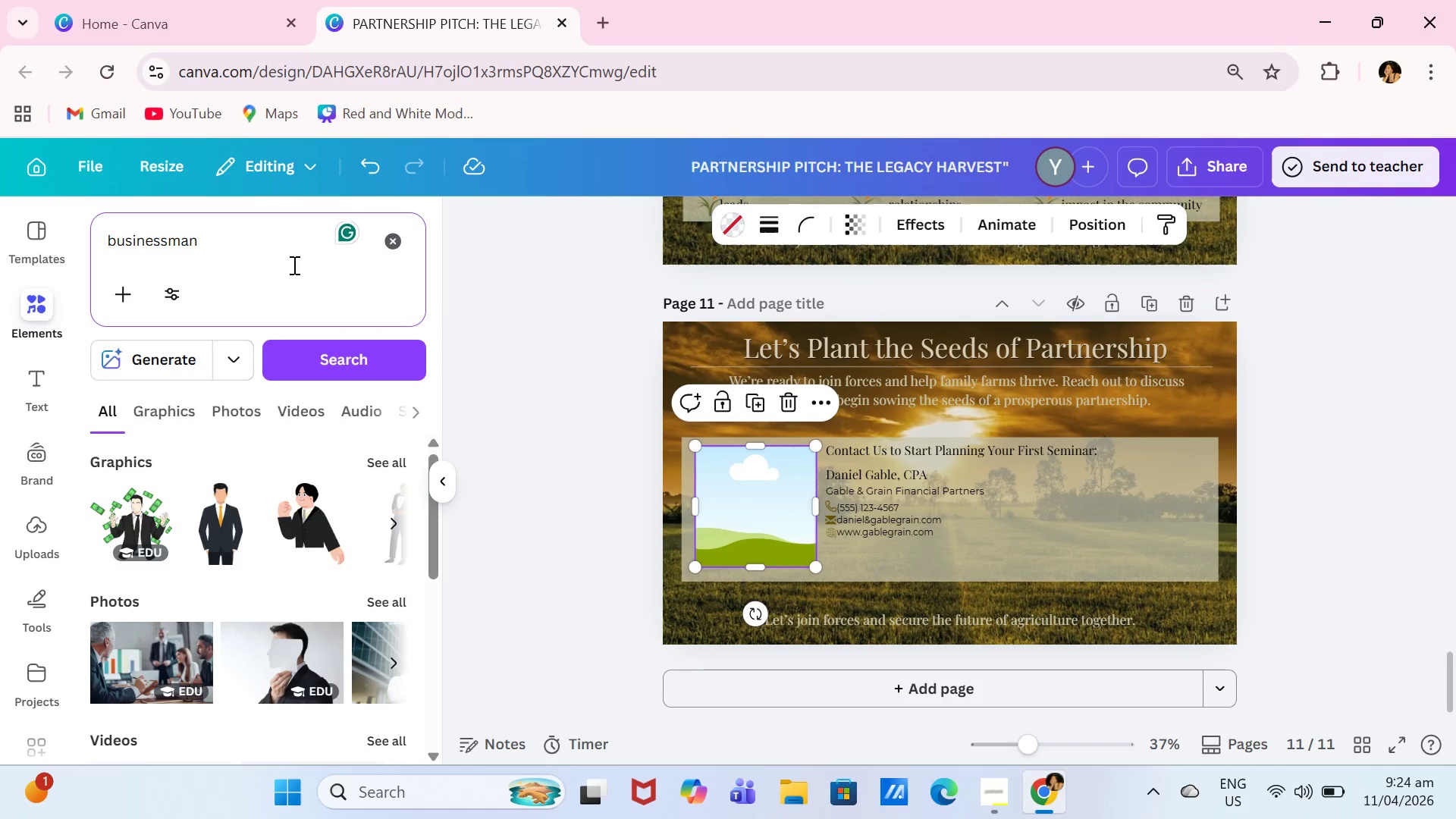 
type( farm)
 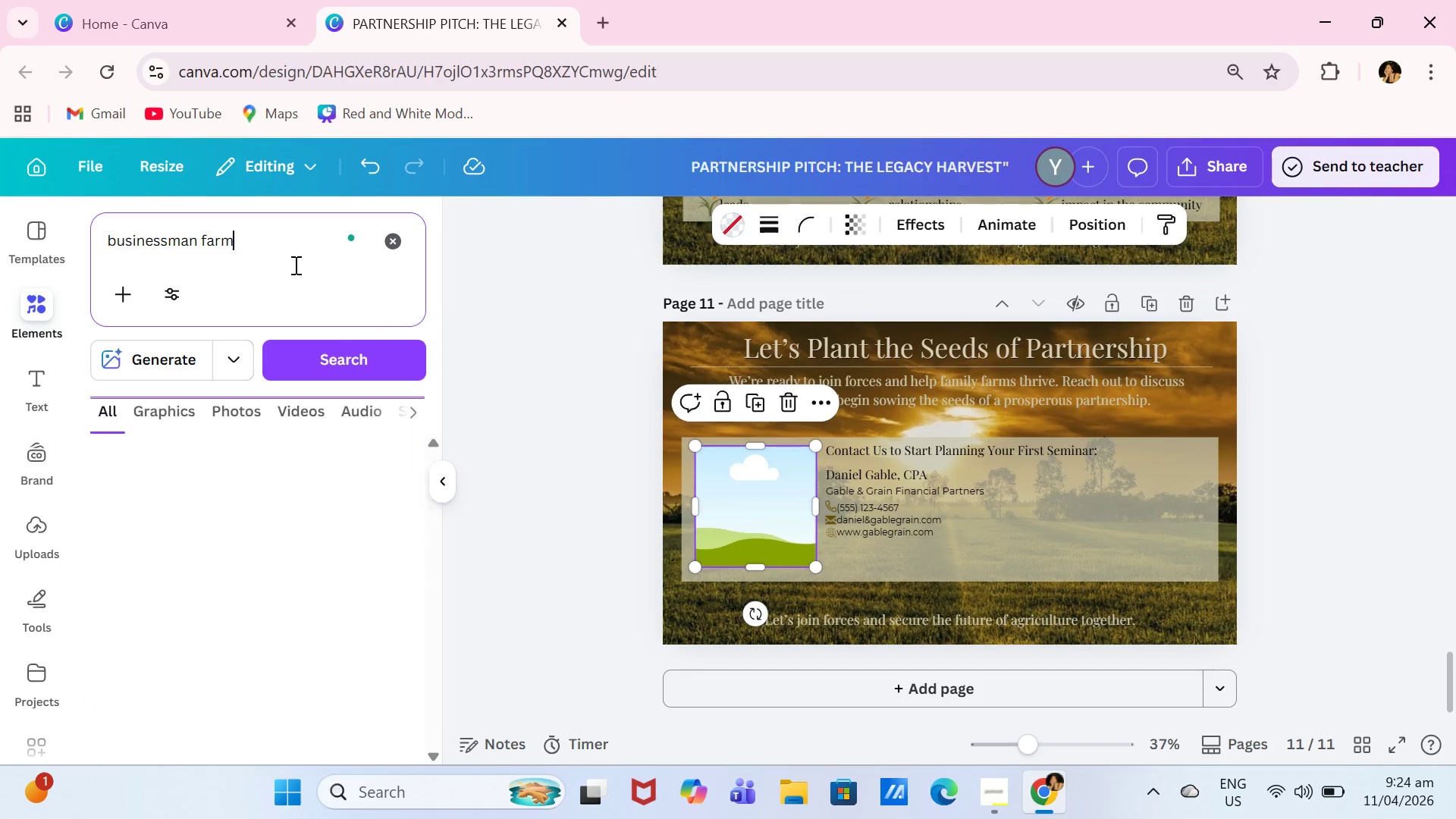 
key(Enter)
 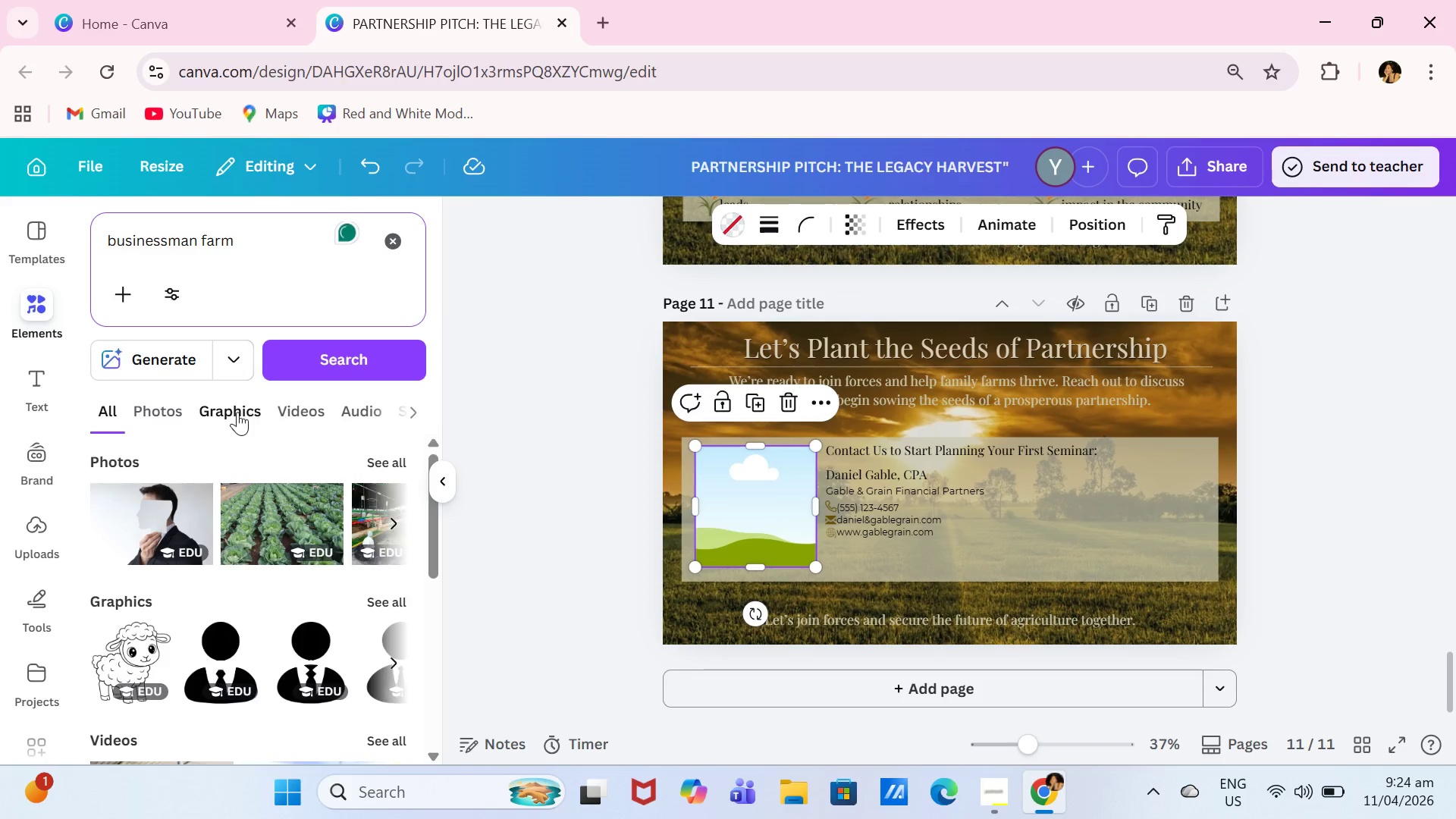 
left_click([149, 410])
 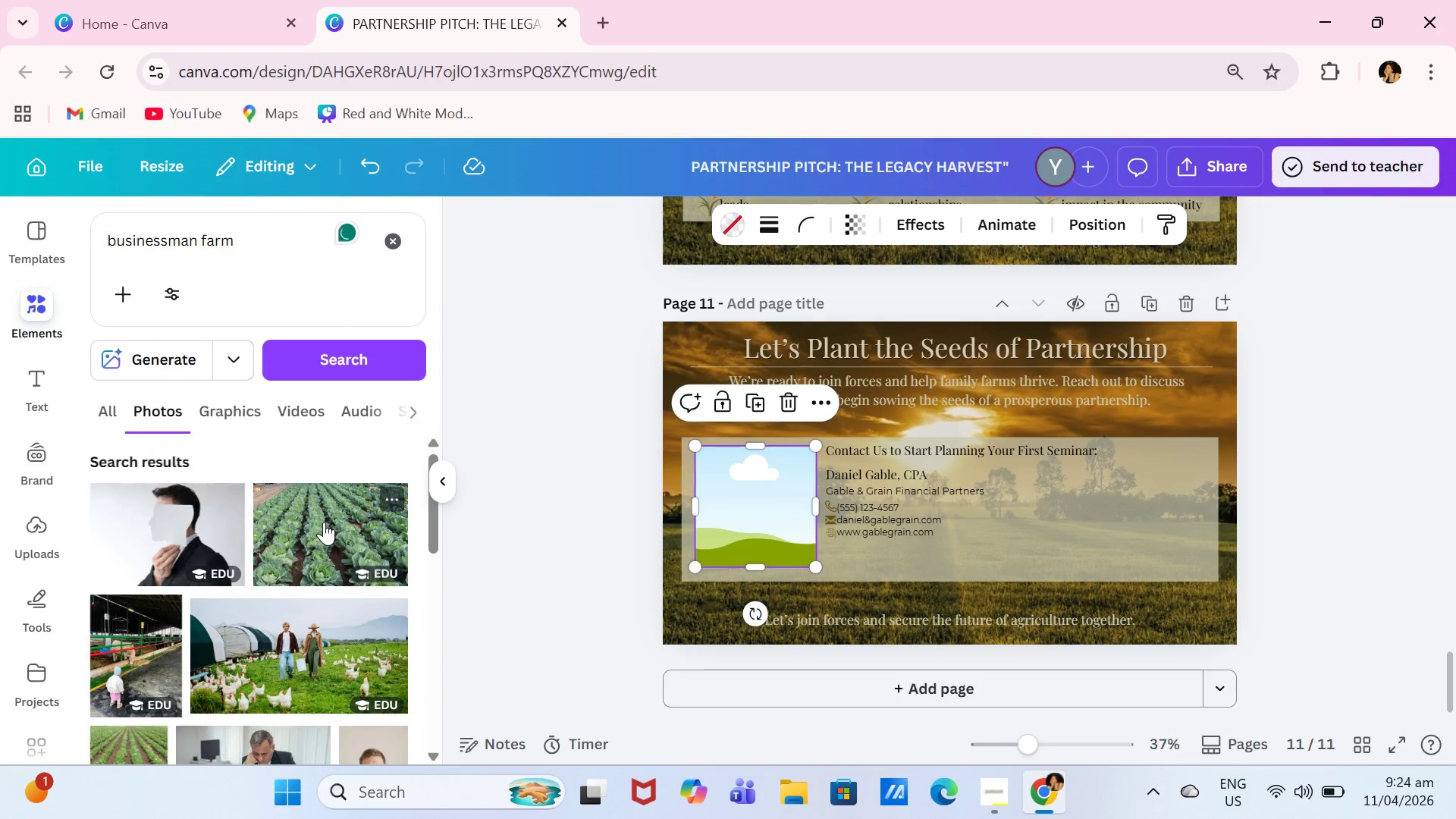 
scroll: coordinate [372, 565], scroll_direction: down, amount: 6.0
 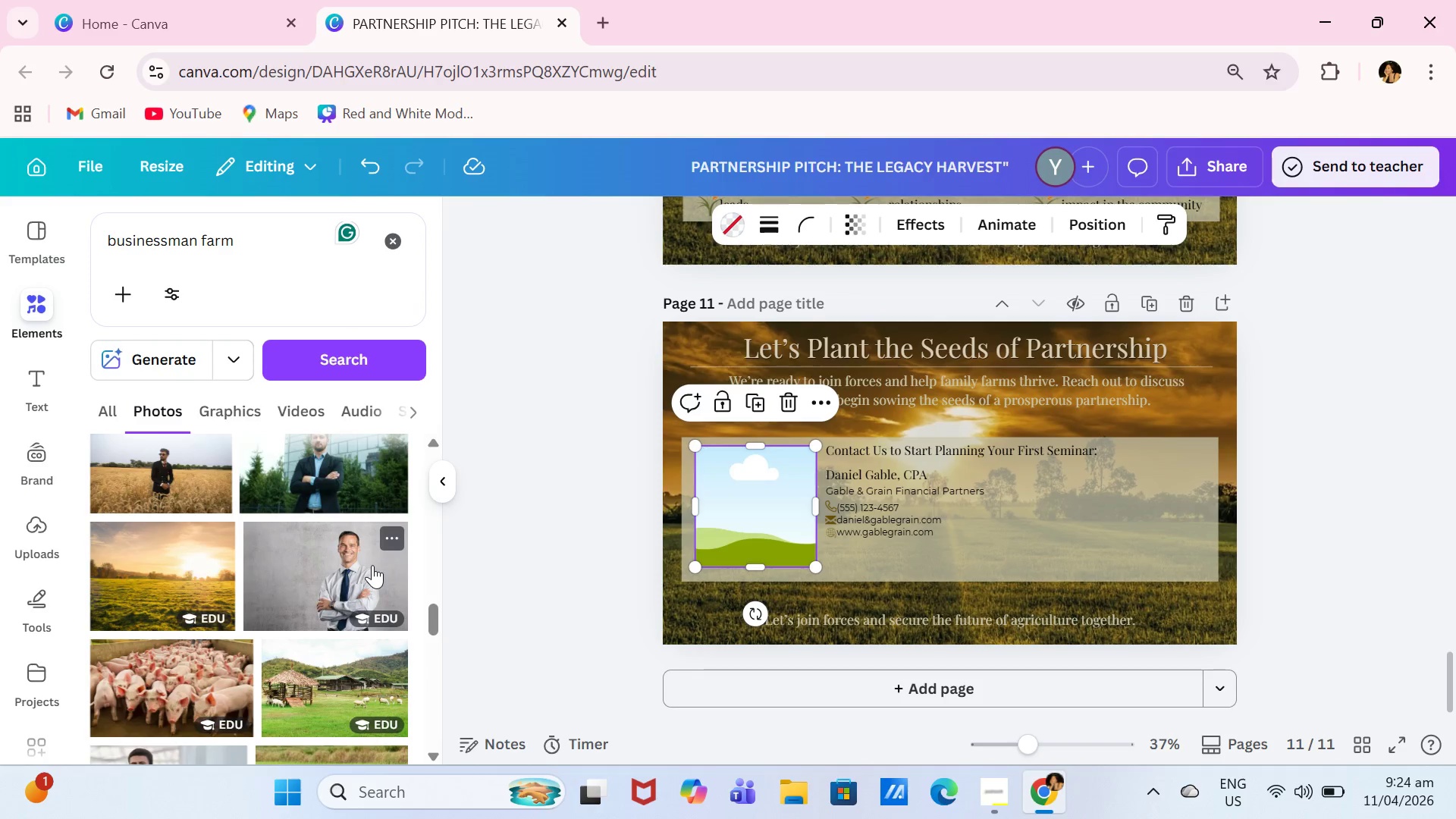 
scroll: coordinate [372, 565], scroll_direction: up, amount: 1.0
 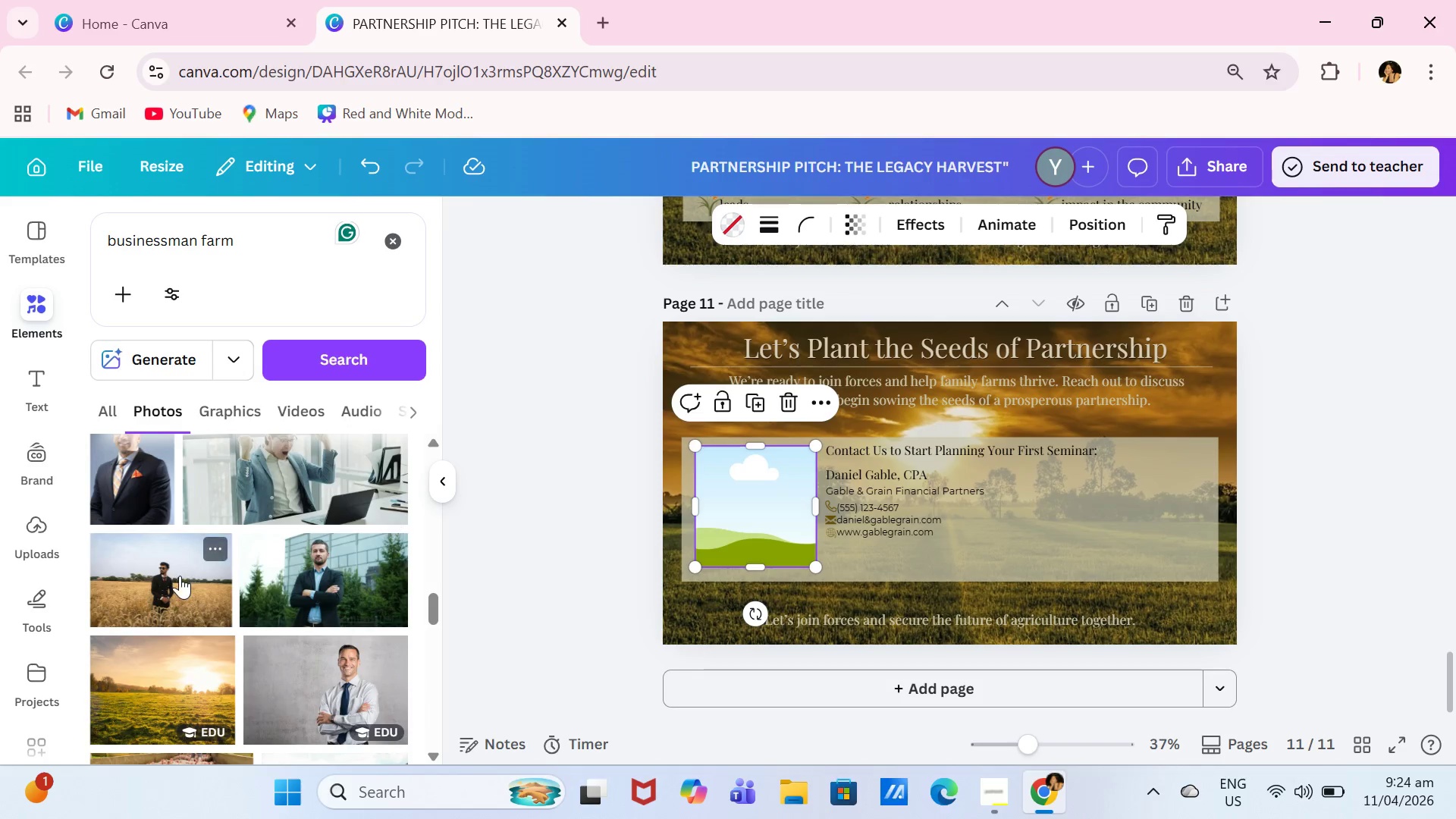 
left_click([177, 577])
 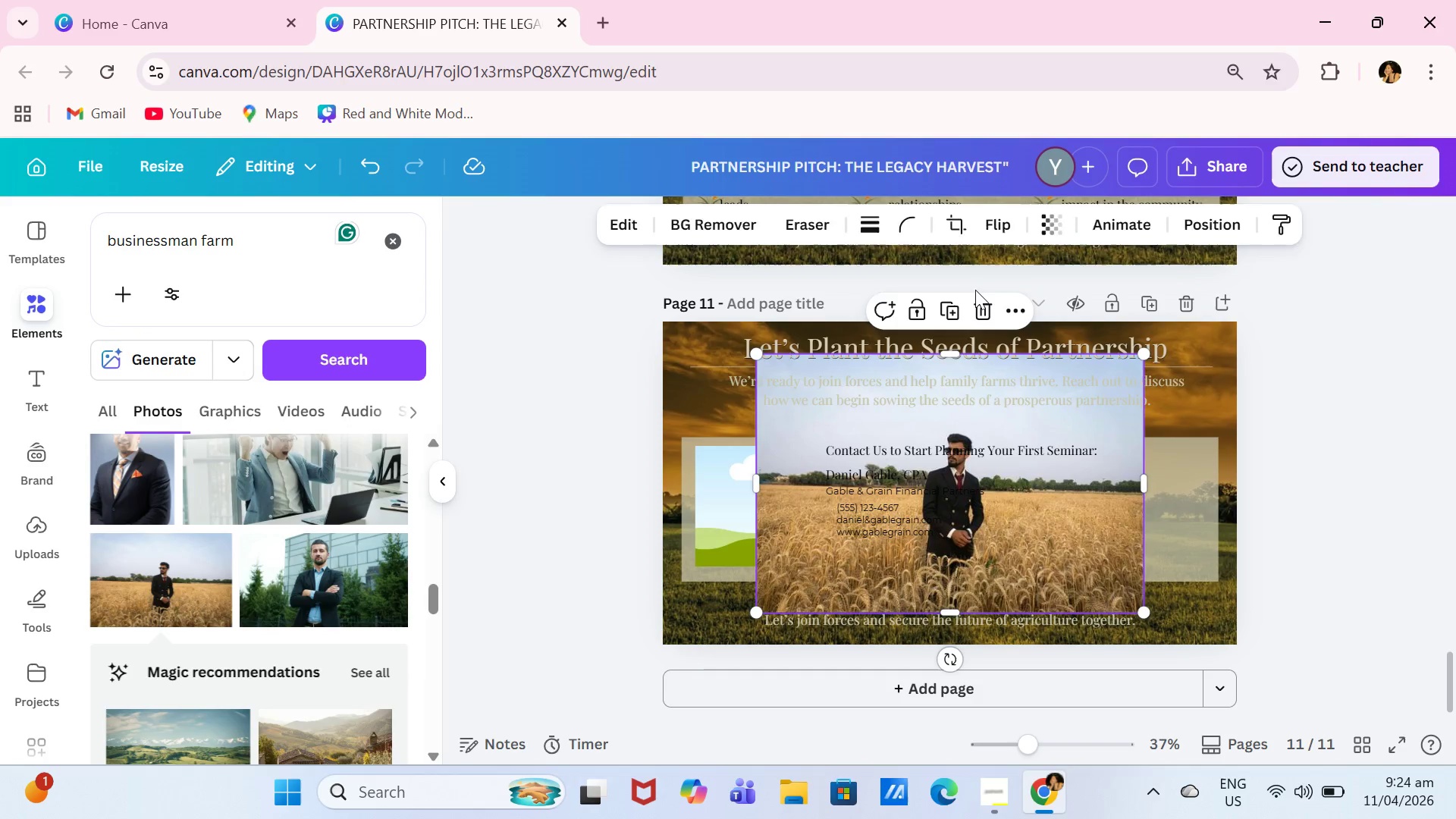 
left_click([975, 307])
 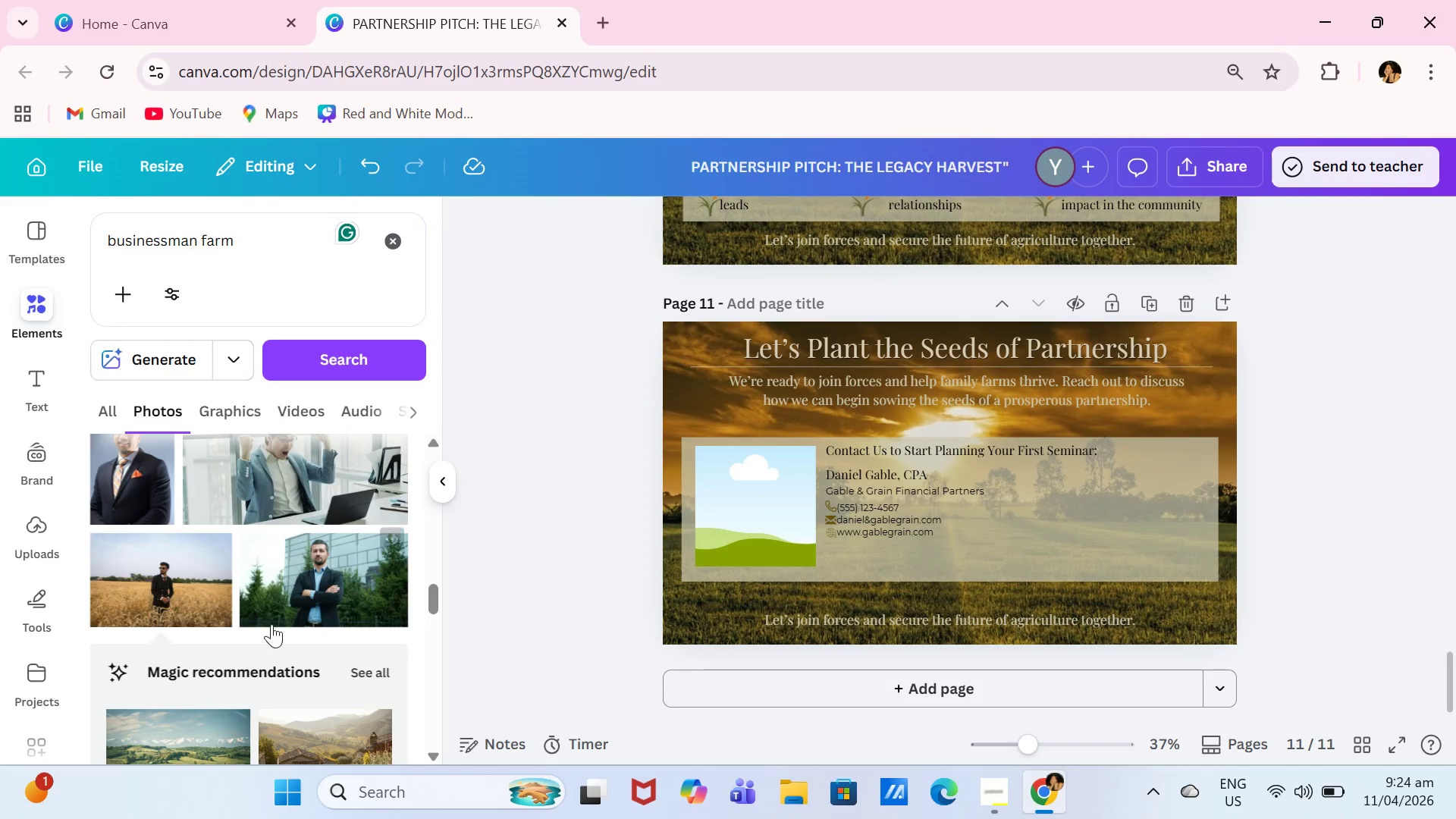 
scroll: coordinate [274, 639], scroll_direction: down, amount: 15.0
 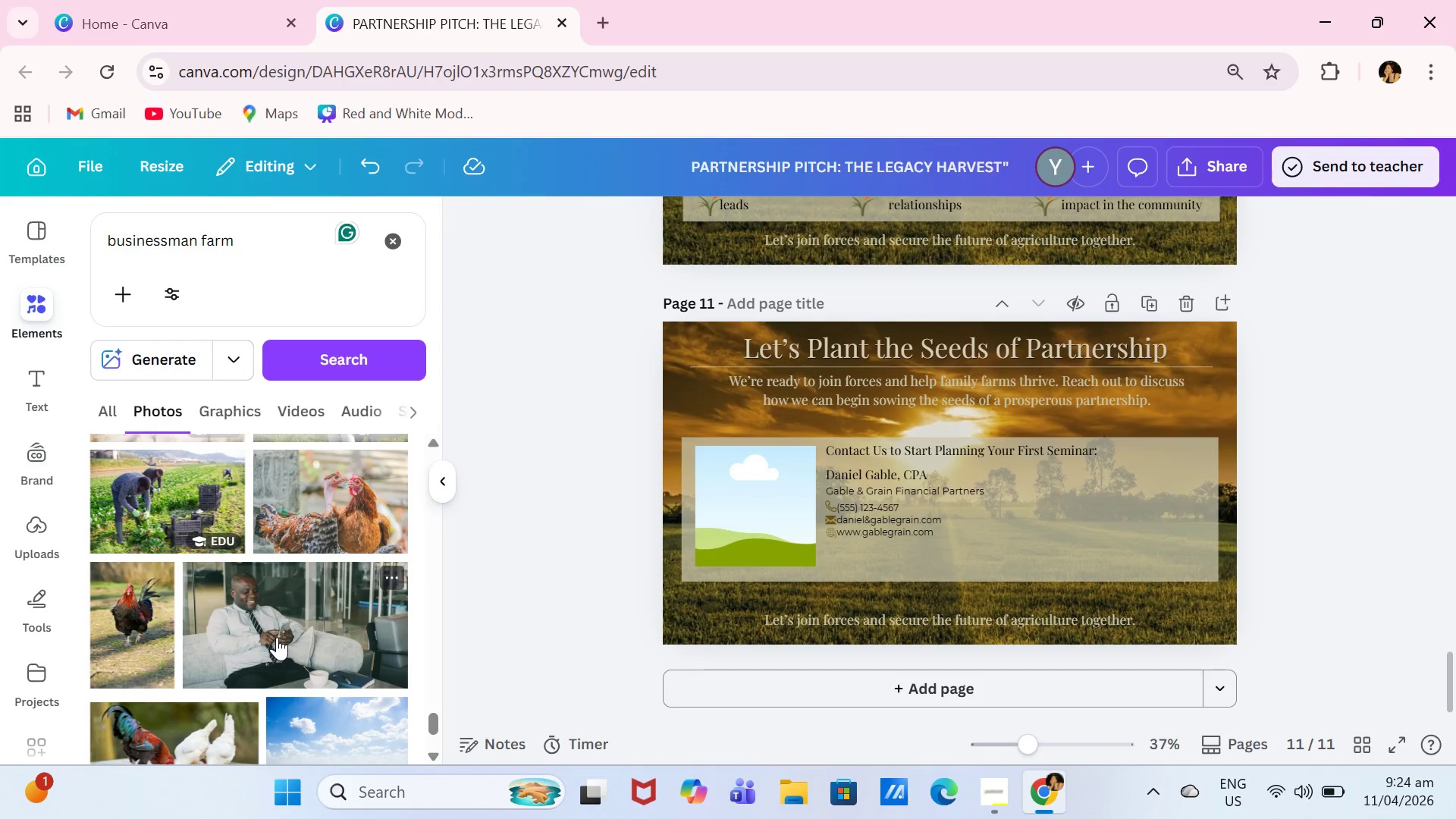 
scroll: coordinate [279, 637], scroll_direction: down, amount: 7.0
 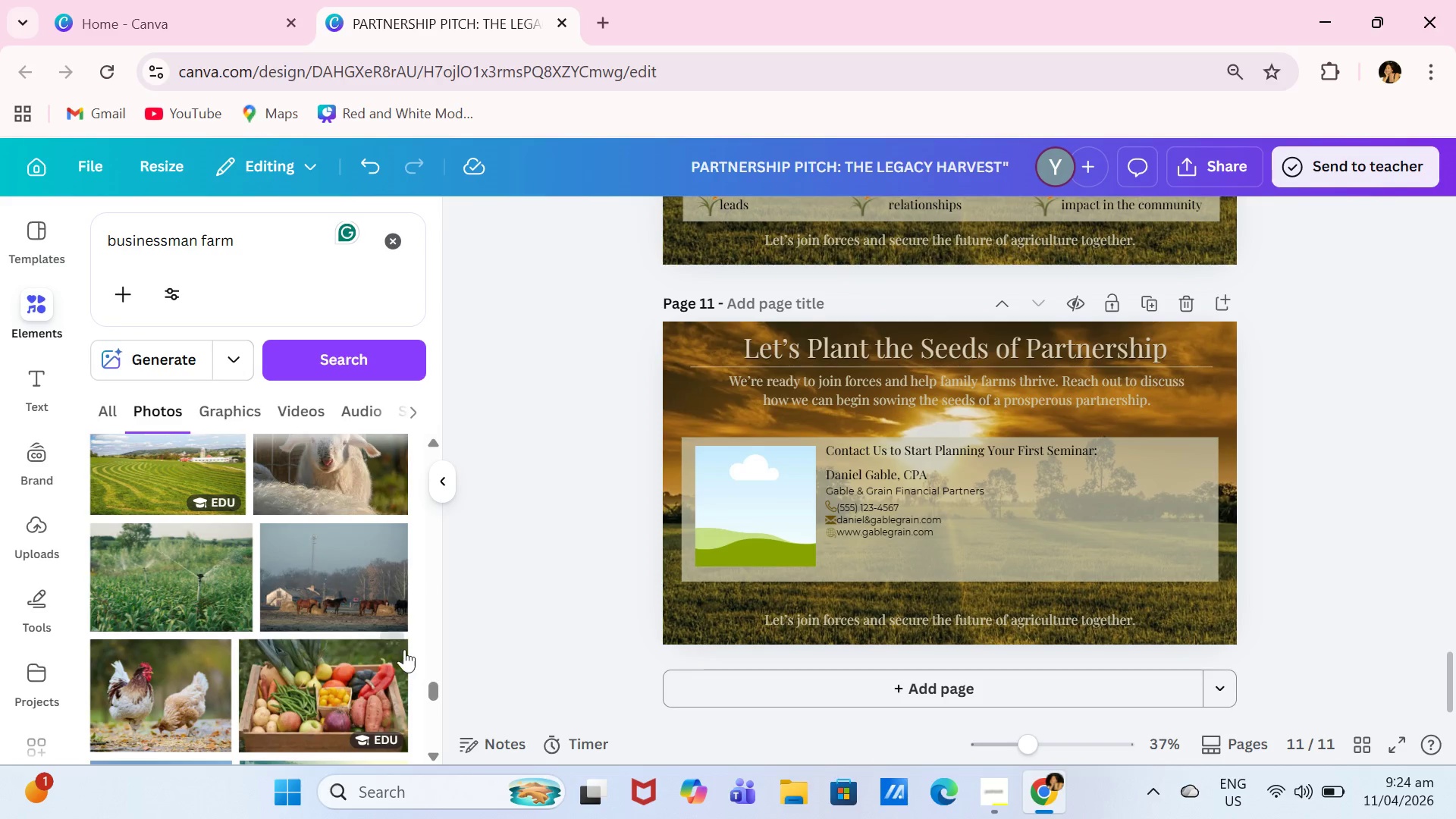 
left_click_drag(start_coordinate=[447, 651], to_coordinate=[444, 448])
 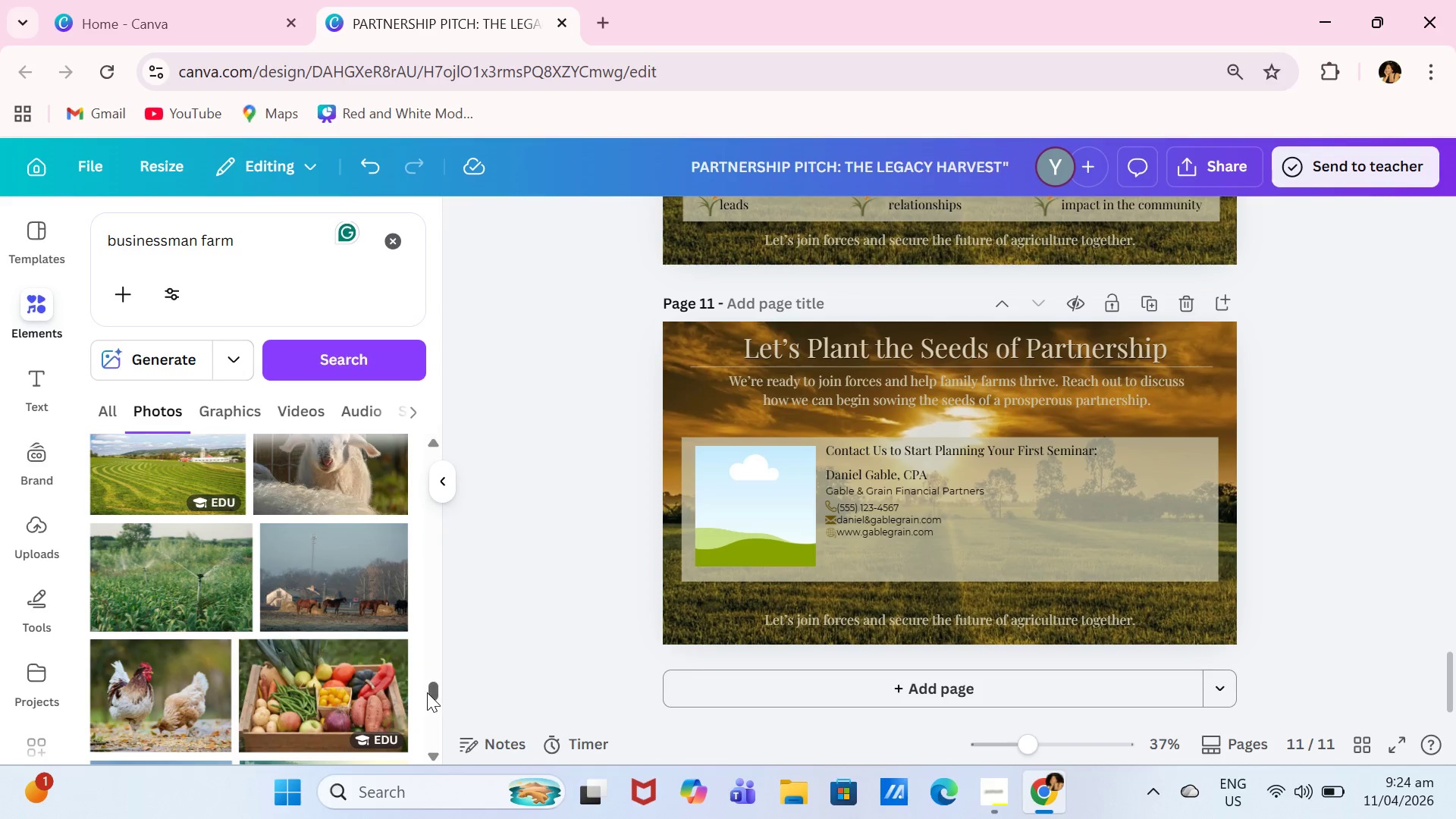 
left_click_drag(start_coordinate=[427, 692], to_coordinate=[442, 664])
 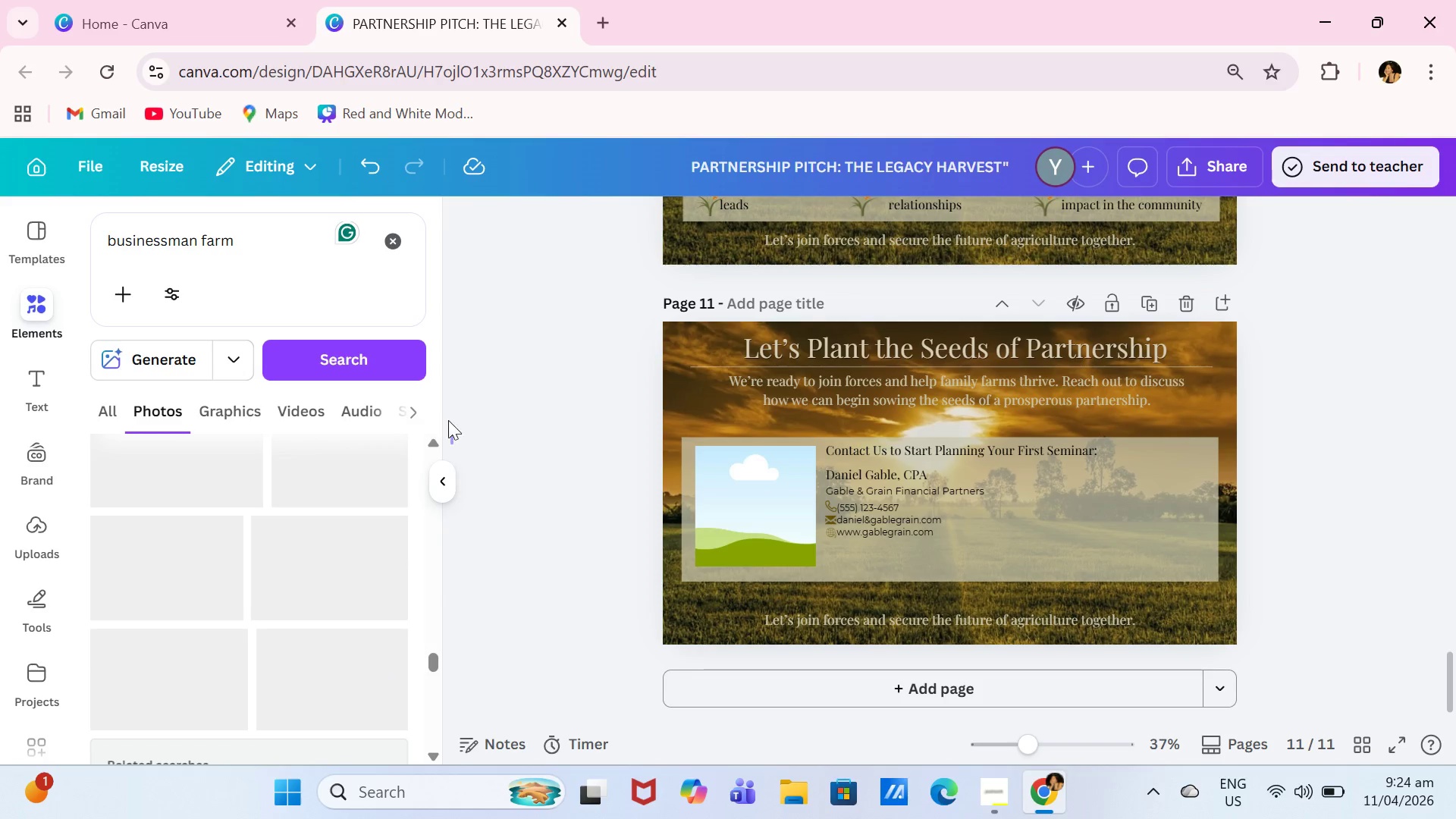 
left_click_drag(start_coordinate=[453, 444], to_coordinate=[447, 413])
 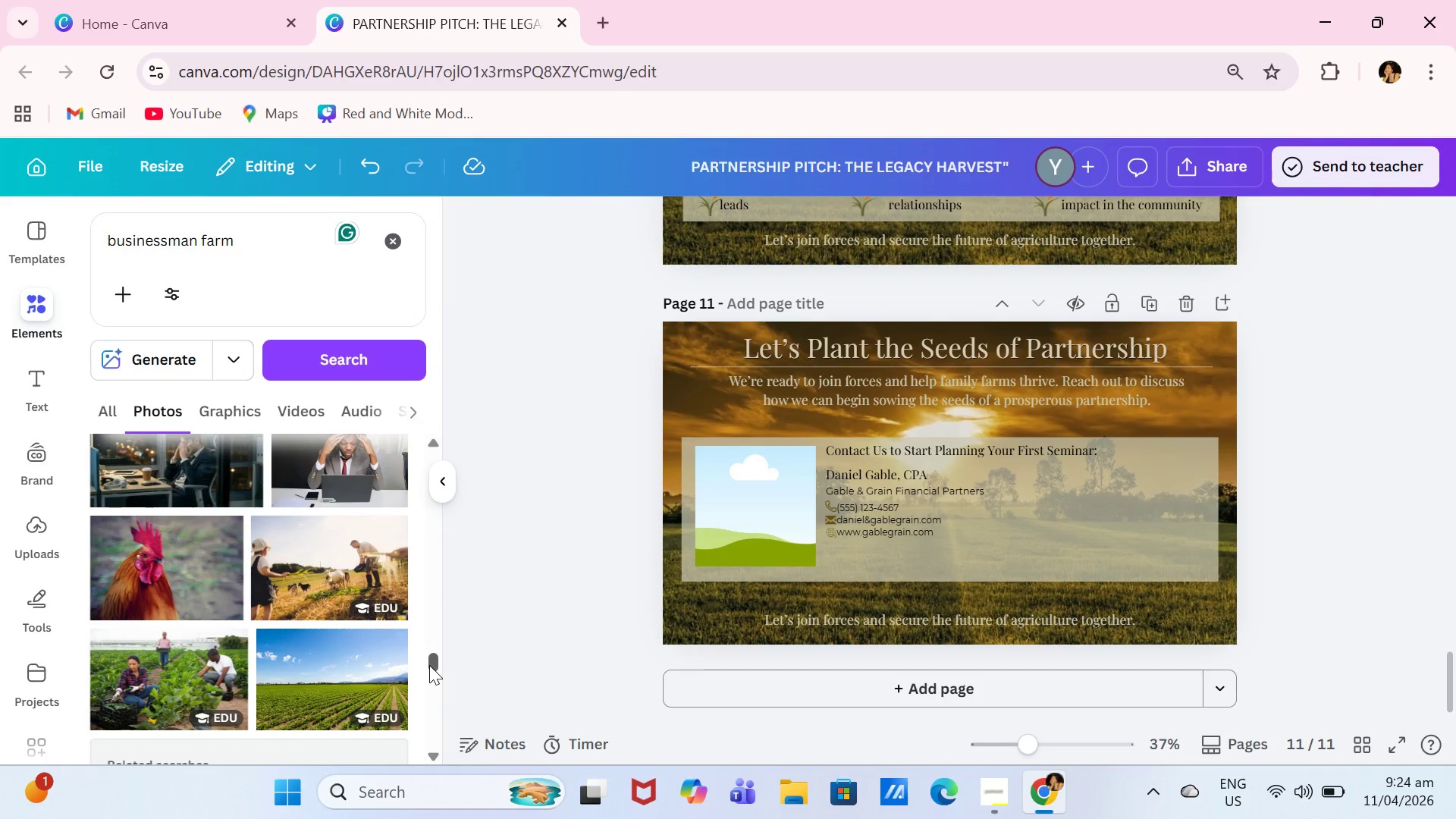 
left_click_drag(start_coordinate=[431, 664], to_coordinate=[436, 422])
 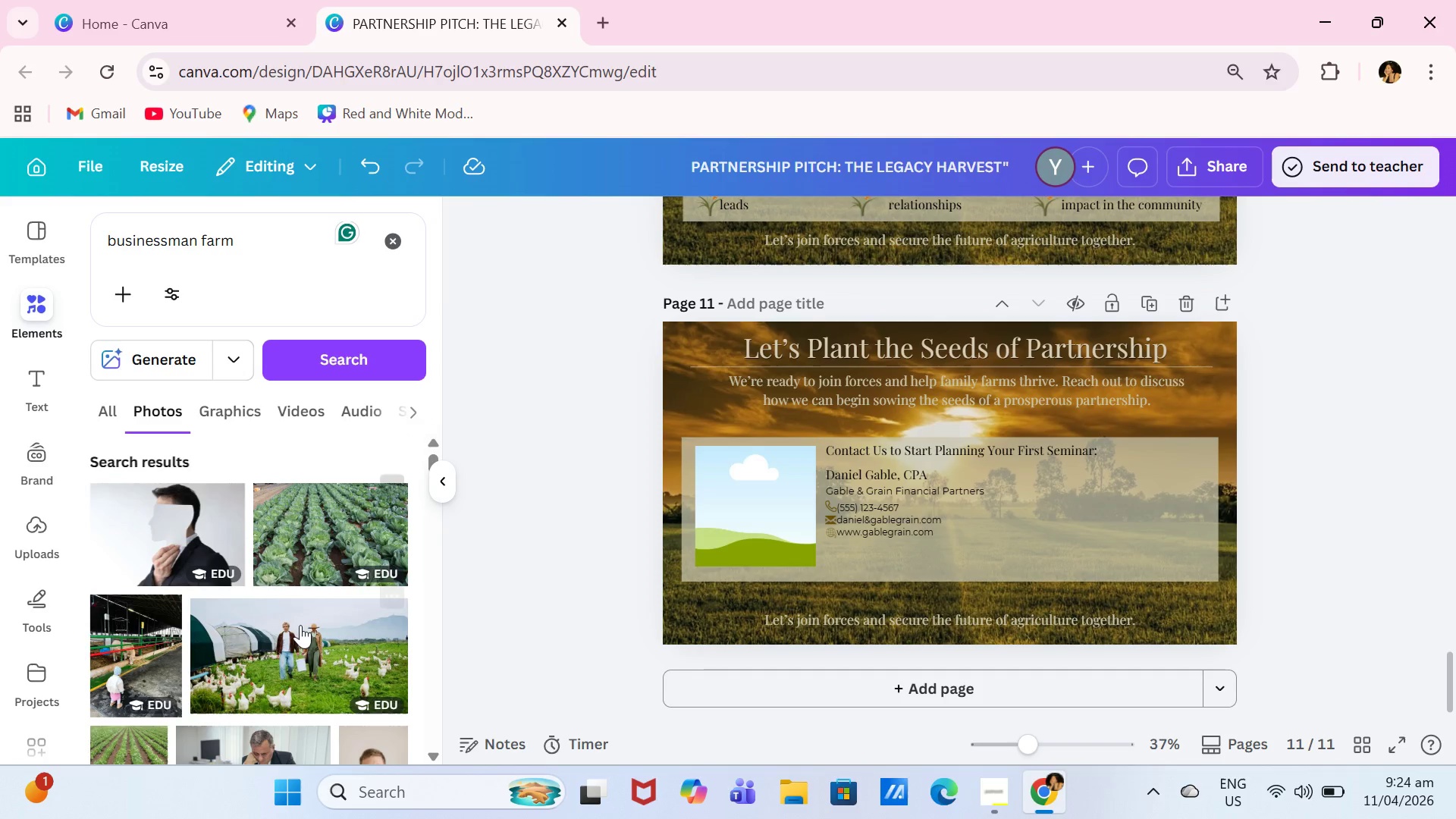 
scroll: coordinate [308, 639], scroll_direction: down, amount: 2.0
 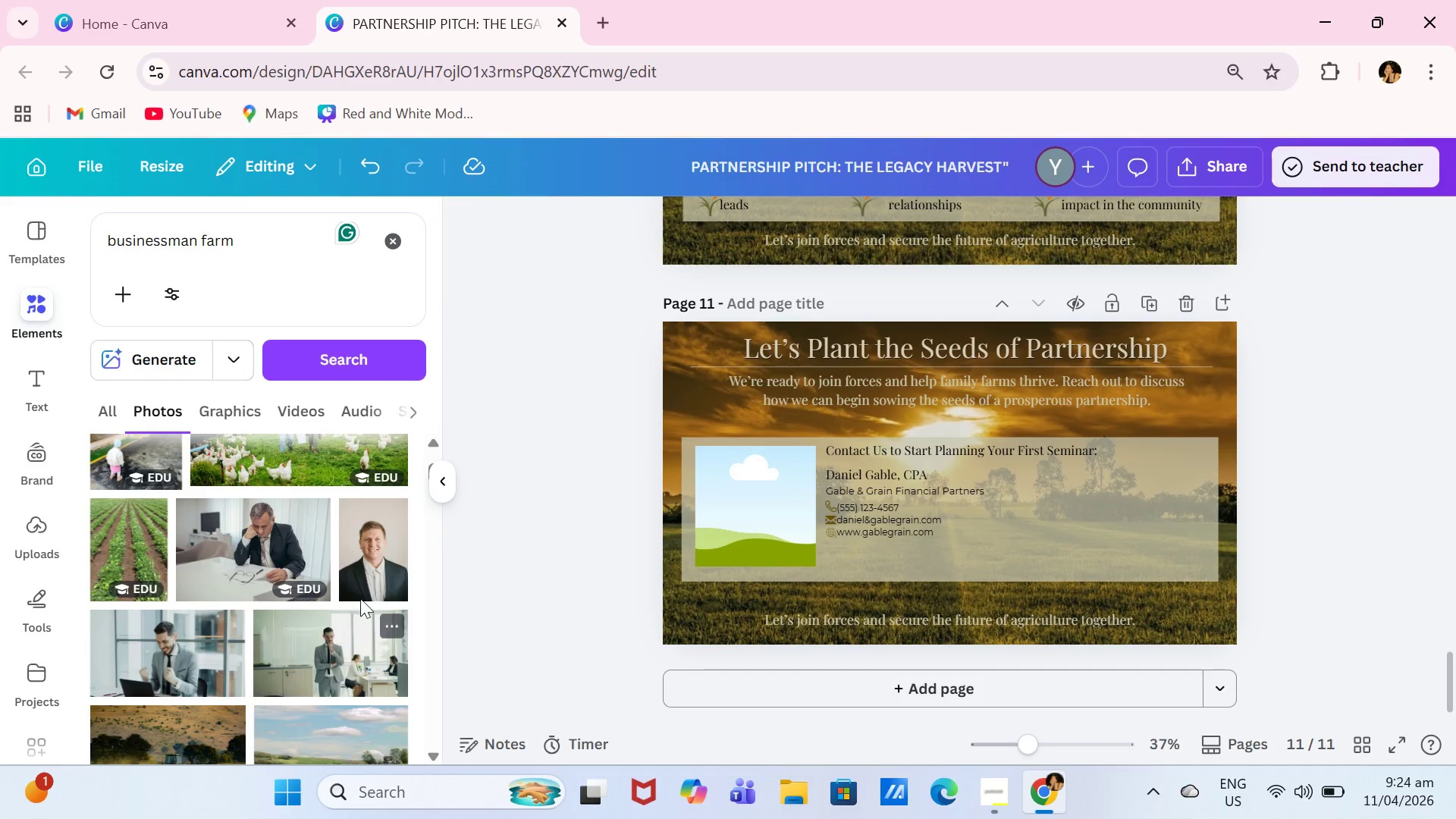 
left_click([385, 580])
 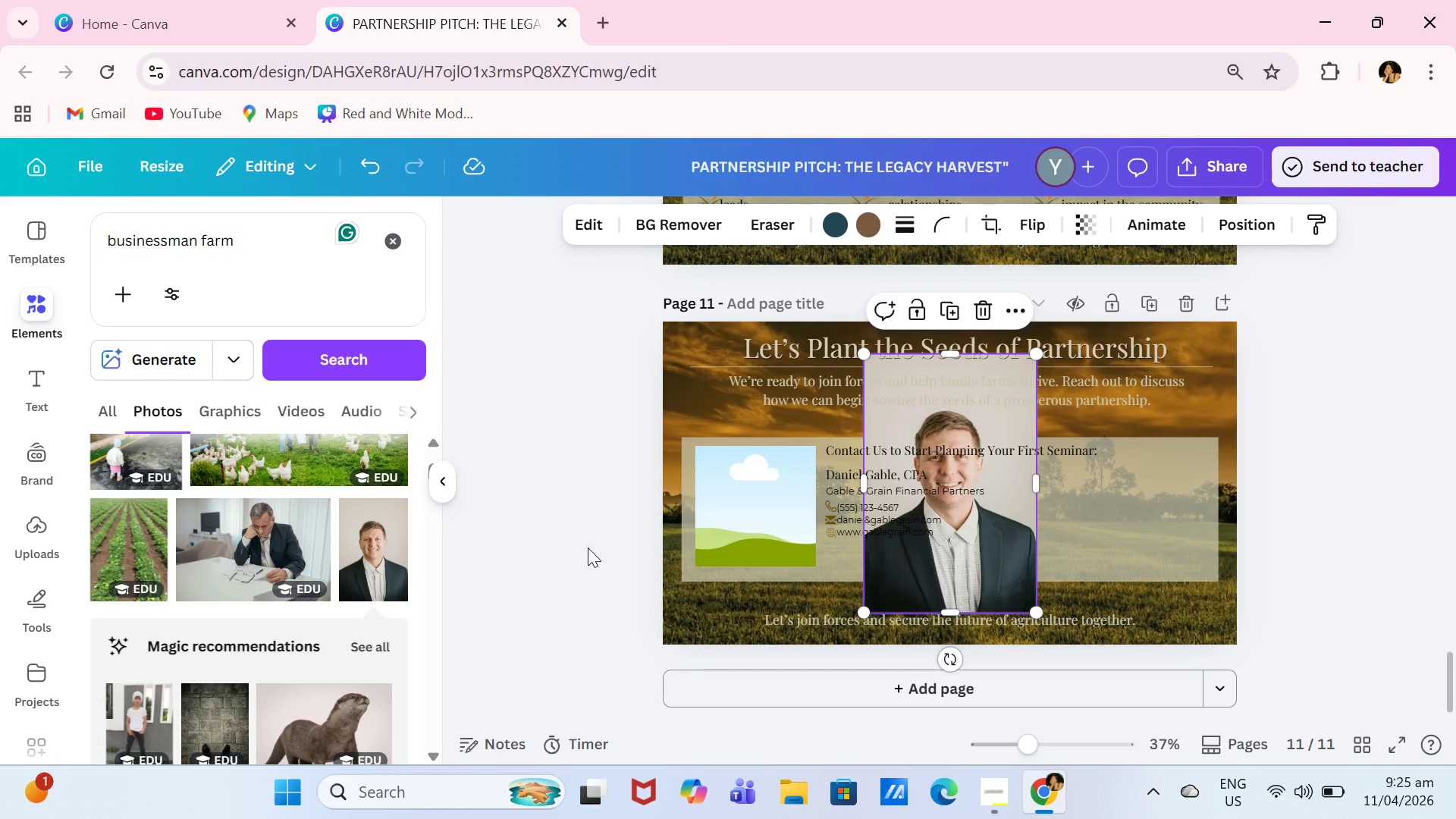 
wait(10.31)
 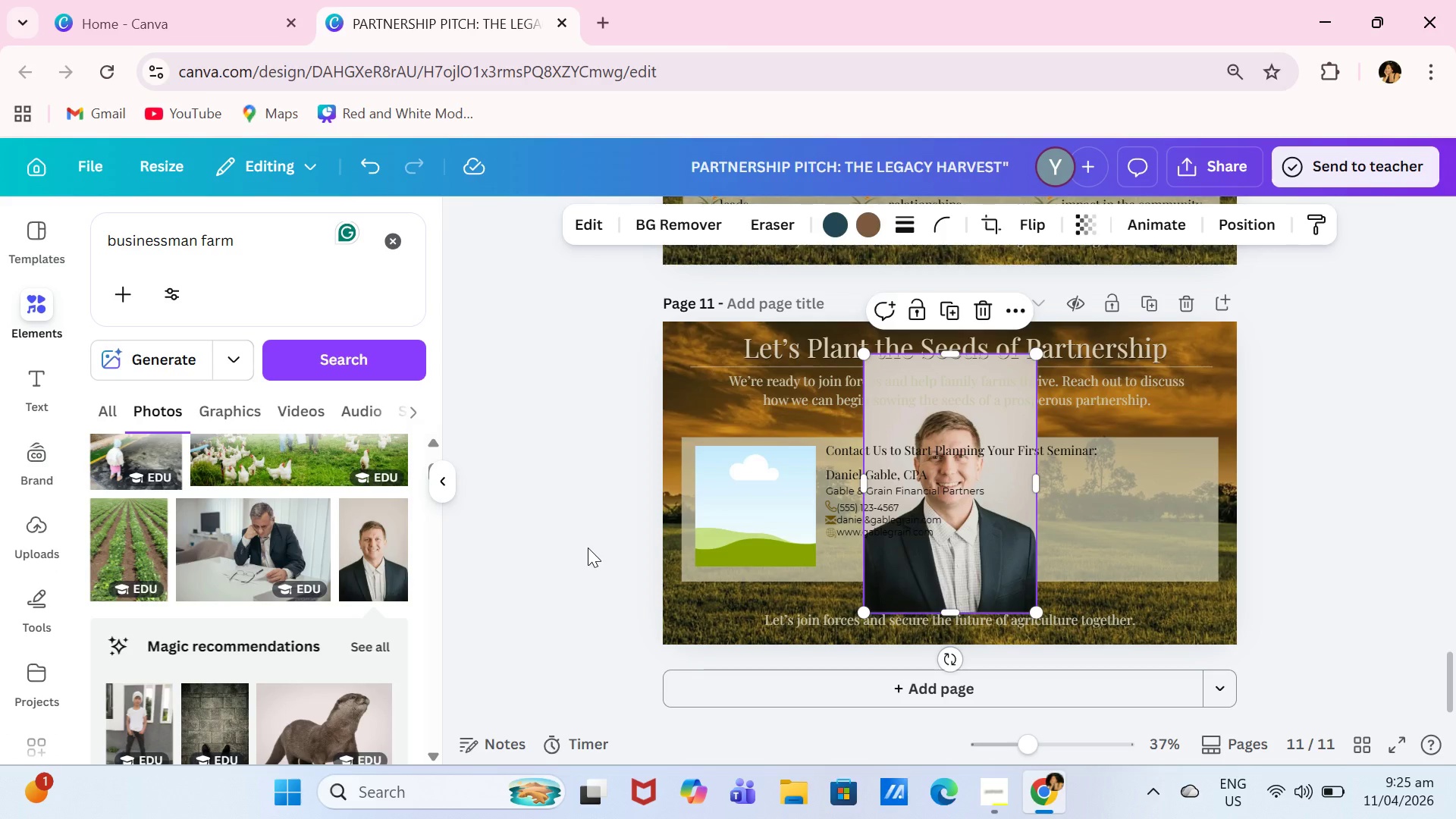 
left_click_drag(start_coordinate=[966, 351], to_coordinate=[965, 391])
 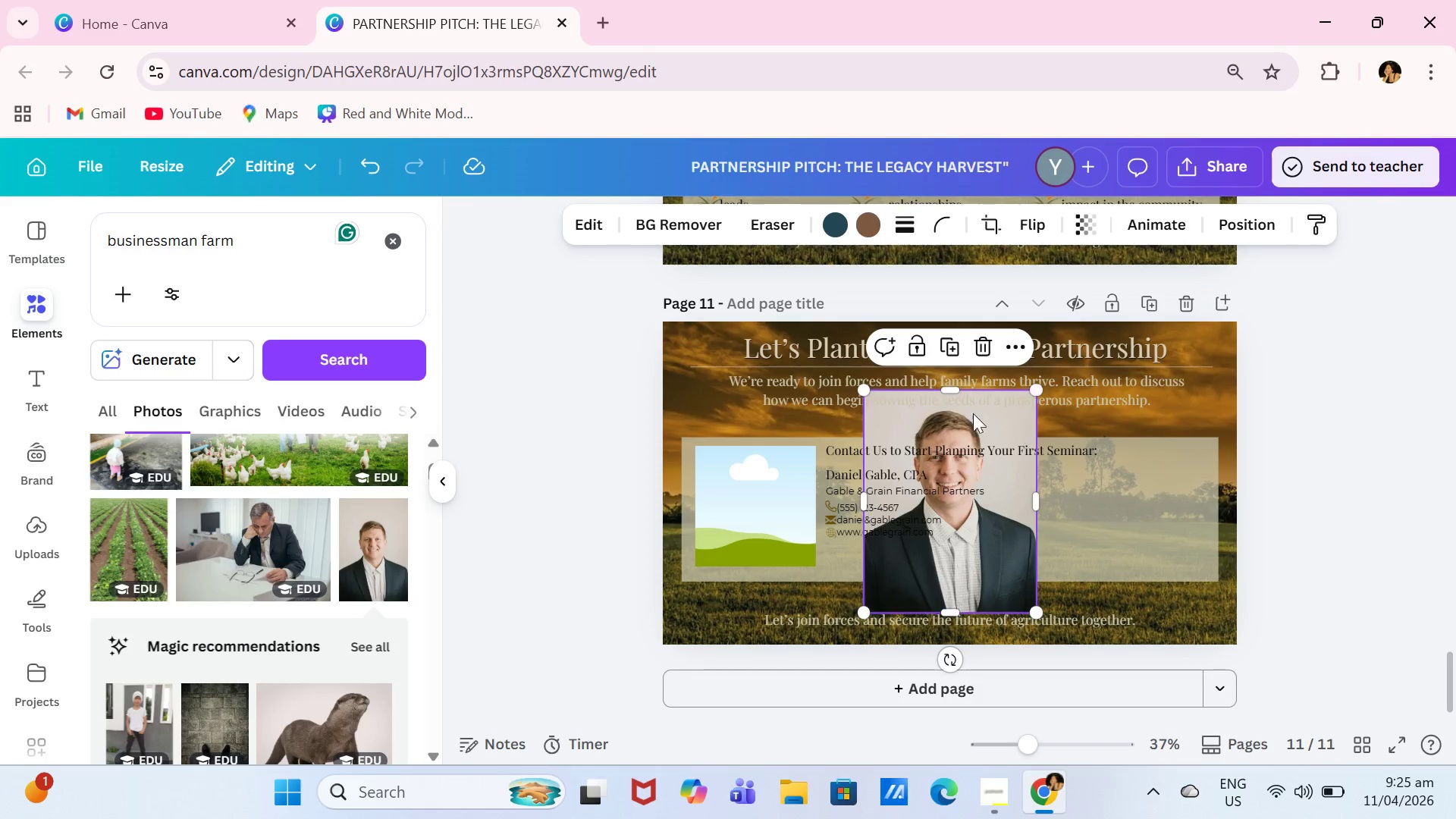 
left_click_drag(start_coordinate=[952, 391], to_coordinate=[953, 403])
 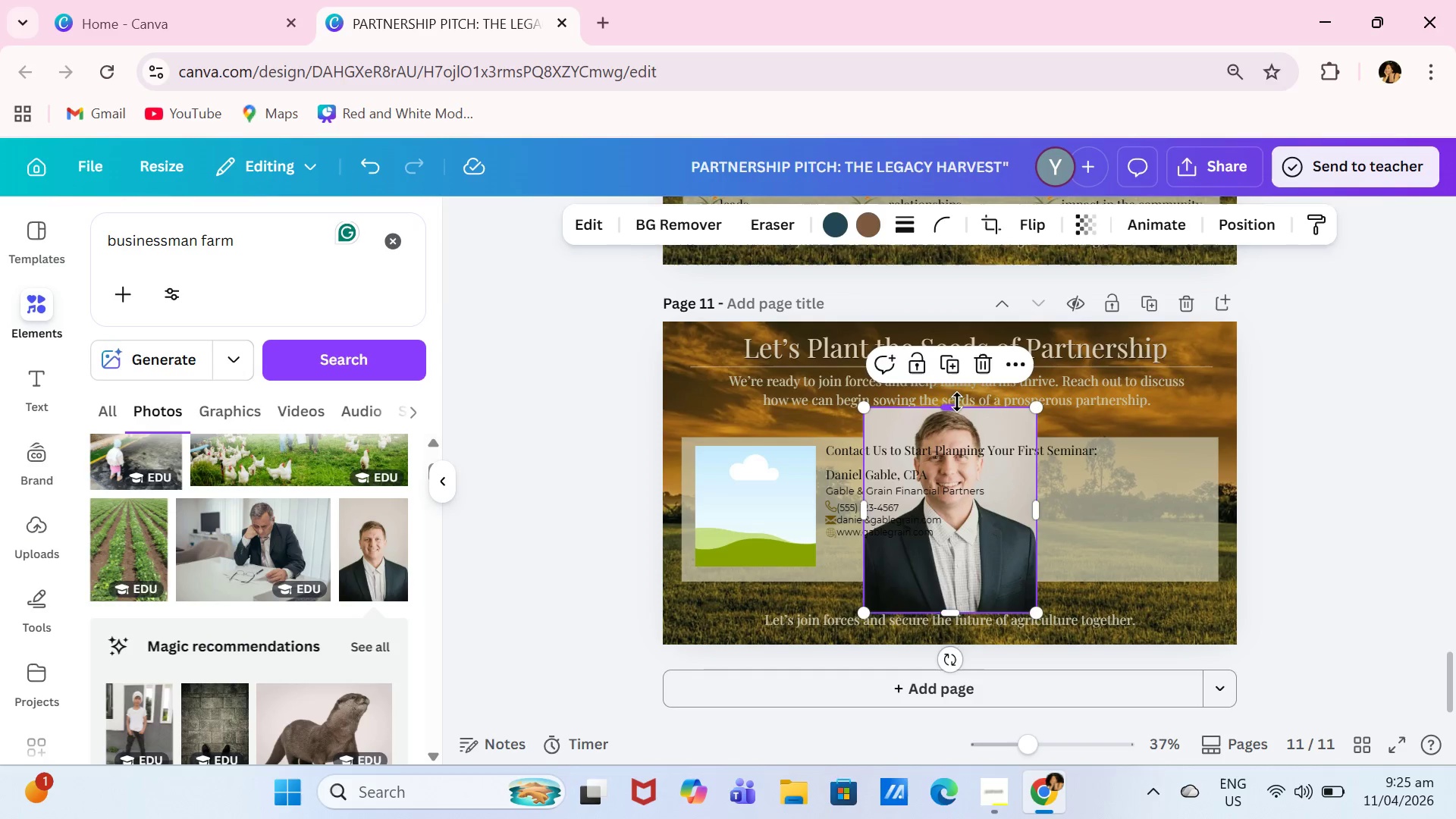 
left_click_drag(start_coordinate=[957, 402], to_coordinate=[962, 396])
 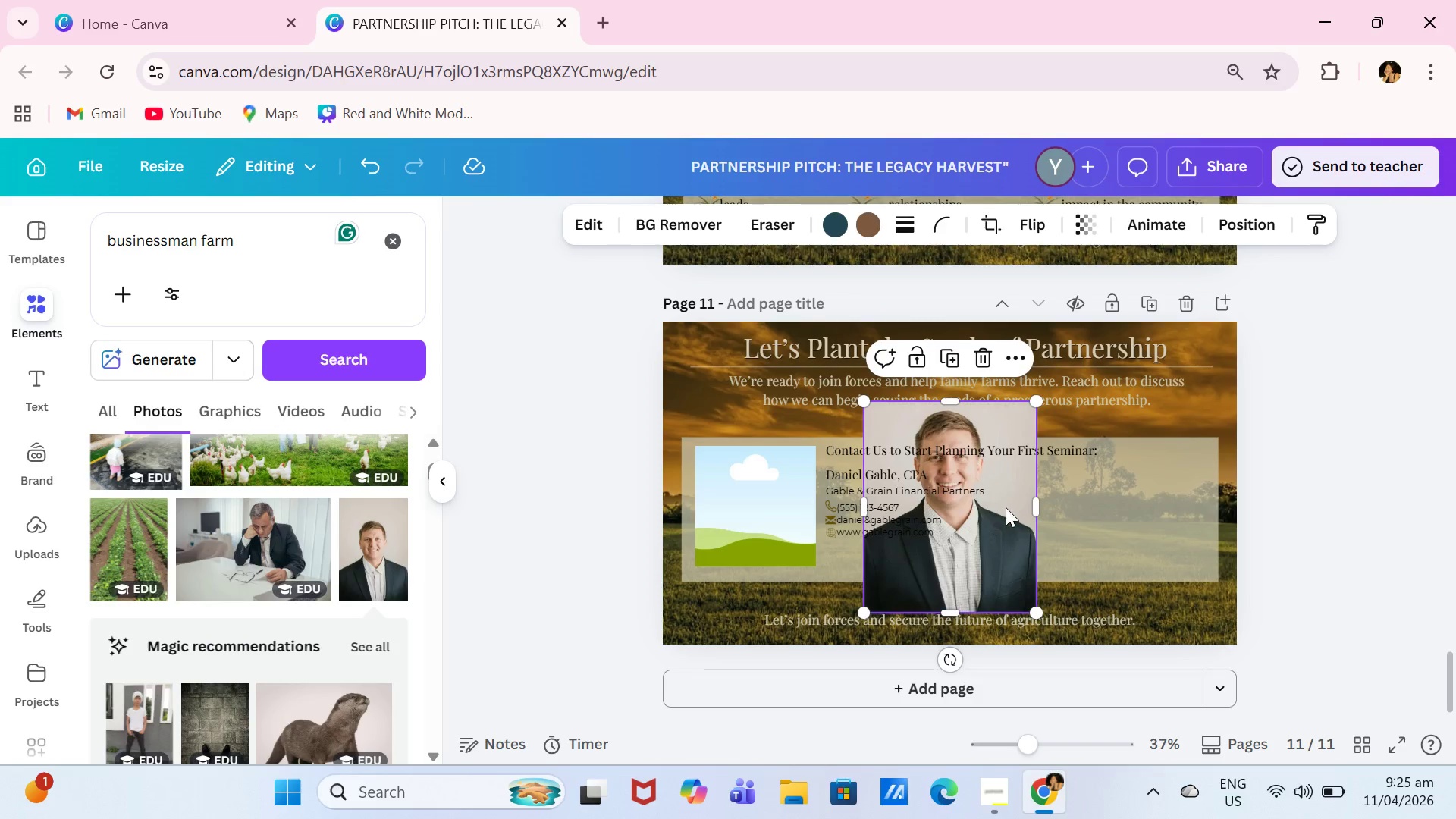 
left_click_drag(start_coordinate=[1006, 508], to_coordinate=[862, 507])
 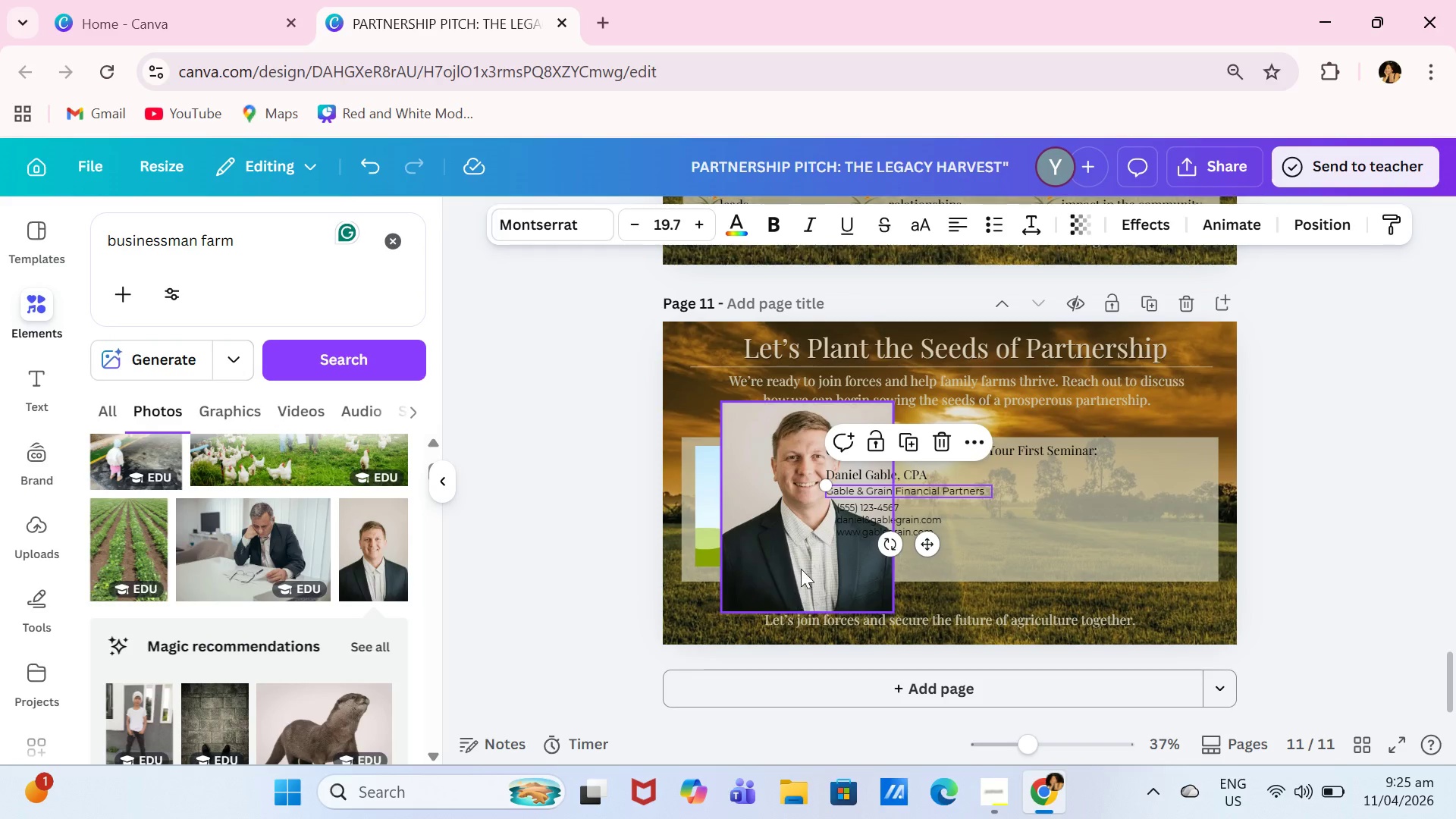 
left_click([801, 569])
 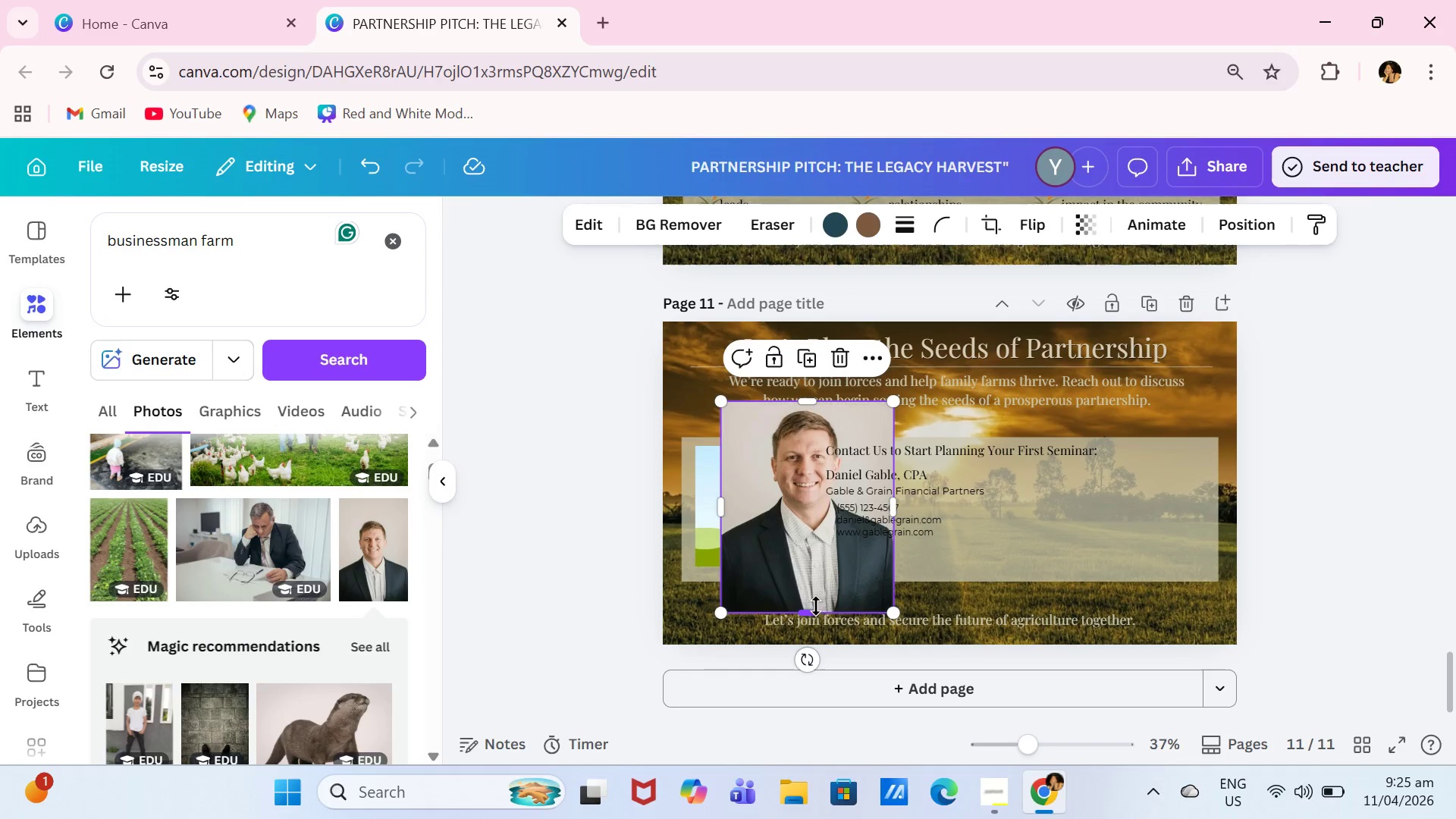 
left_click_drag(start_coordinate=[816, 607], to_coordinate=[823, 551])
 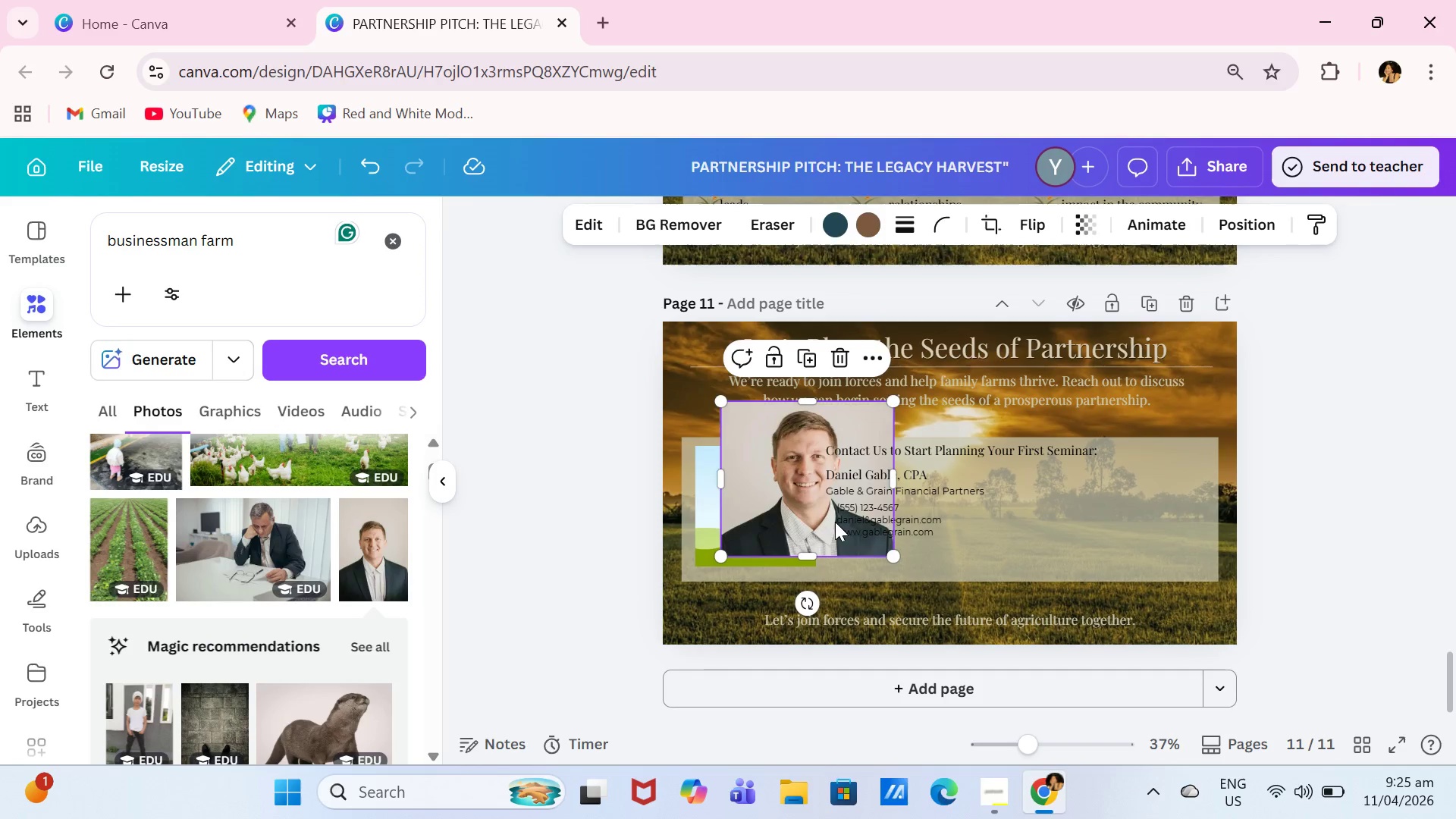 
left_click_drag(start_coordinate=[835, 522], to_coordinate=[781, 526])
 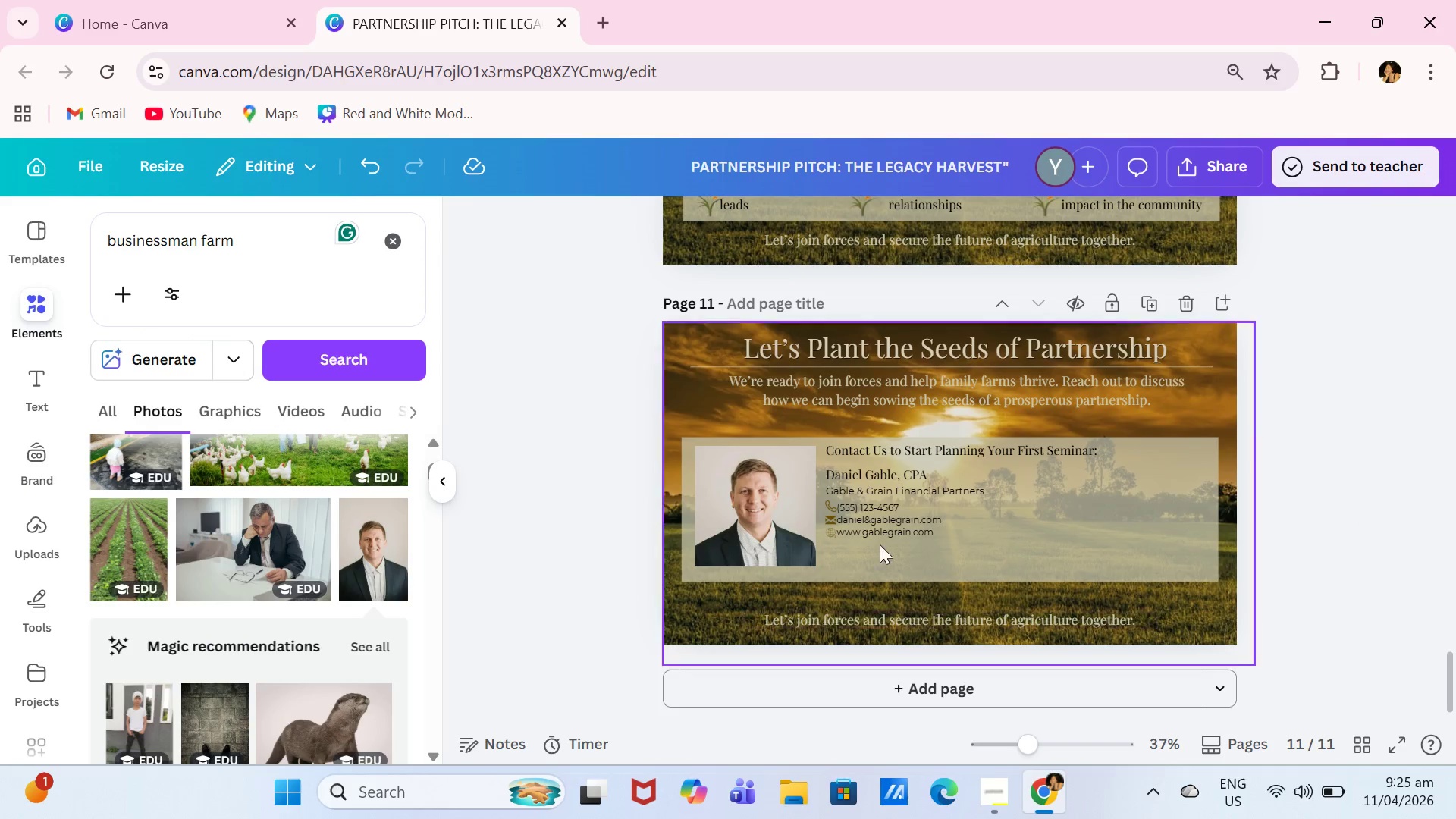 
left_click([984, 390])
 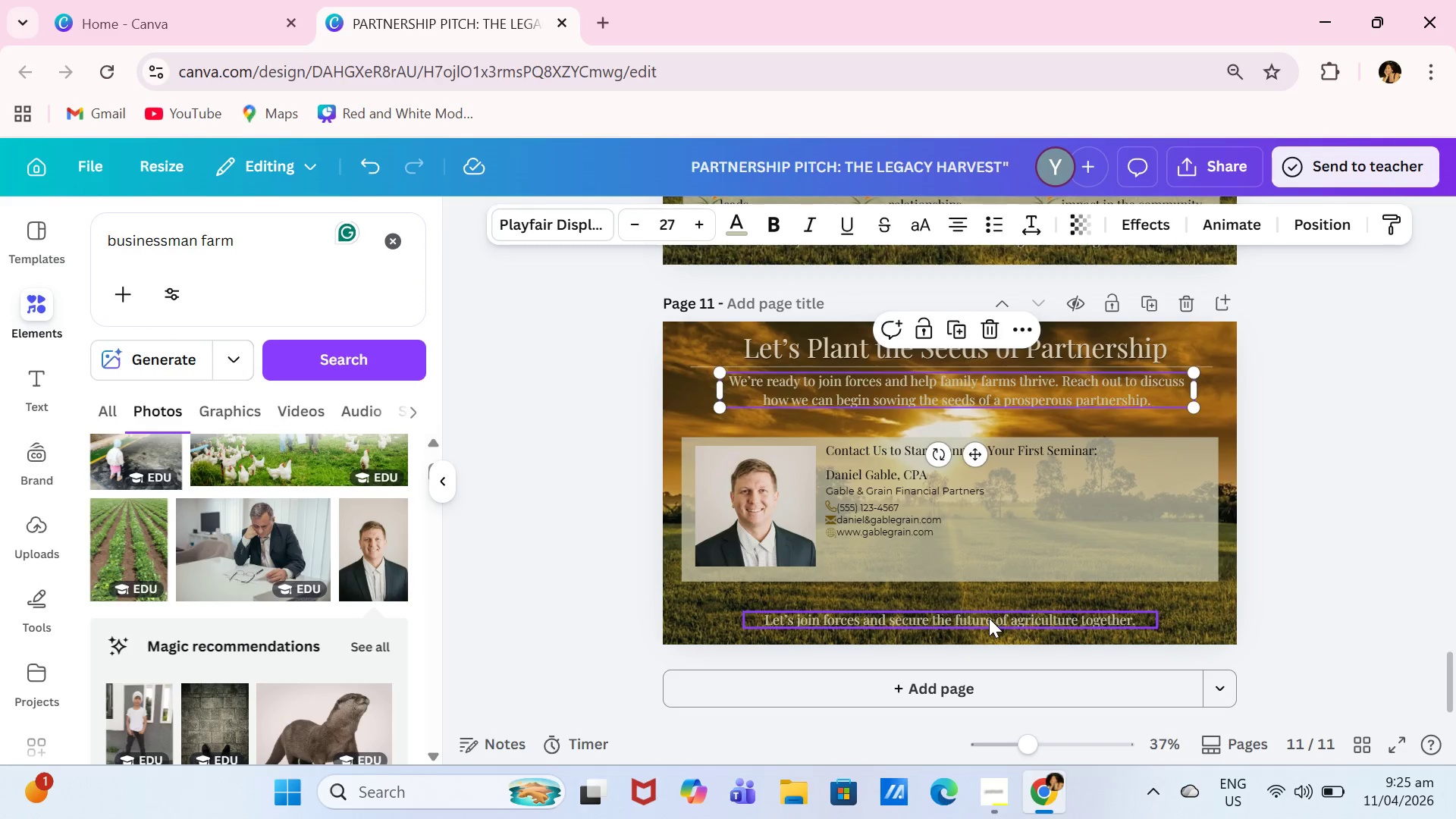 
left_click_drag(start_coordinate=[989, 618], to_coordinate=[1014, 620])
 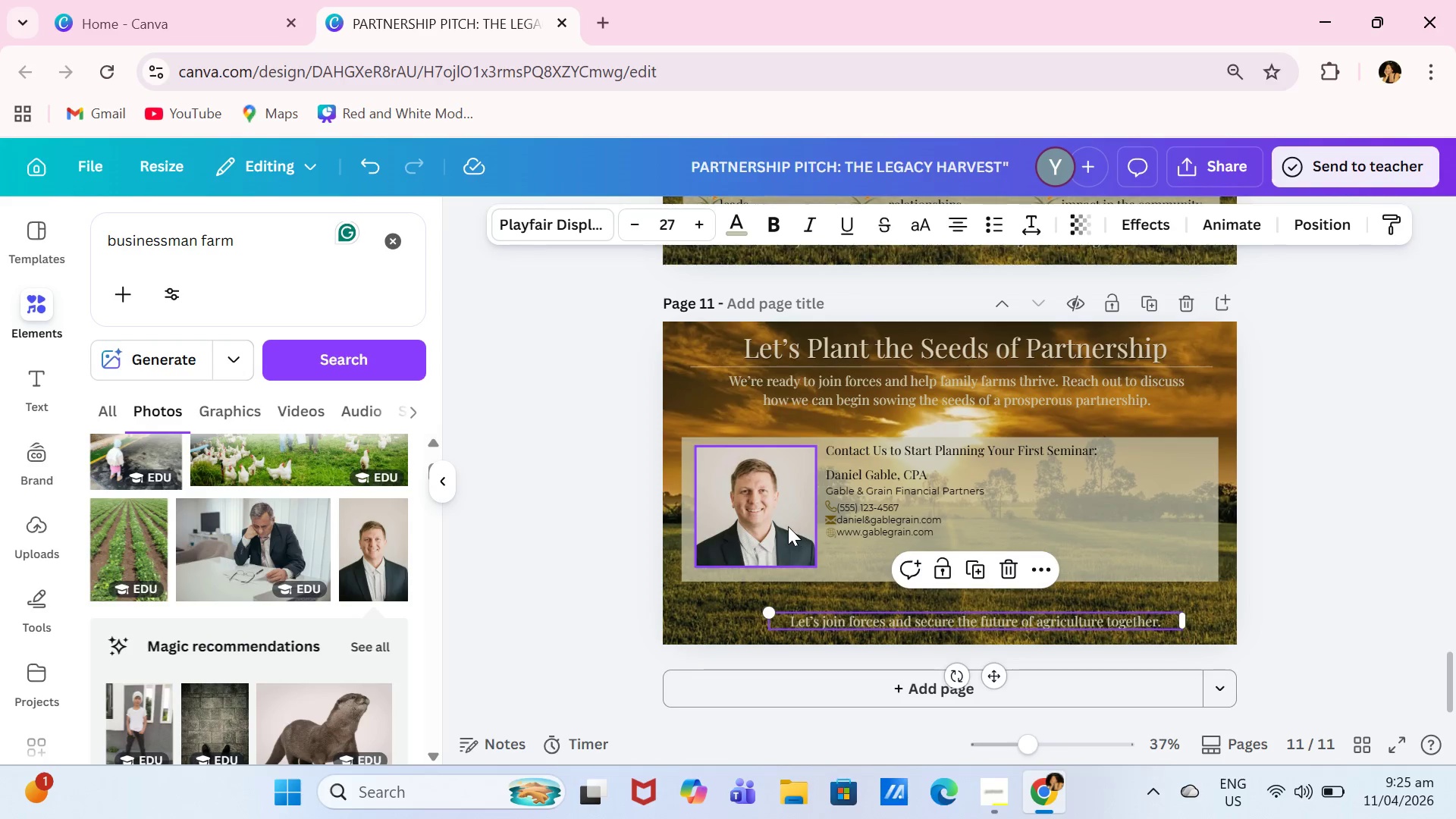 
left_click([788, 526])
 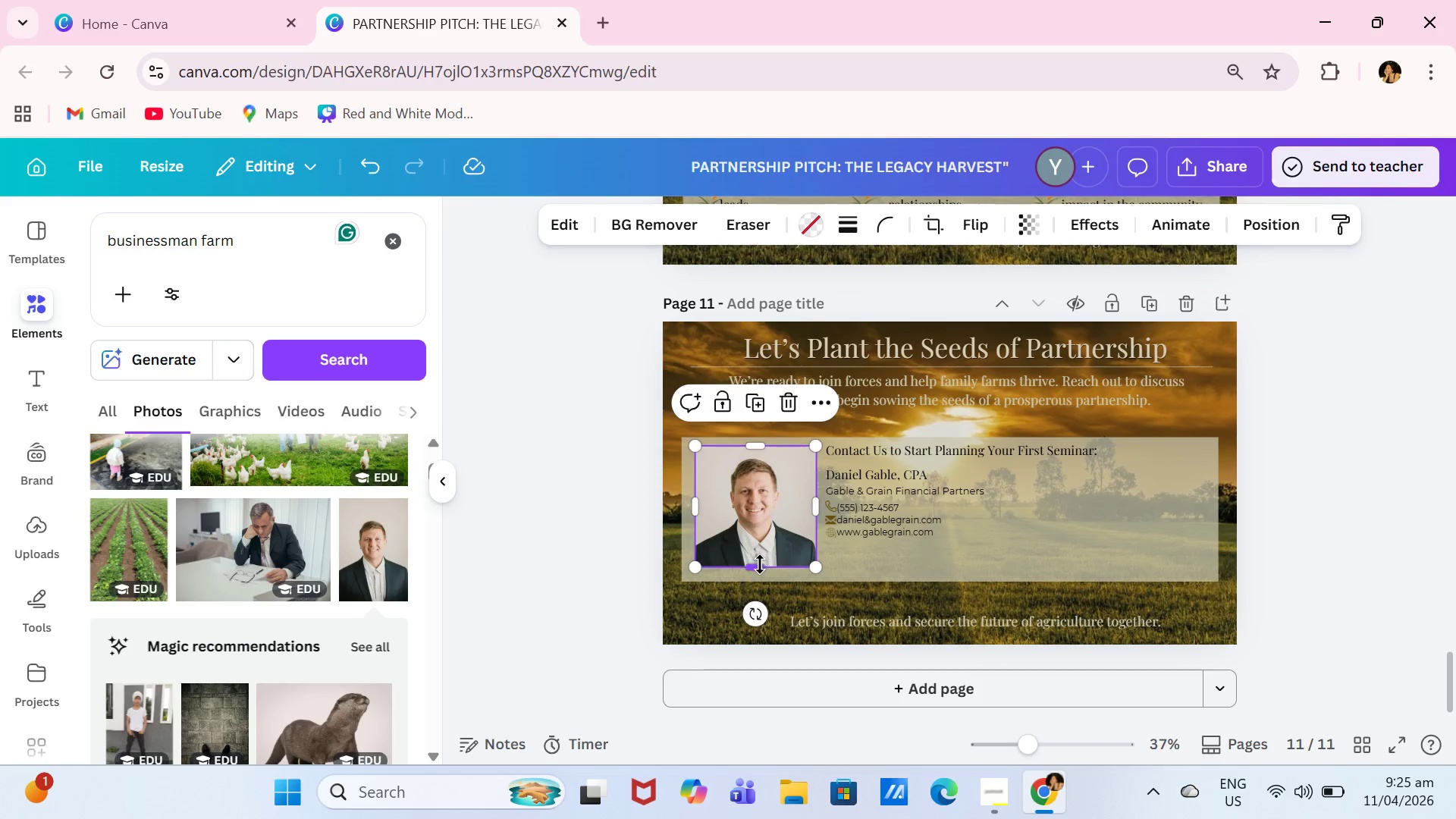 
left_click_drag(start_coordinate=[759, 565], to_coordinate=[767, 548])
 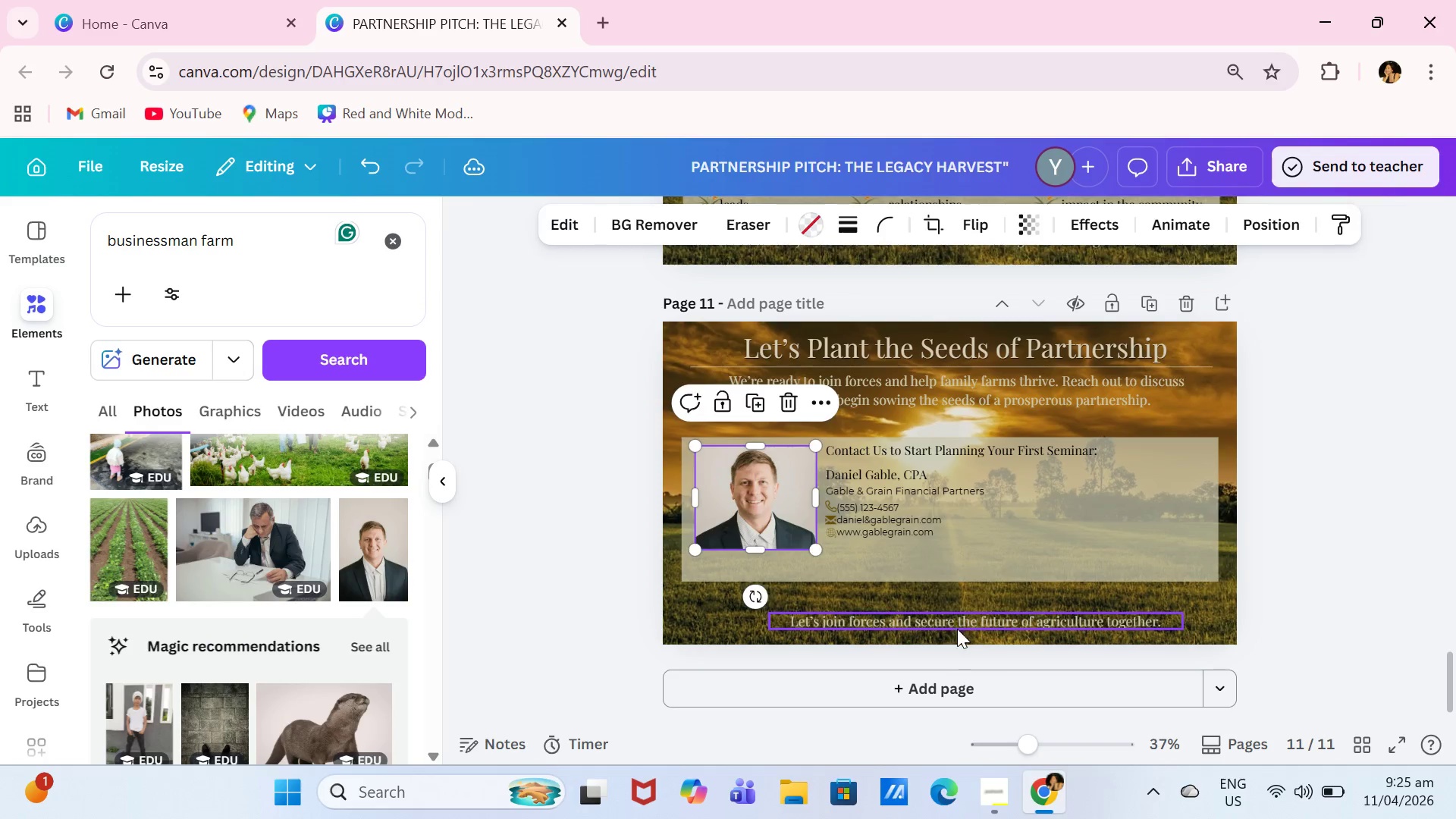 
left_click_drag(start_coordinate=[957, 629], to_coordinate=[947, 577])
 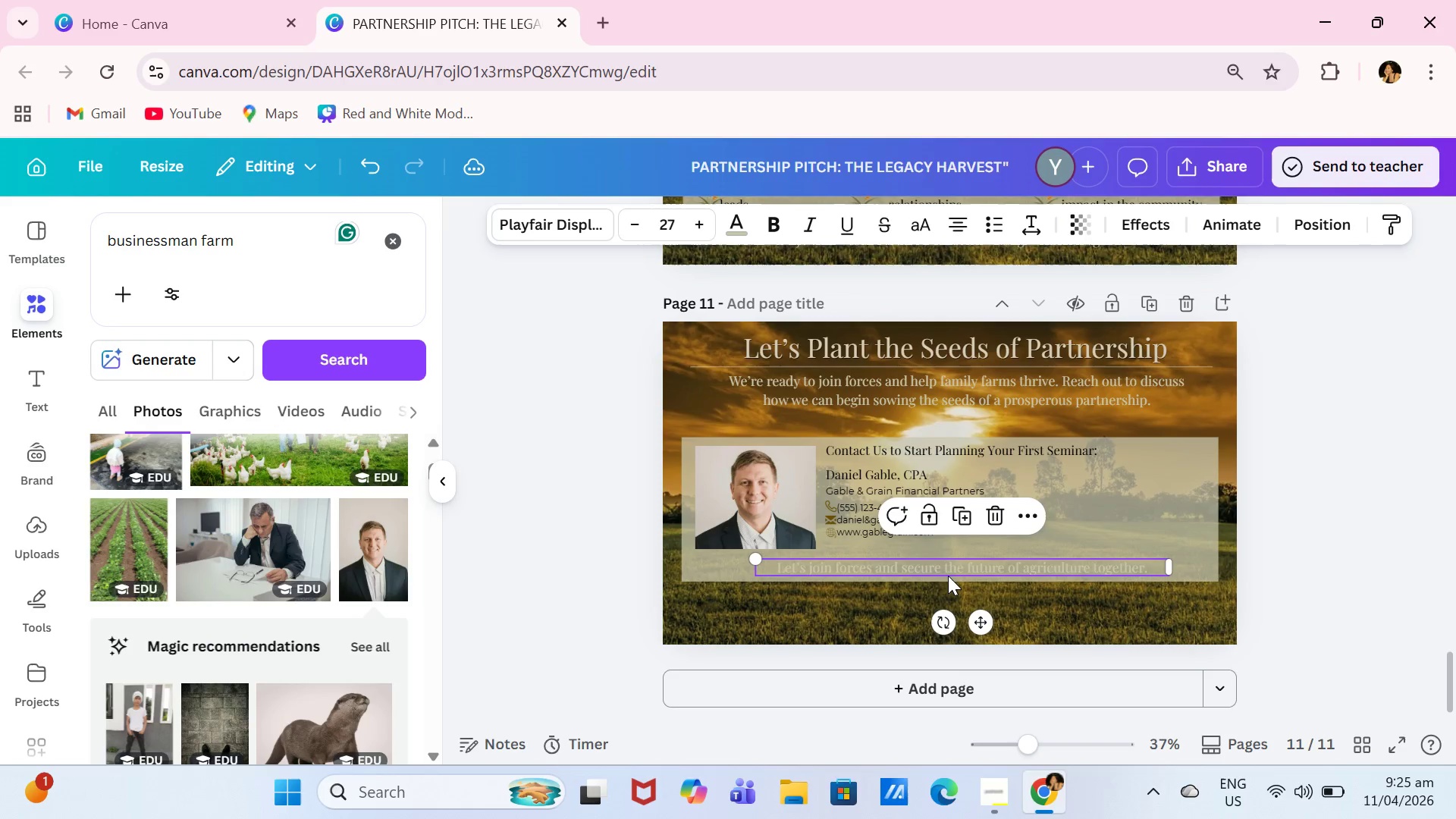 
left_click([948, 576])
 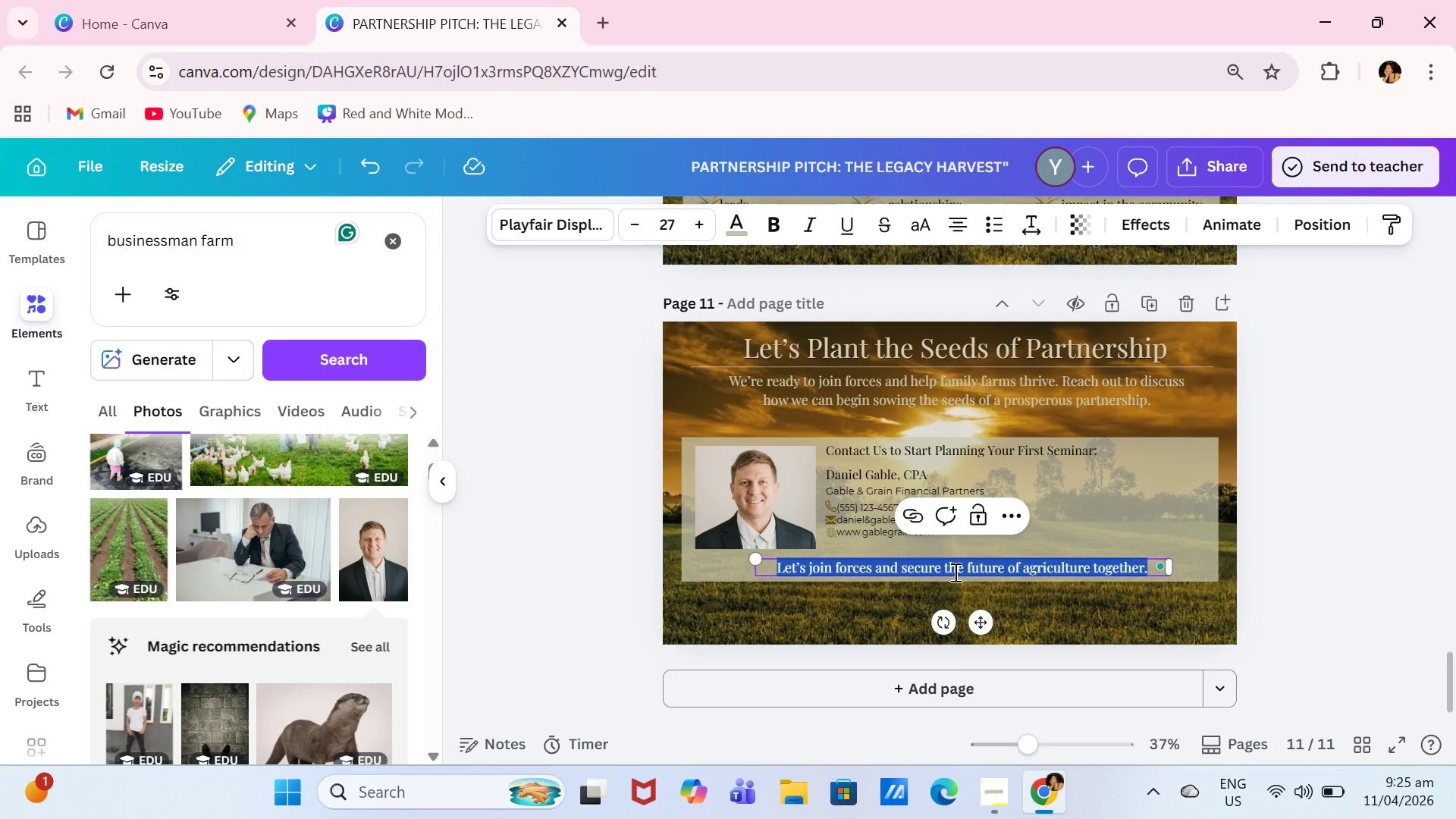 
type(We look forward to cultivating a fruitful partnership woth you!)
 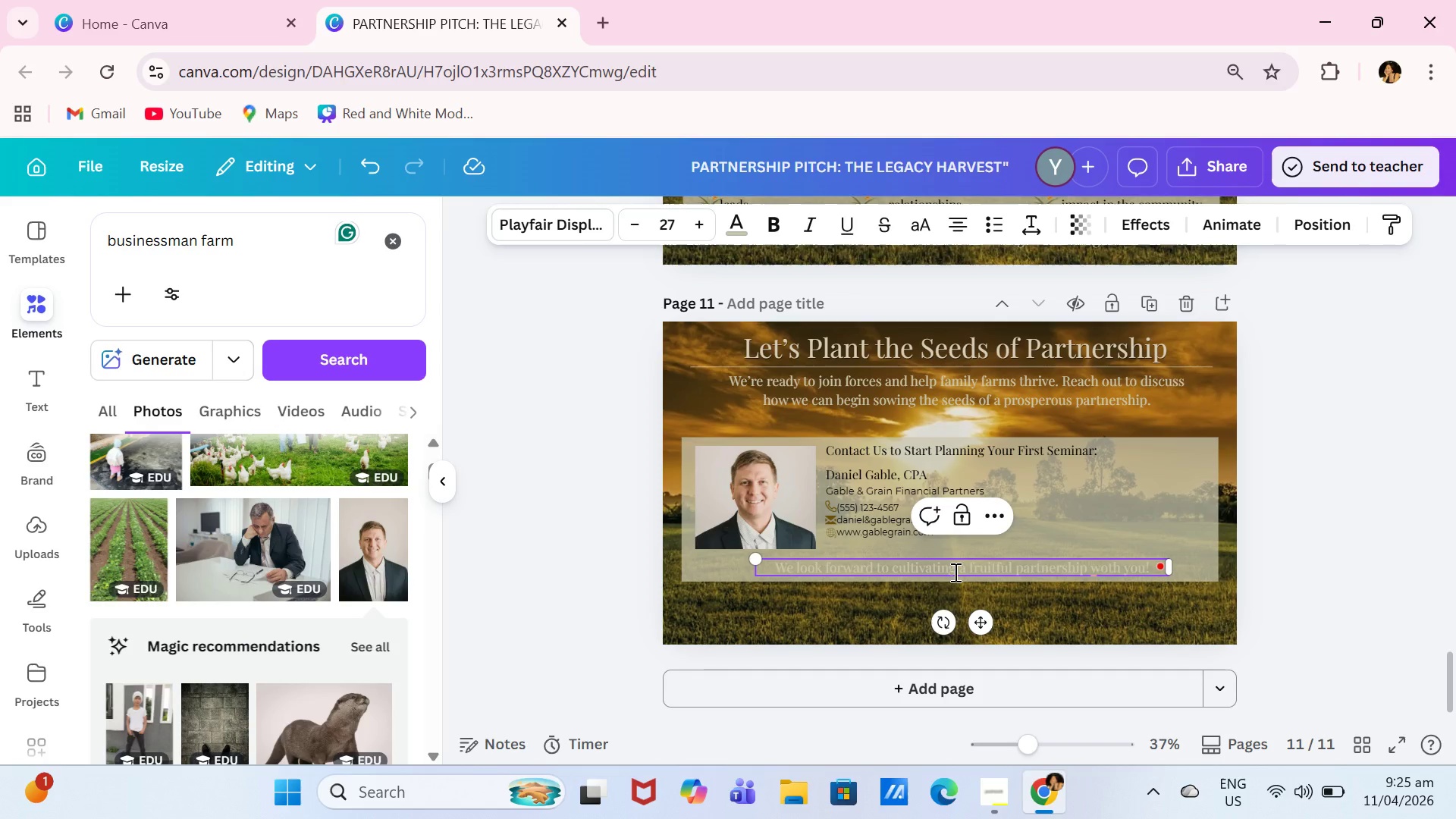 
left_click([954, 572])
 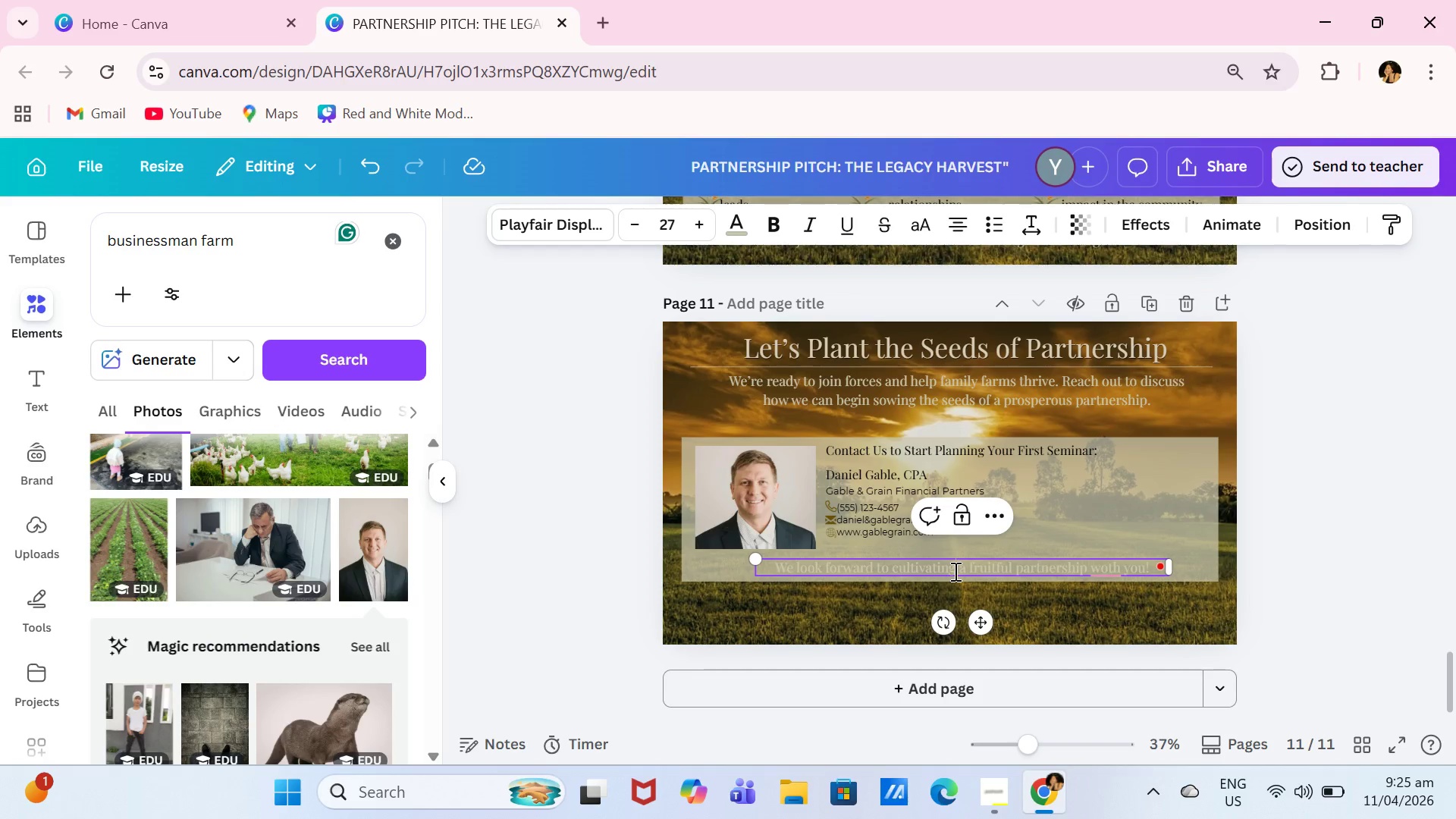 
key(Control+A)
 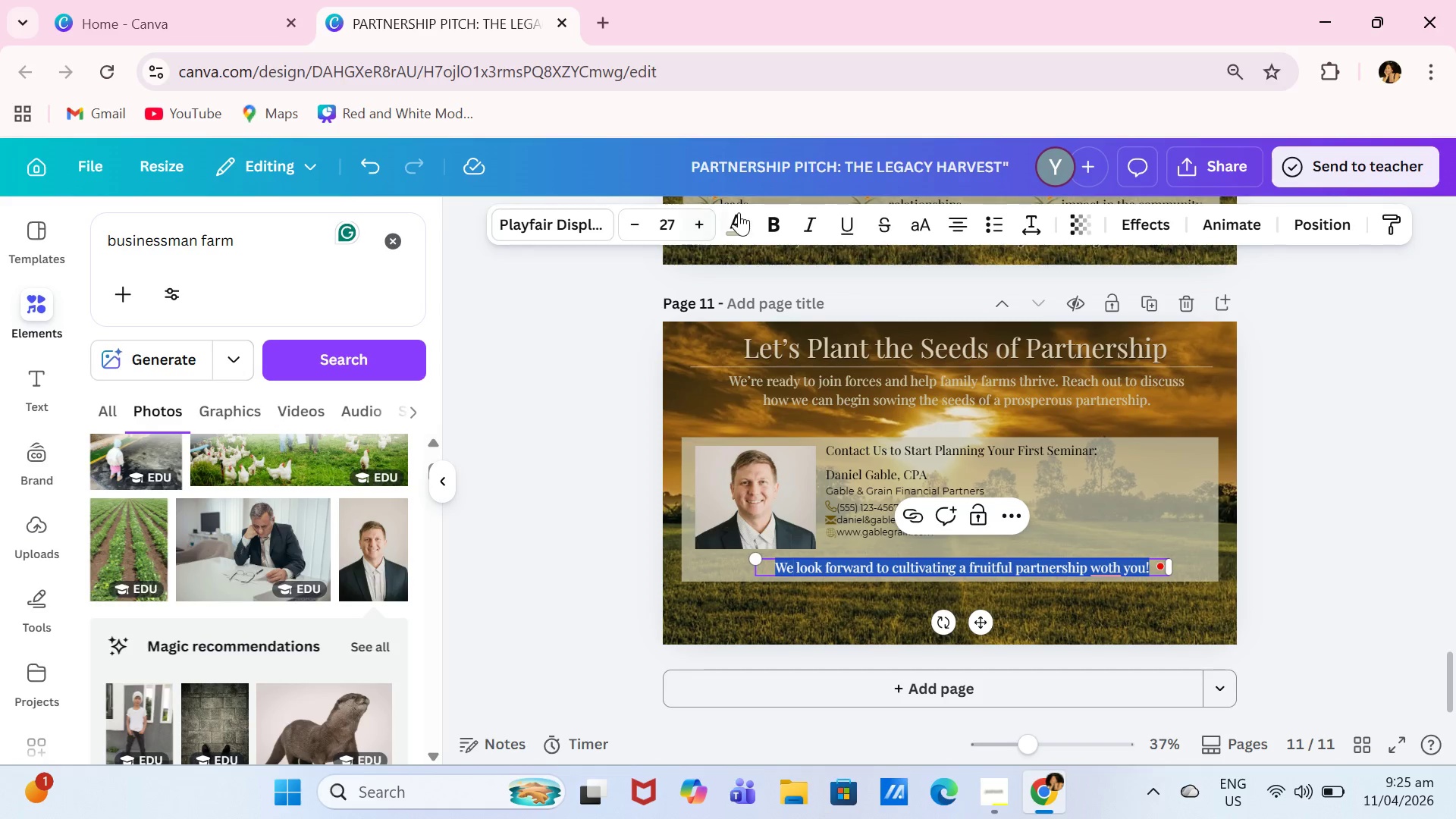 
left_click([739, 212])
 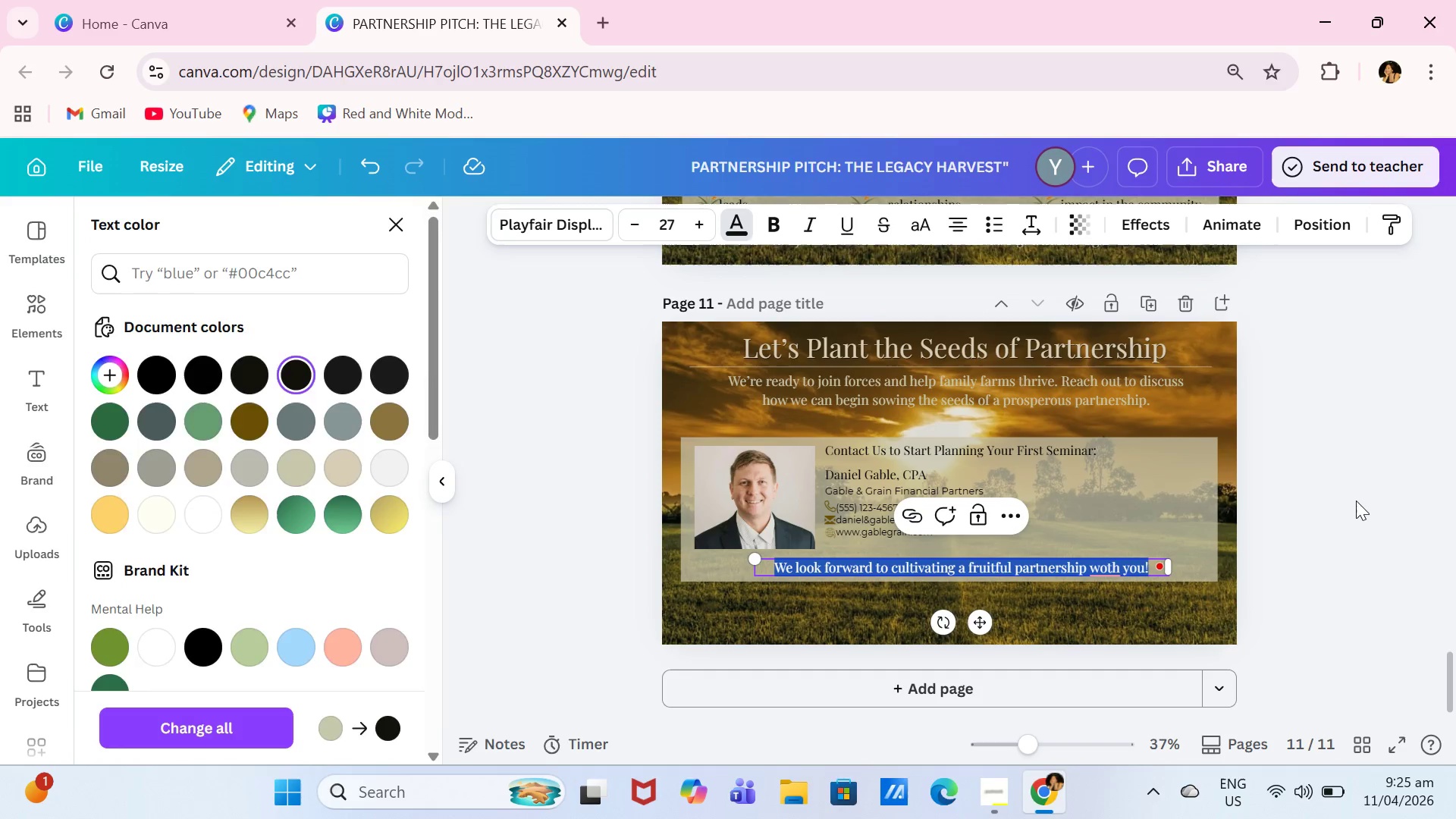 
double_click([1360, 501])
 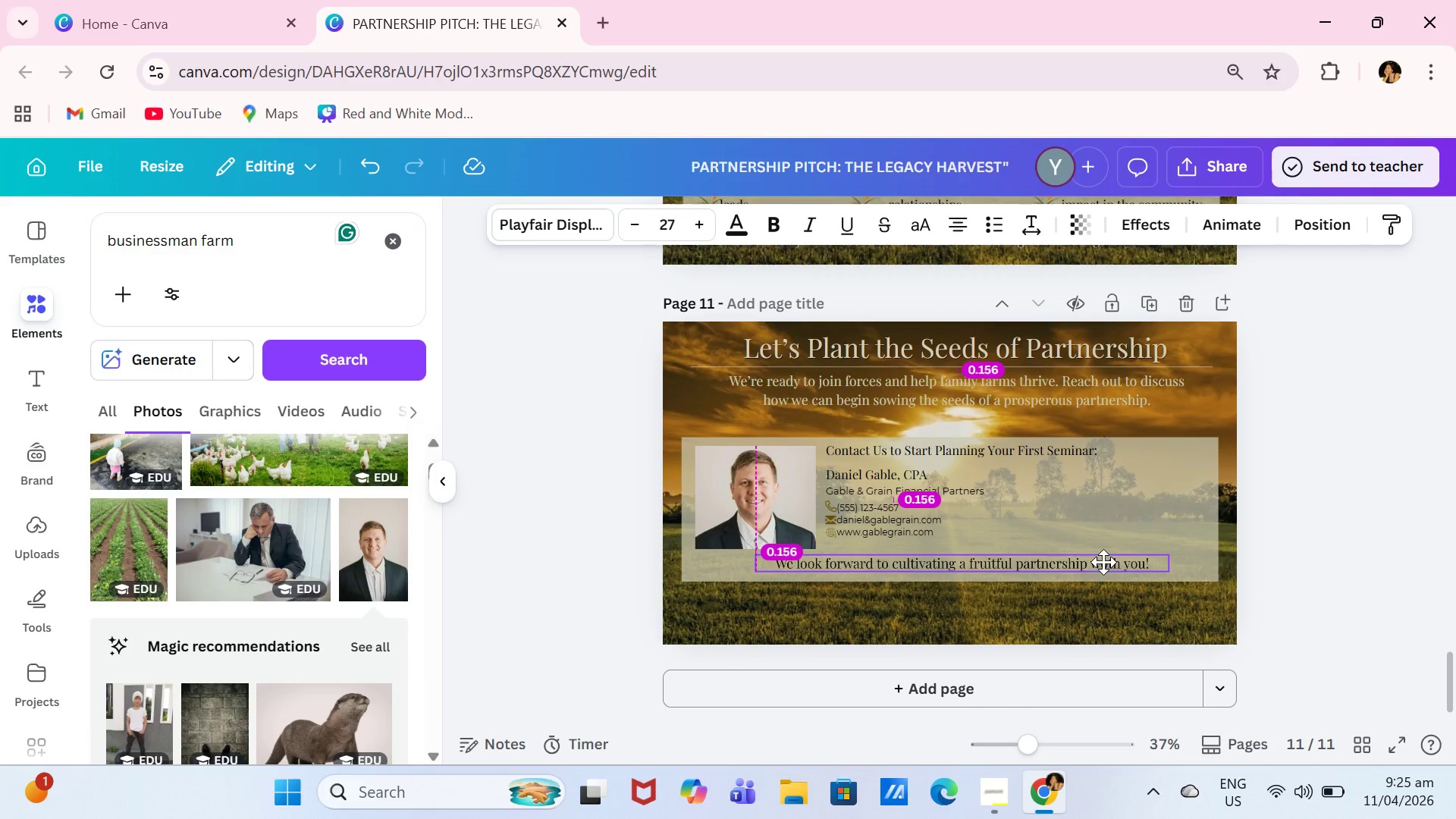 
scroll: coordinate [1266, 552], scroll_direction: up, amount: 2.0
 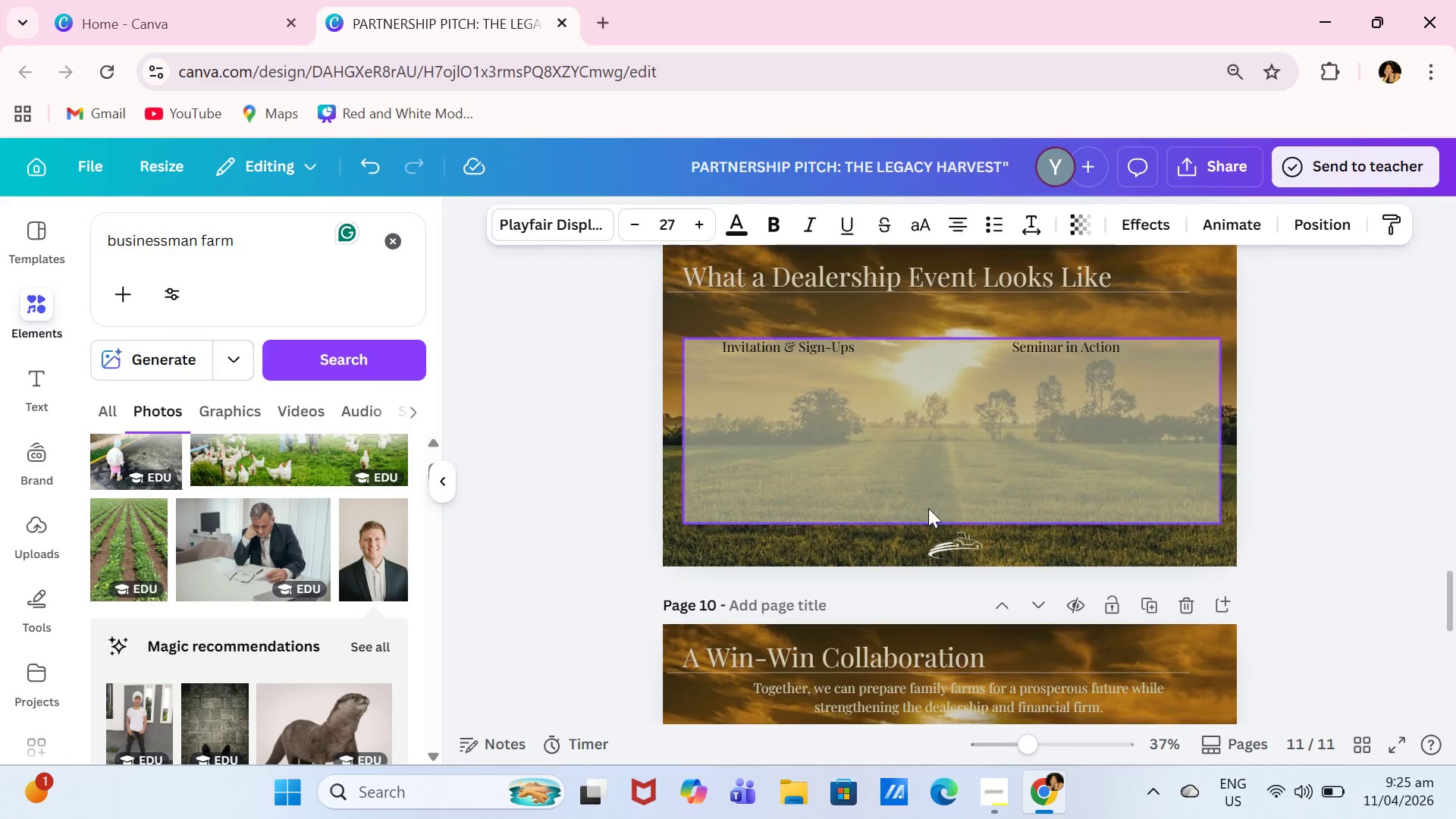 
left_click([954, 548])
 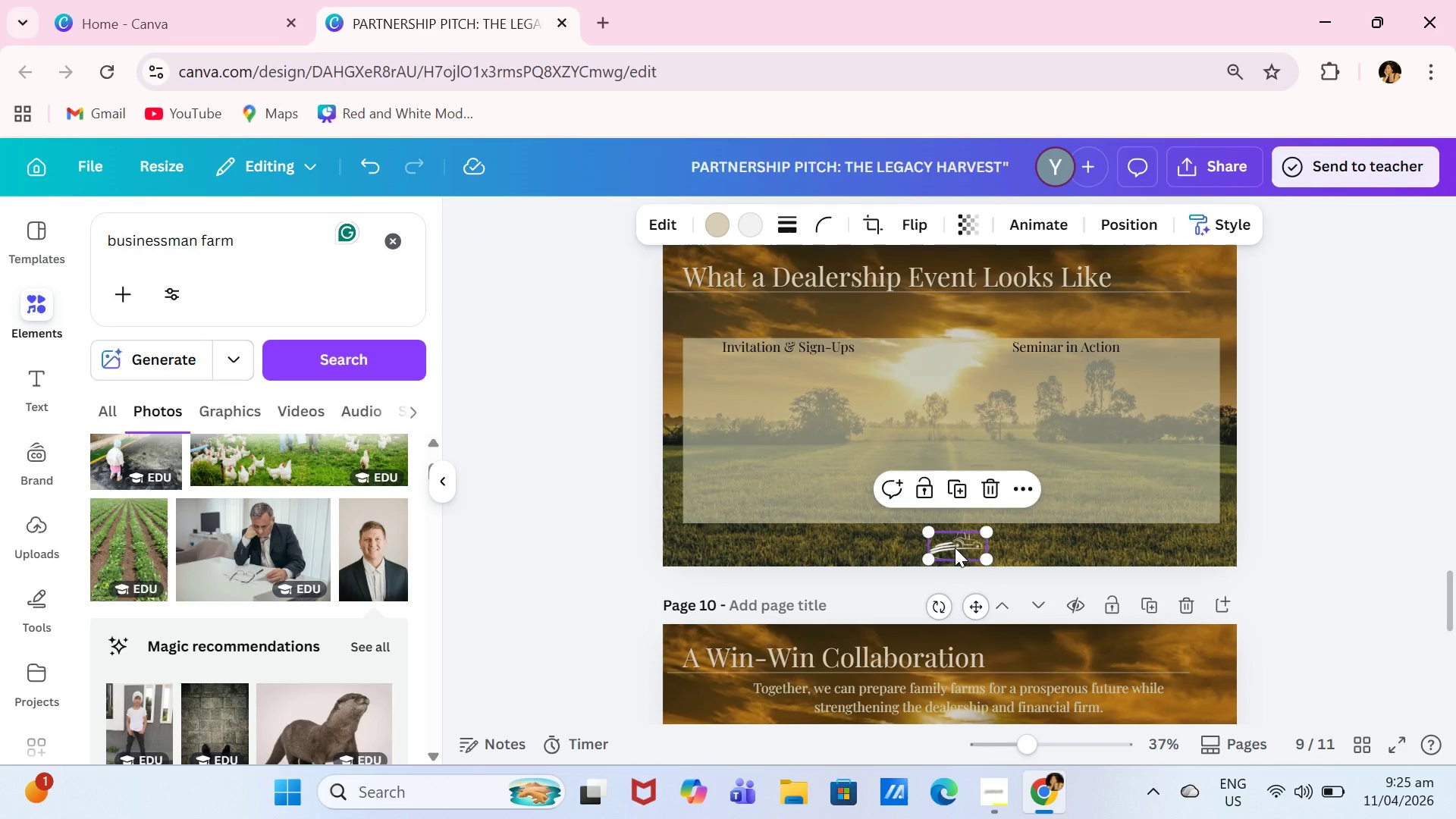 
key(Control+C)
 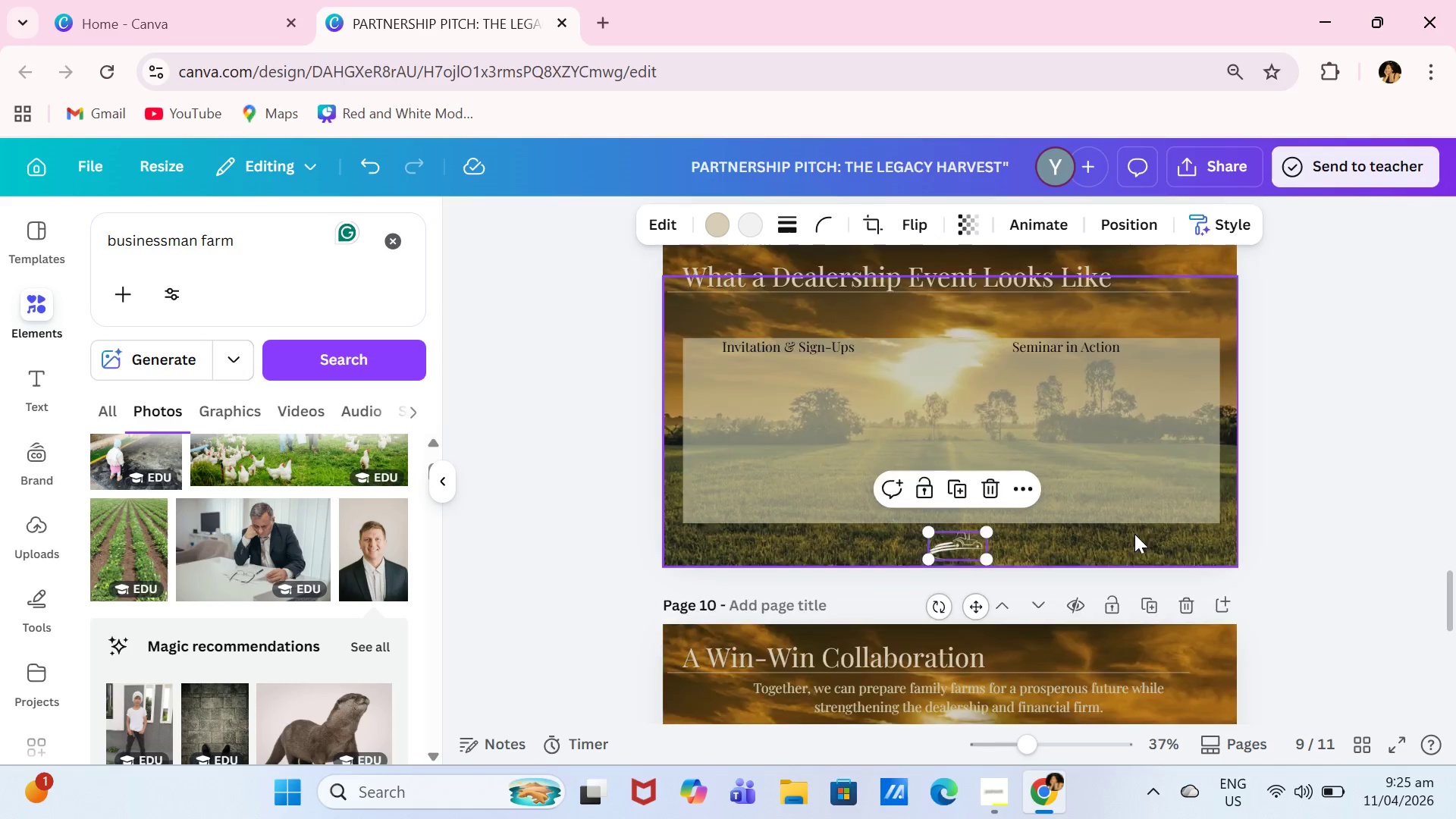 
scroll: coordinate [1137, 535], scroll_direction: down, amount: 7.0
 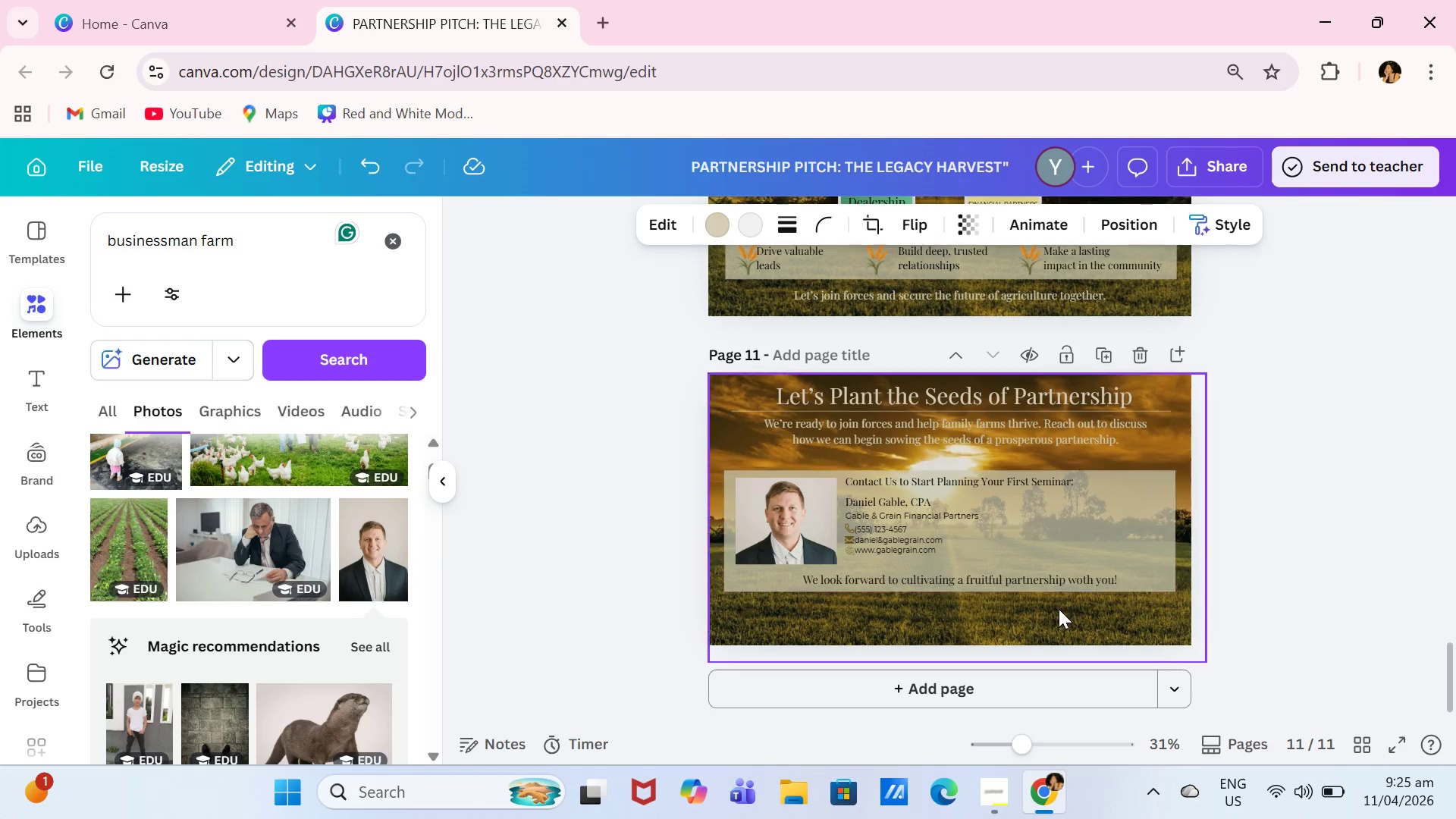 
left_click([1058, 611])
 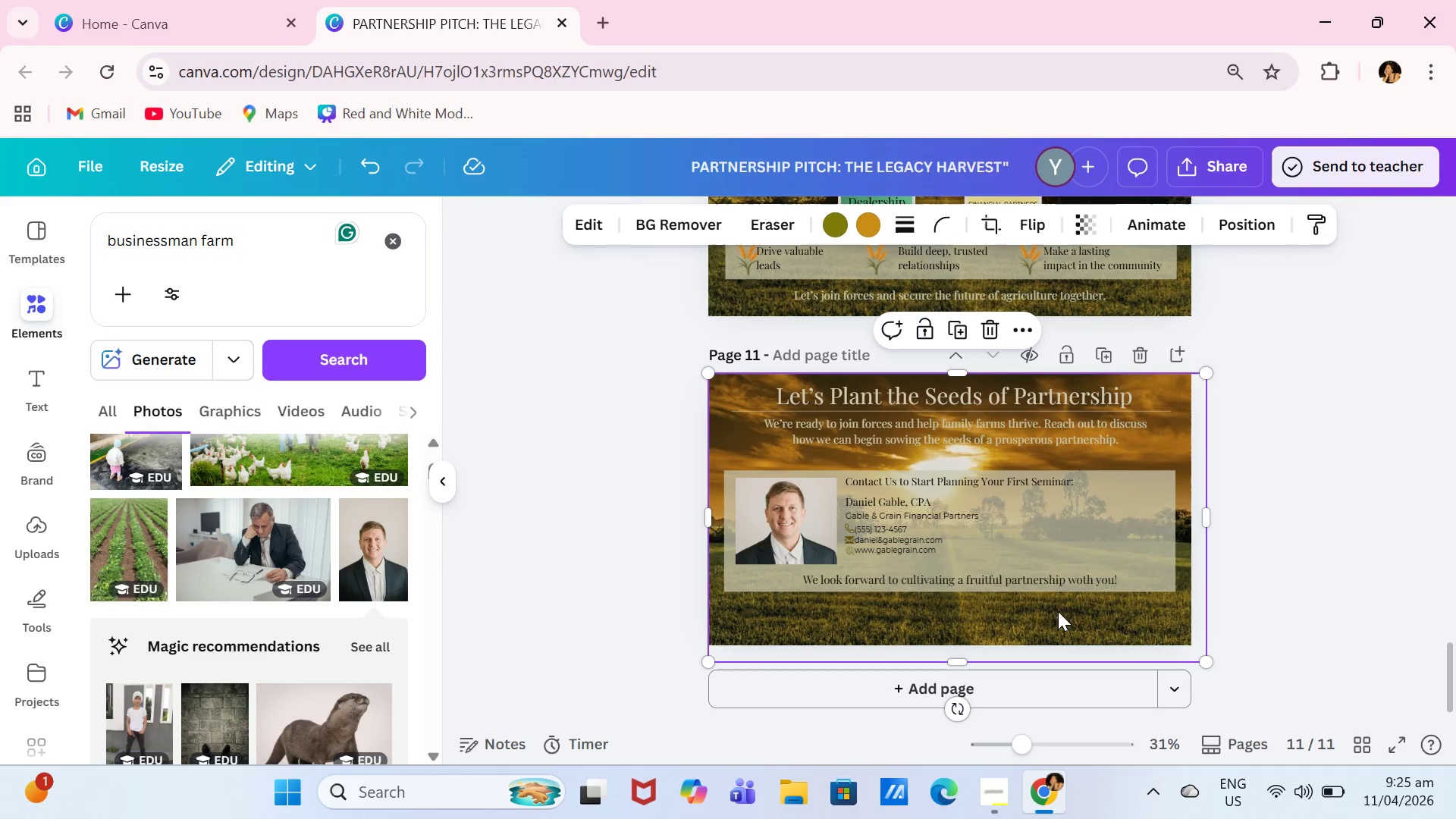 
key(Control+V)
 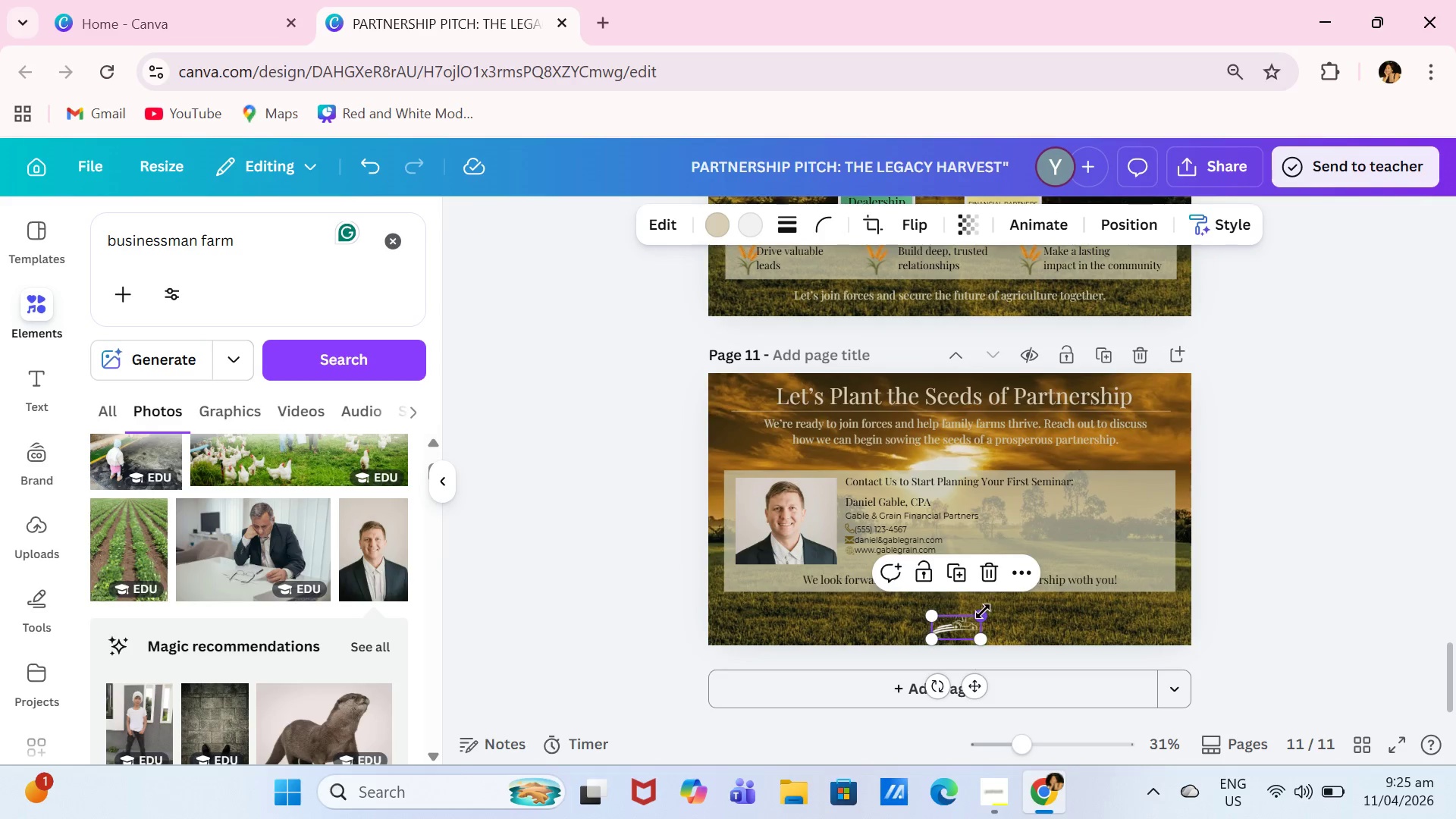 
left_click_drag(start_coordinate=[983, 611], to_coordinate=[997, 606])
 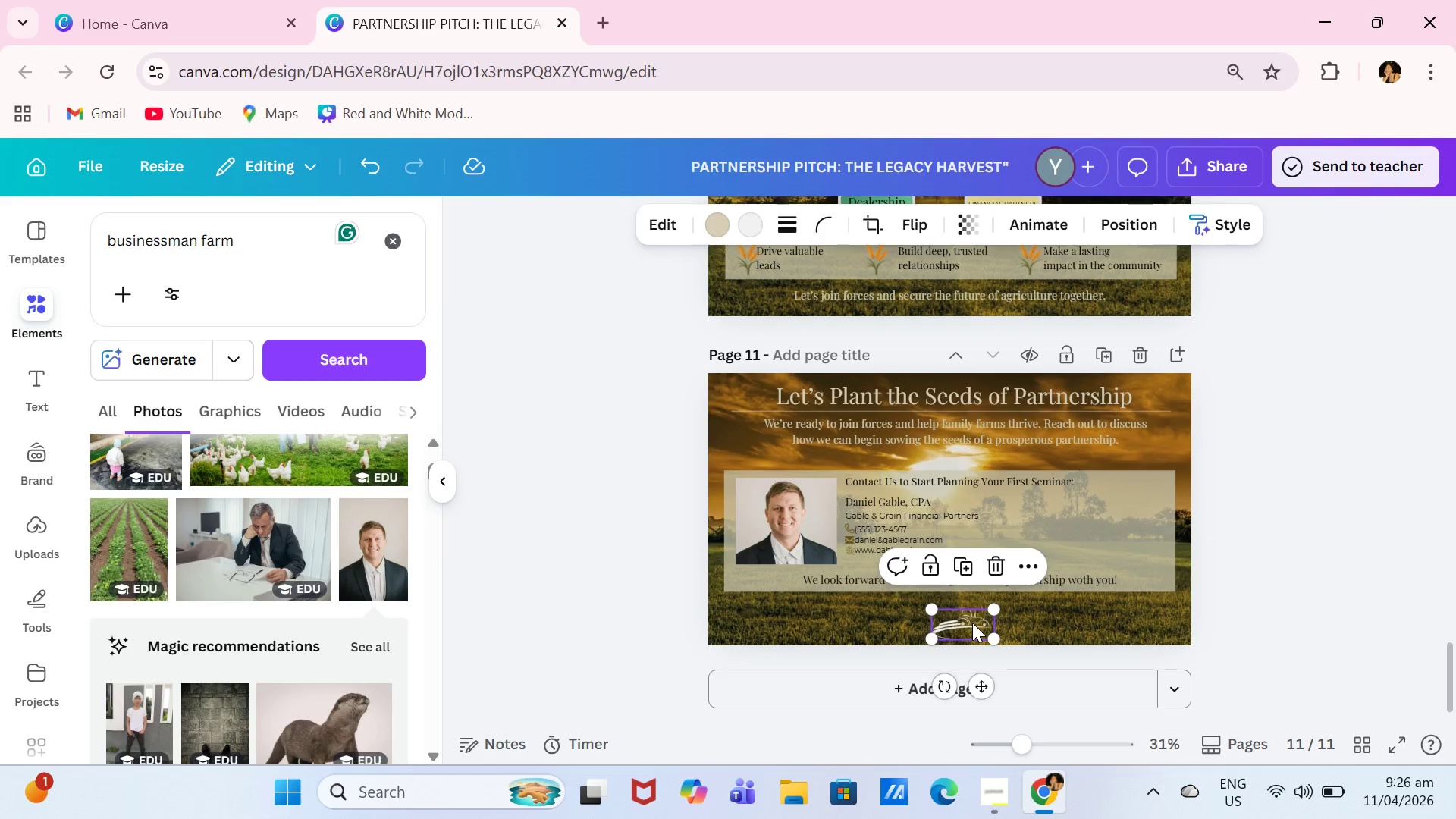 
left_click_drag(start_coordinate=[972, 623], to_coordinate=[971, 617])
 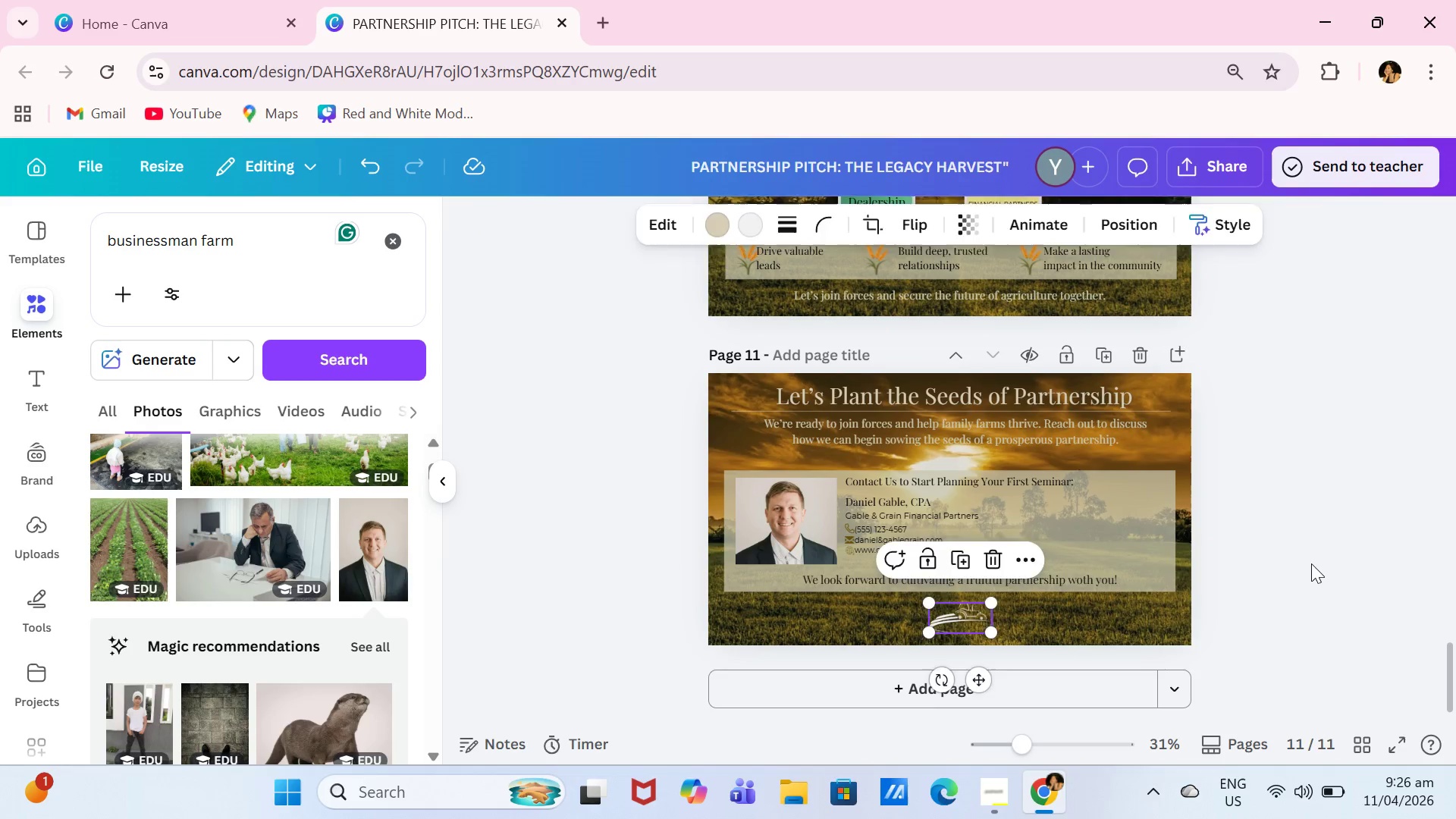 
left_click([1311, 563])
 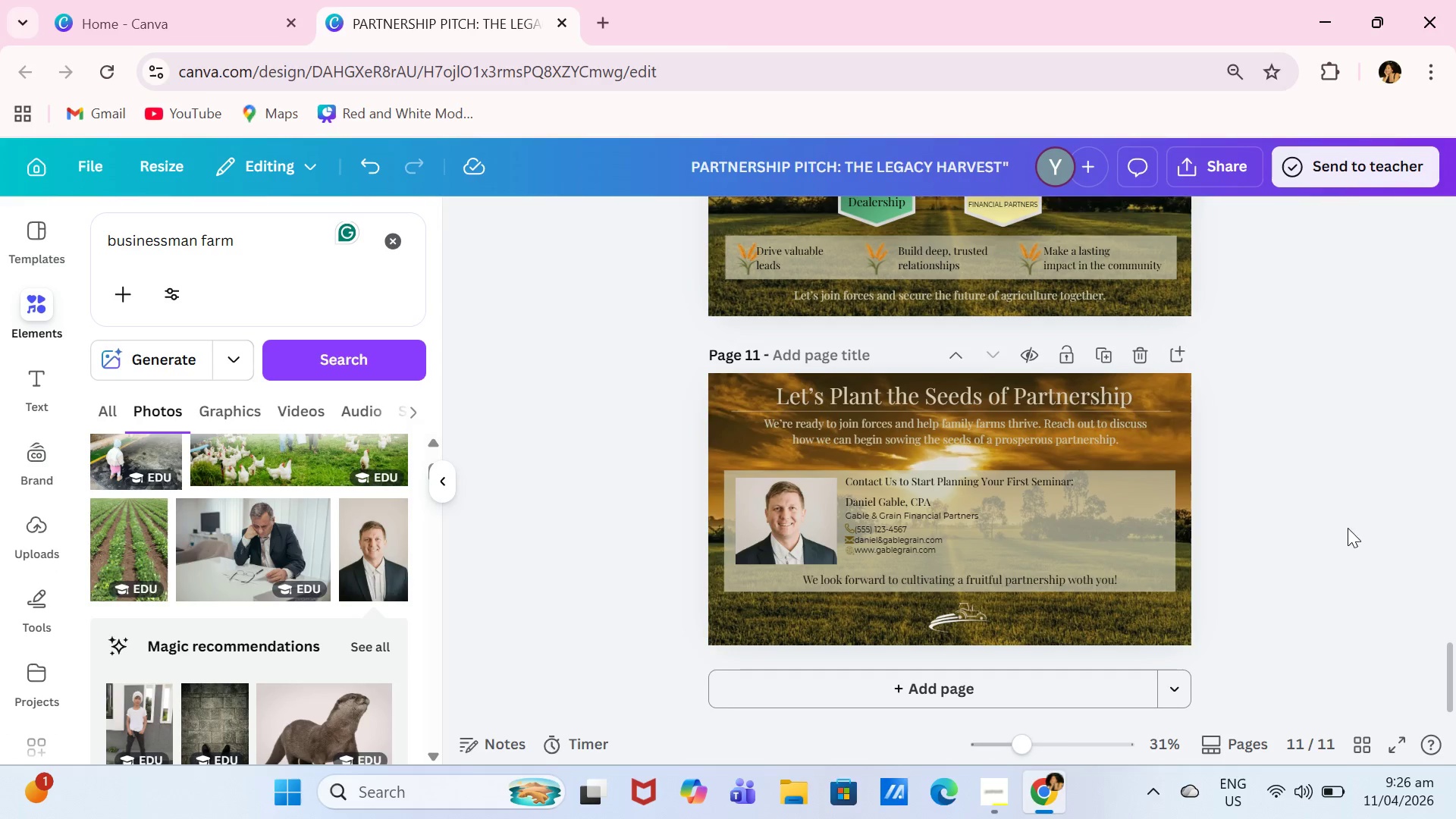 
wait(7.38)
 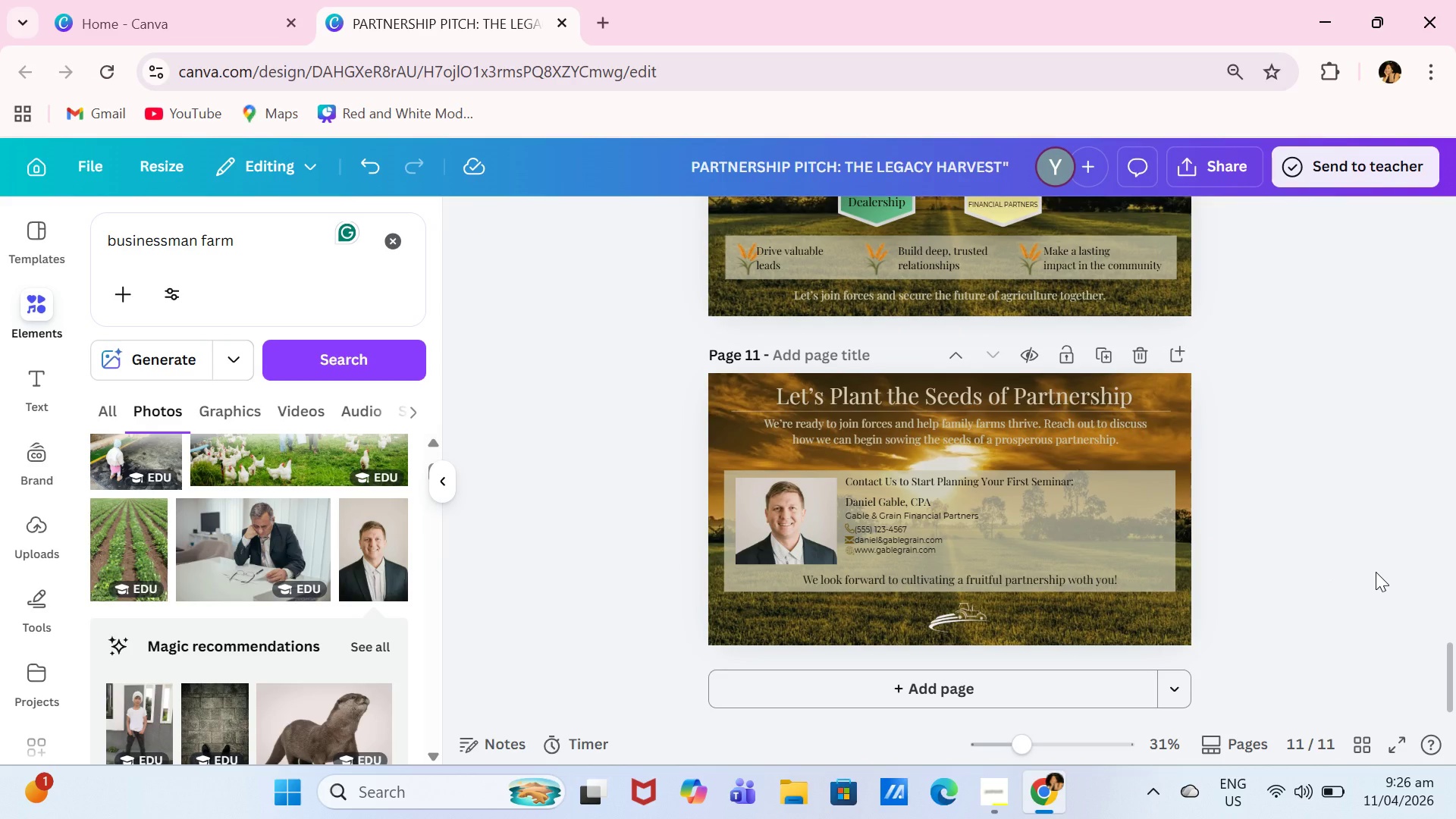 
scroll: coordinate [1370, 767], scroll_direction: down, amount: 2.0
 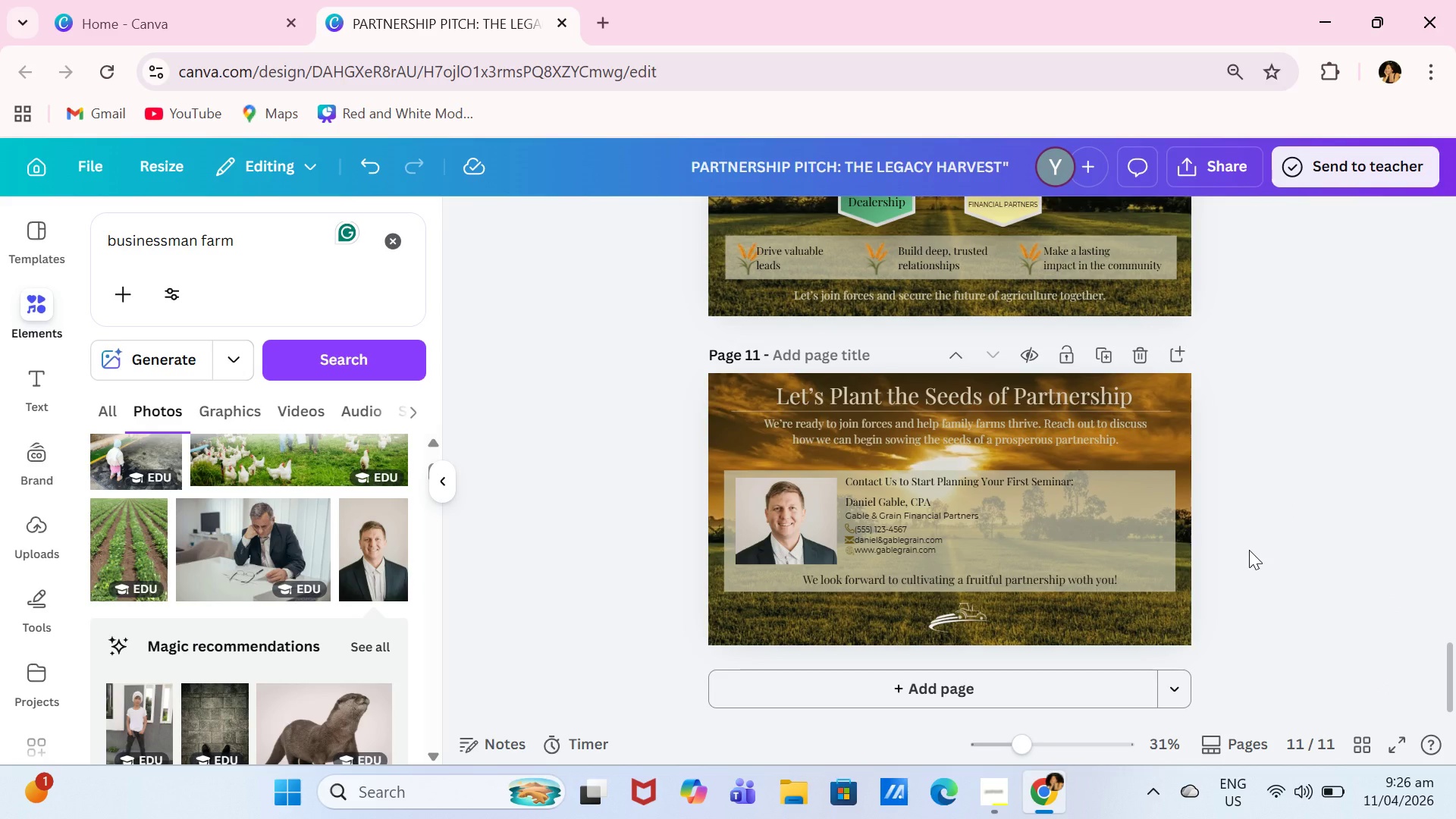 
wait(8.15)
 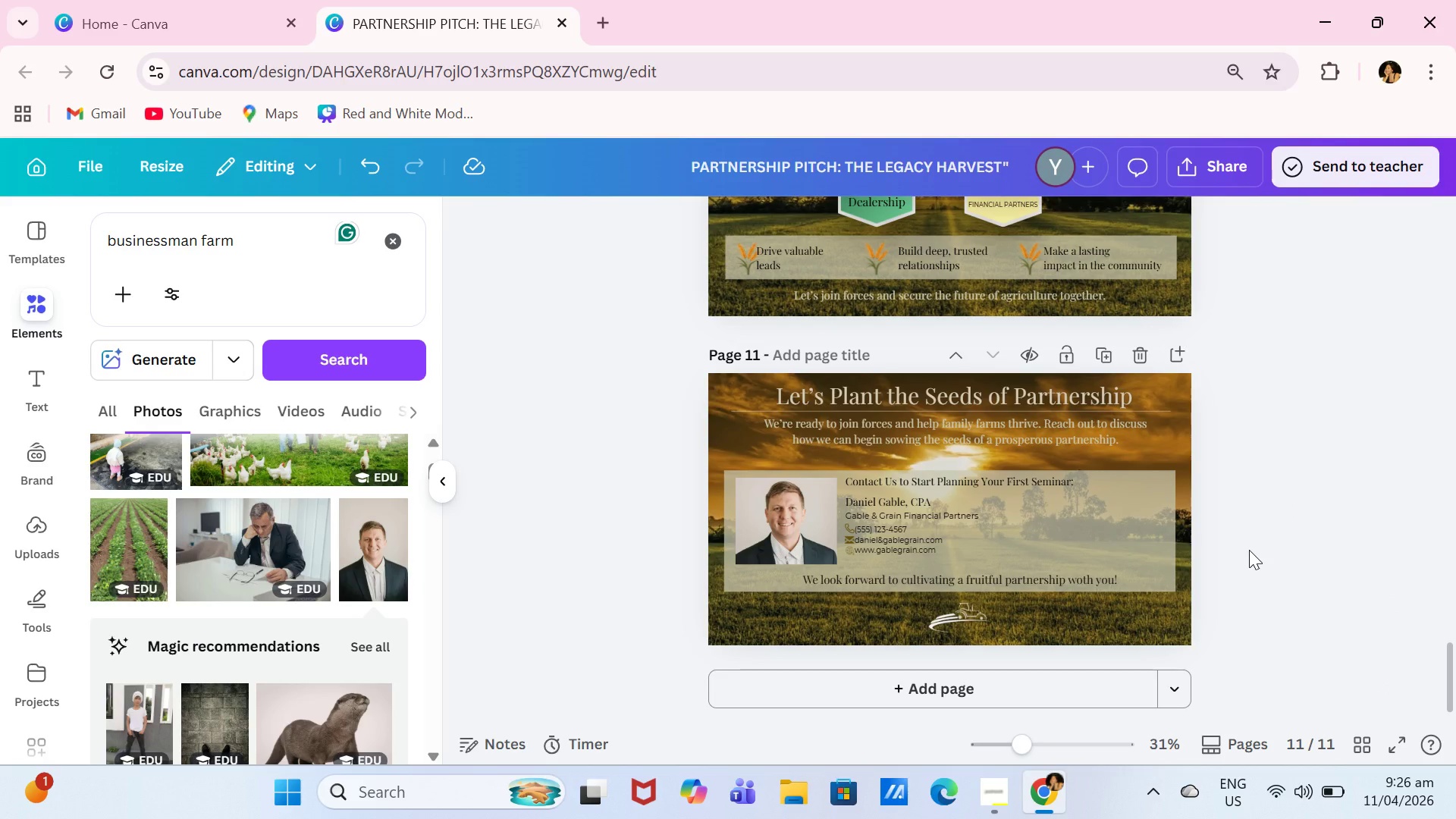 
left_click([35, 303])
 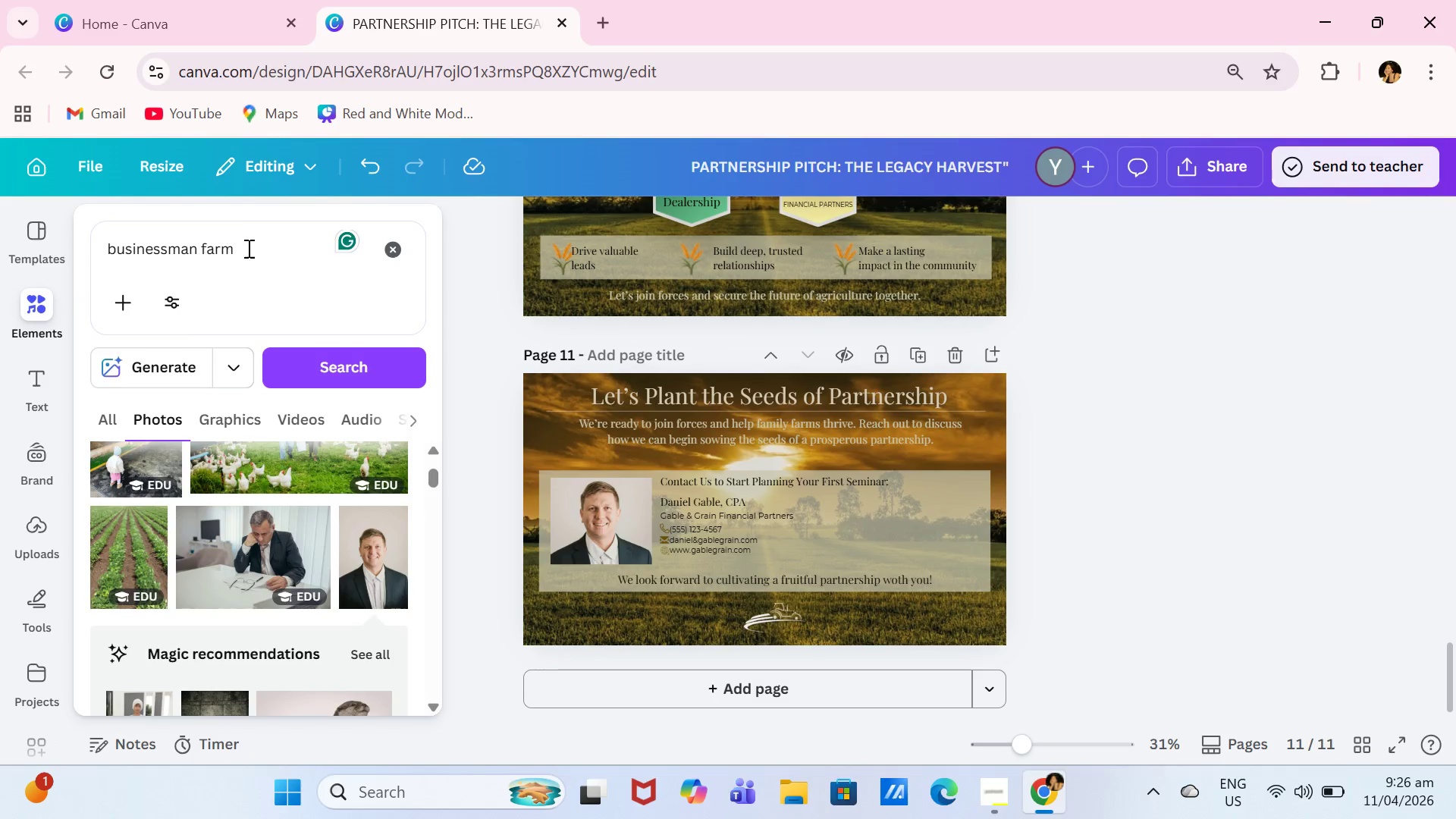 
left_click_drag(start_coordinate=[247, 248], to_coordinate=[68, 246])
 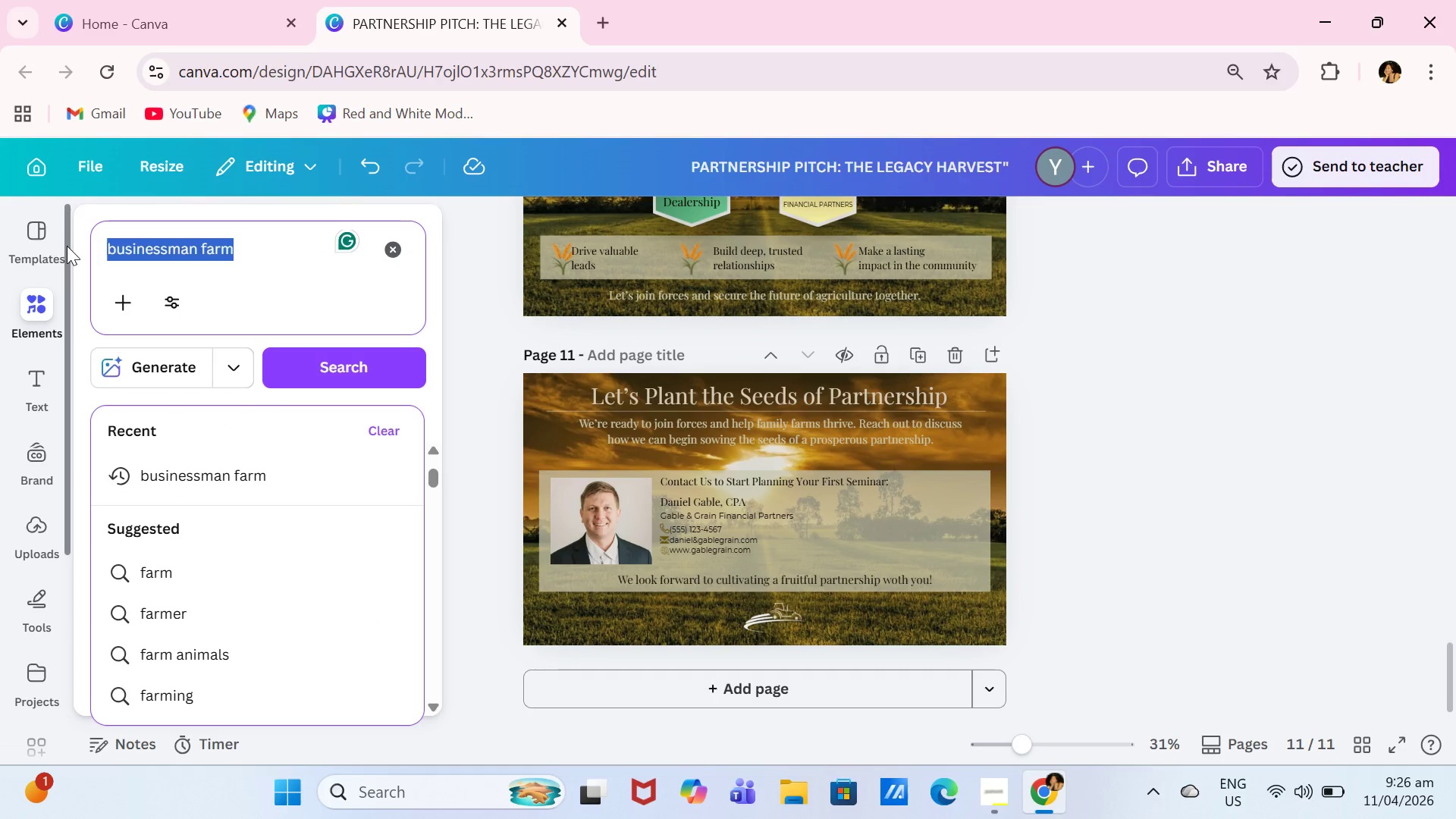 
type(paper grain)
 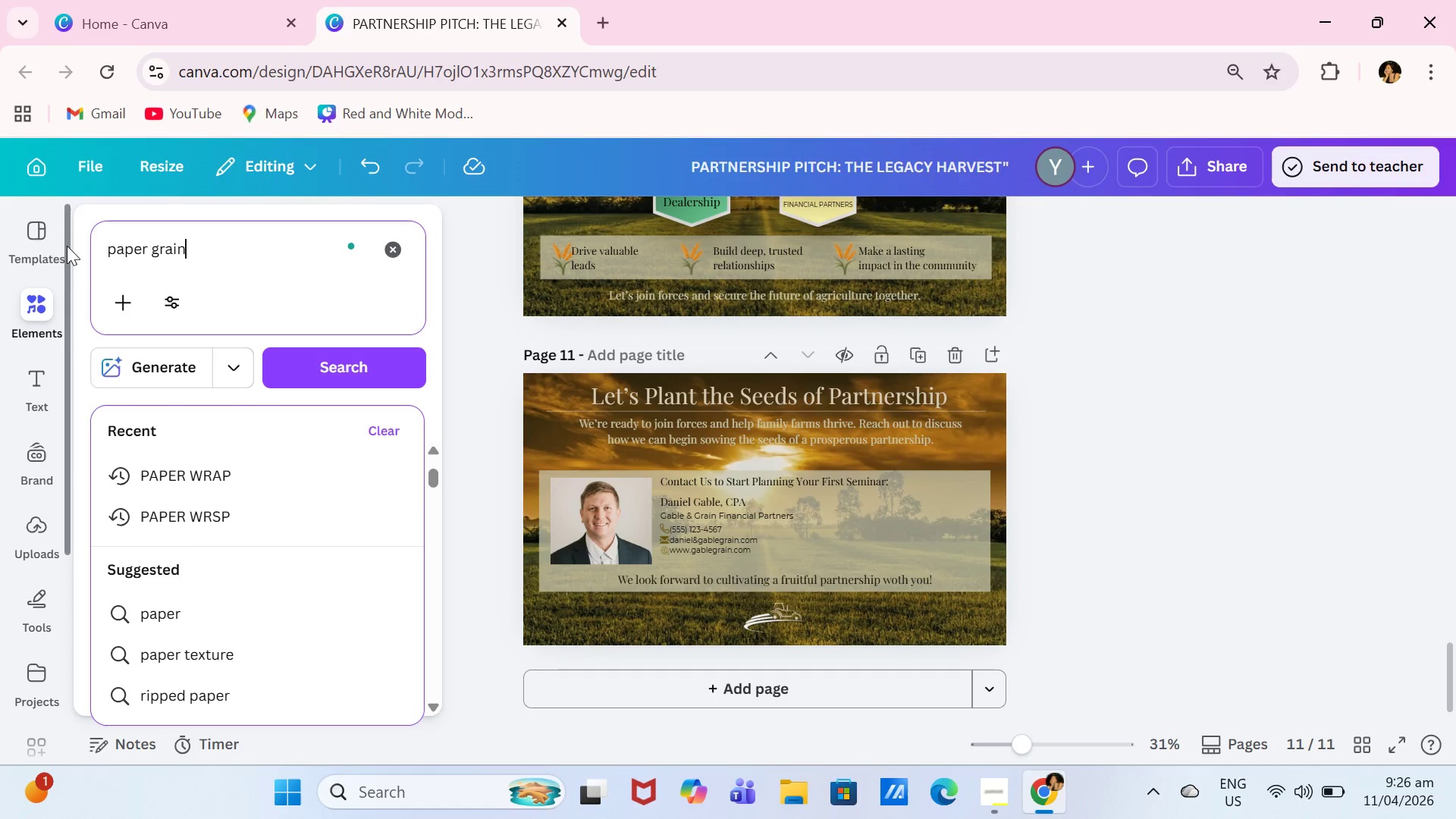 
key(Enter)
 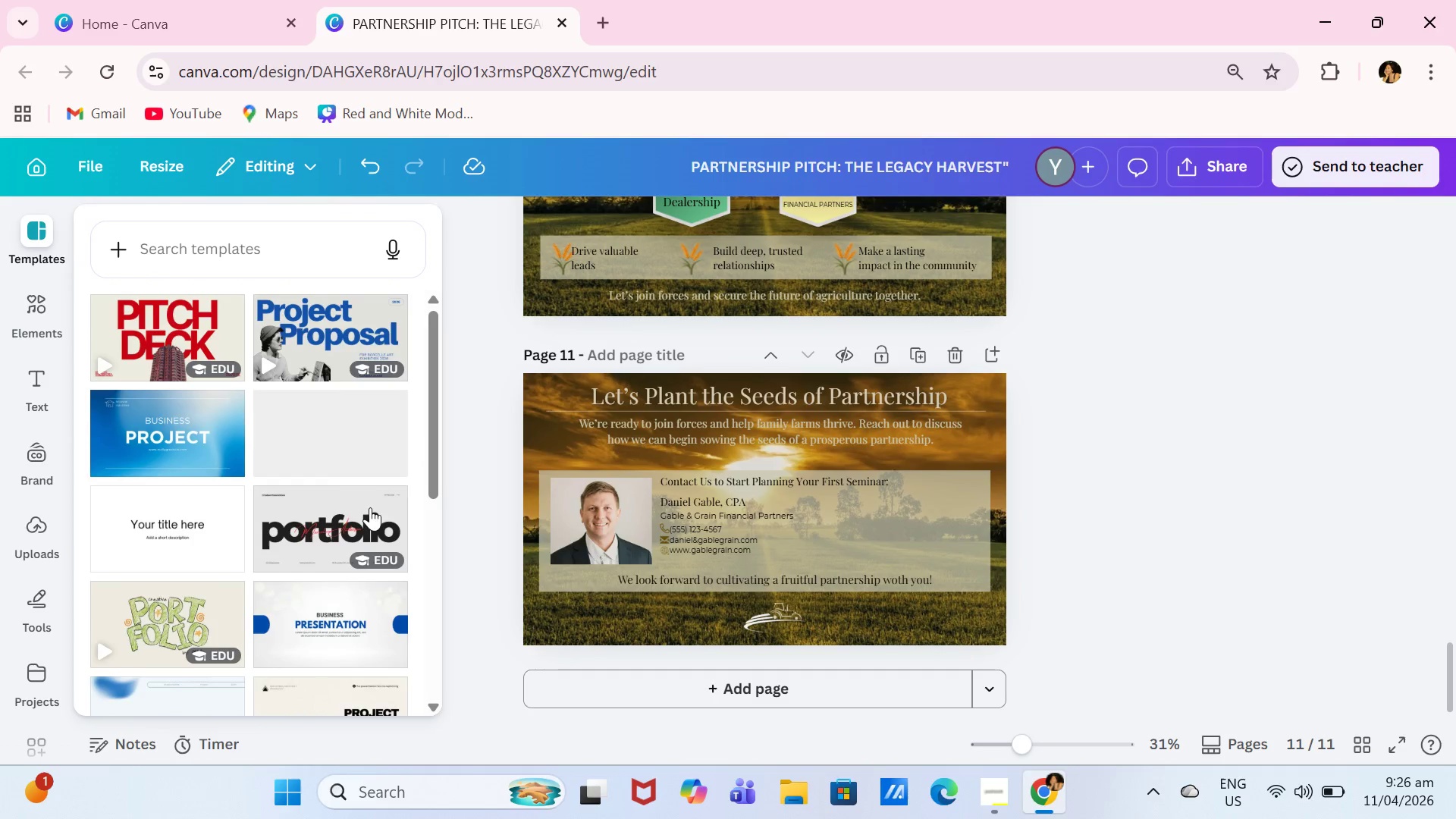 
left_click([29, 299])
 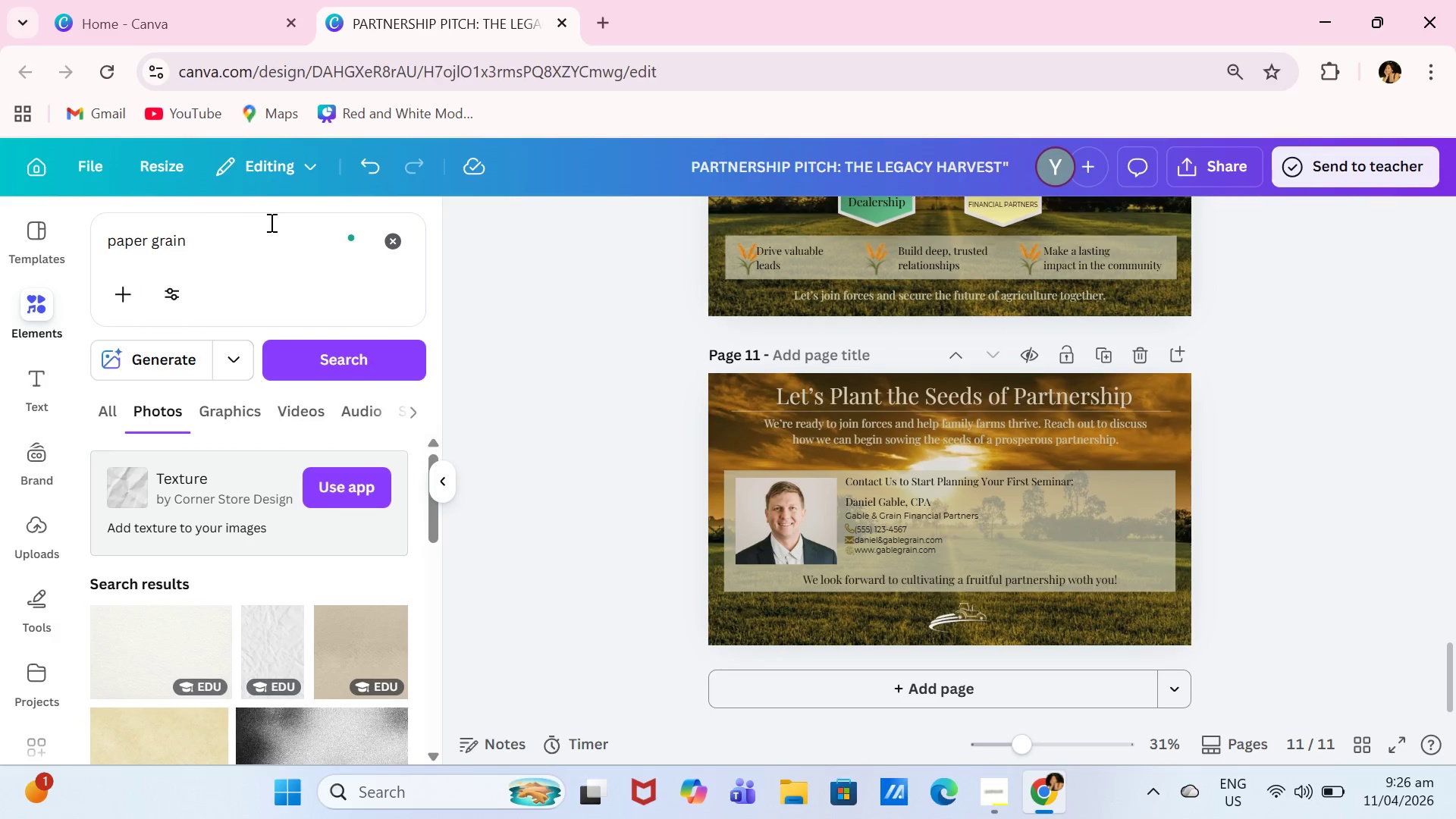 
left_click([268, 228])
 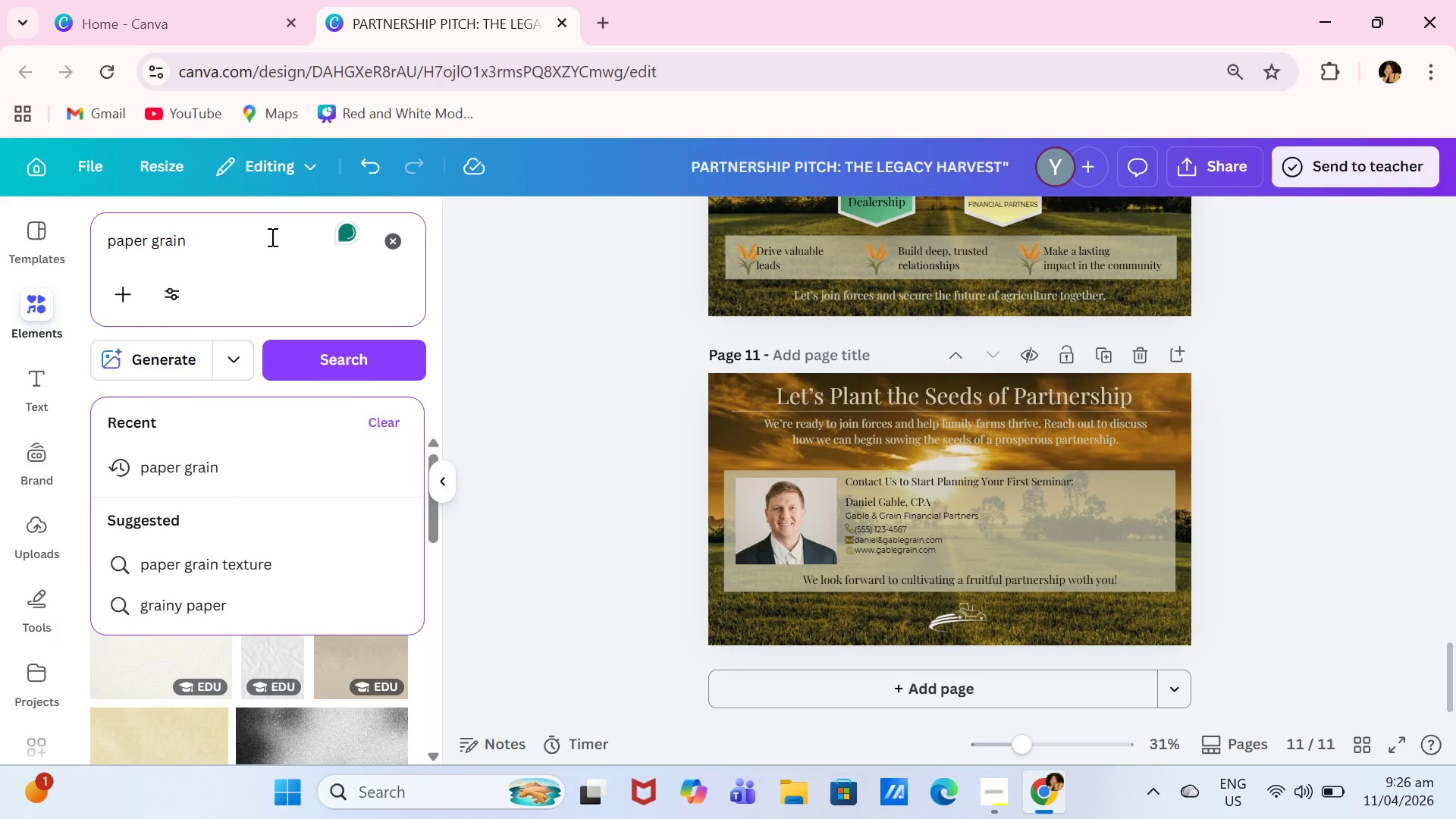 
key(Enter)
 